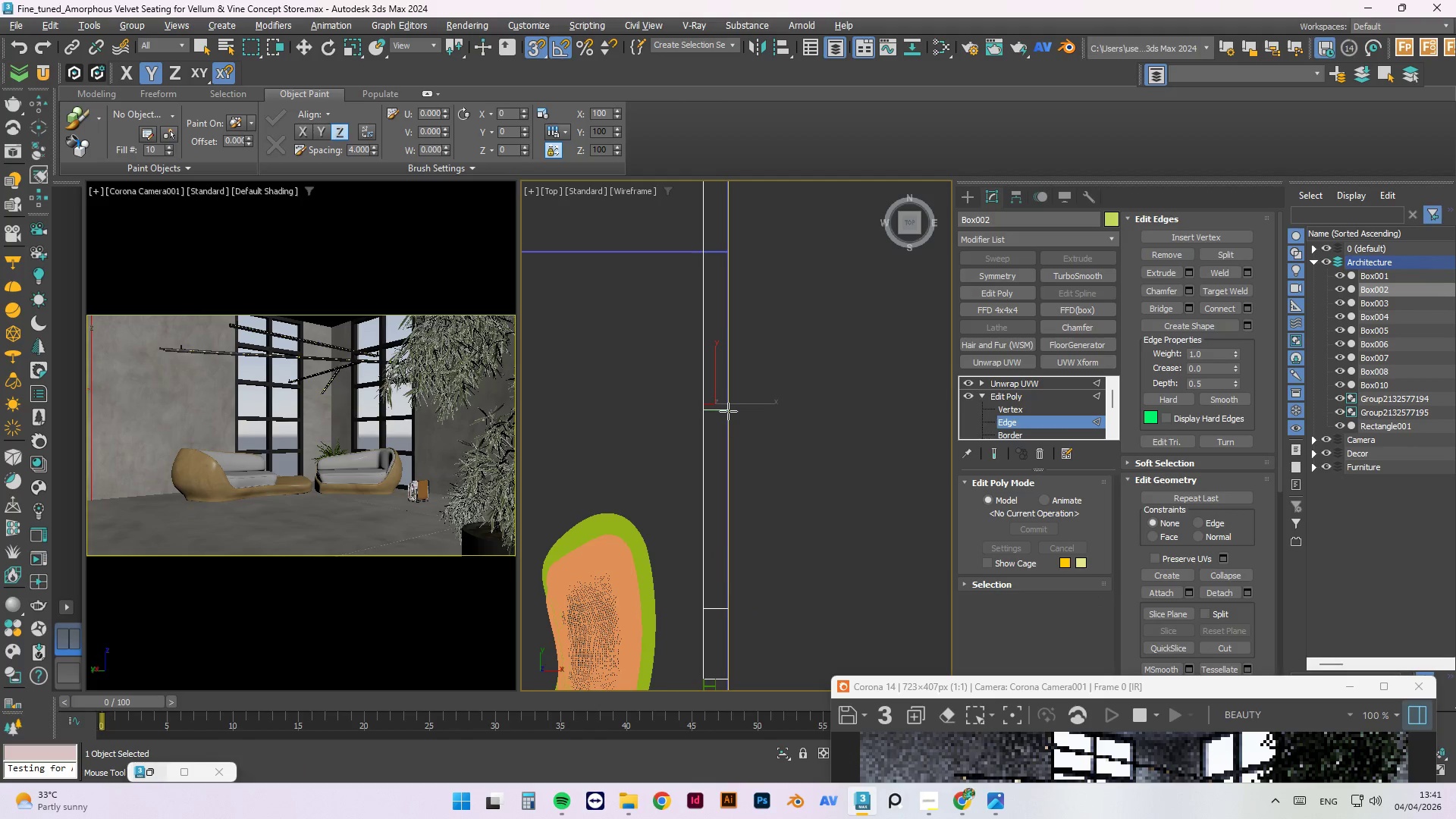 
key(4)
 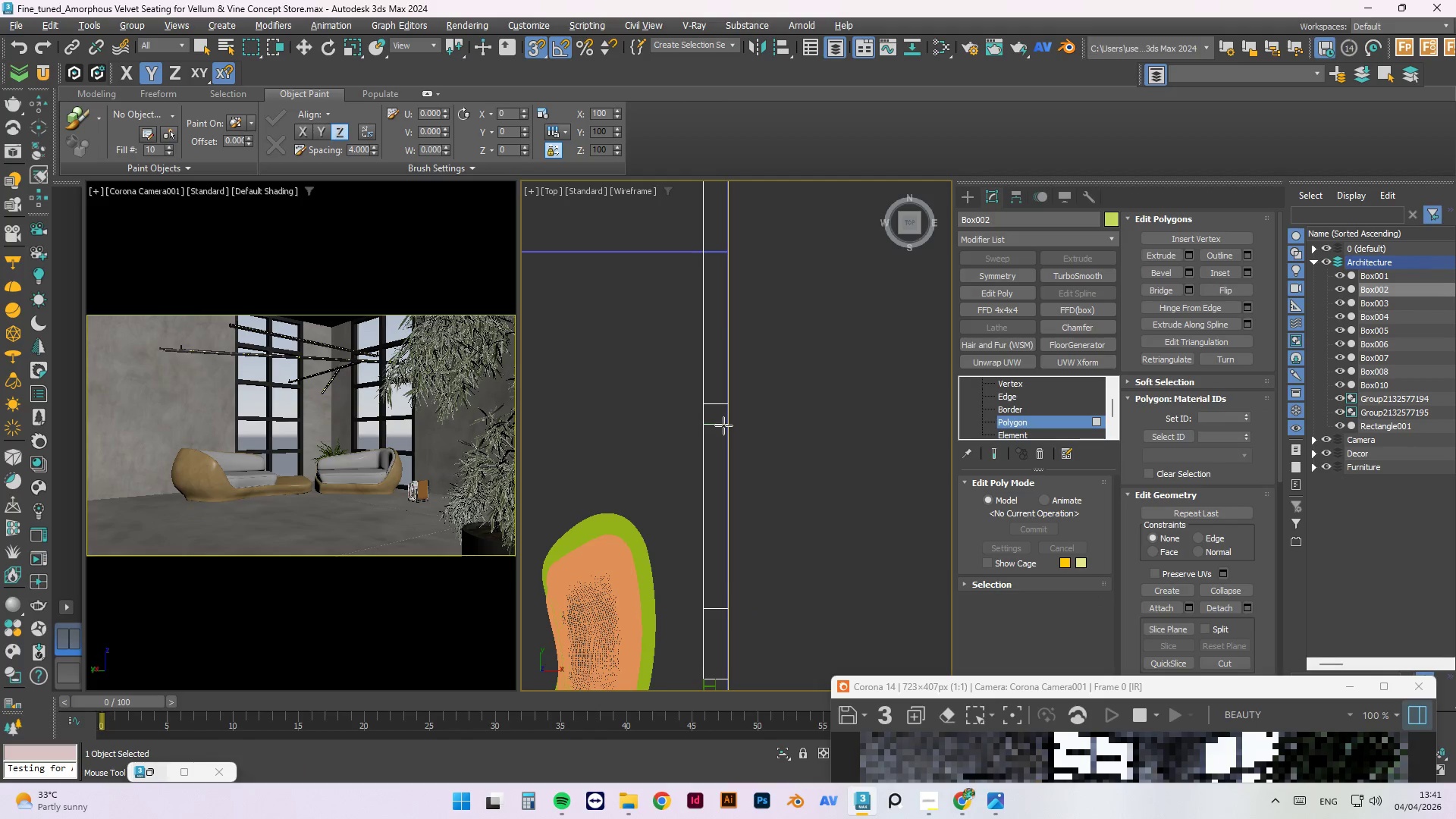 
key(Alt+1)
 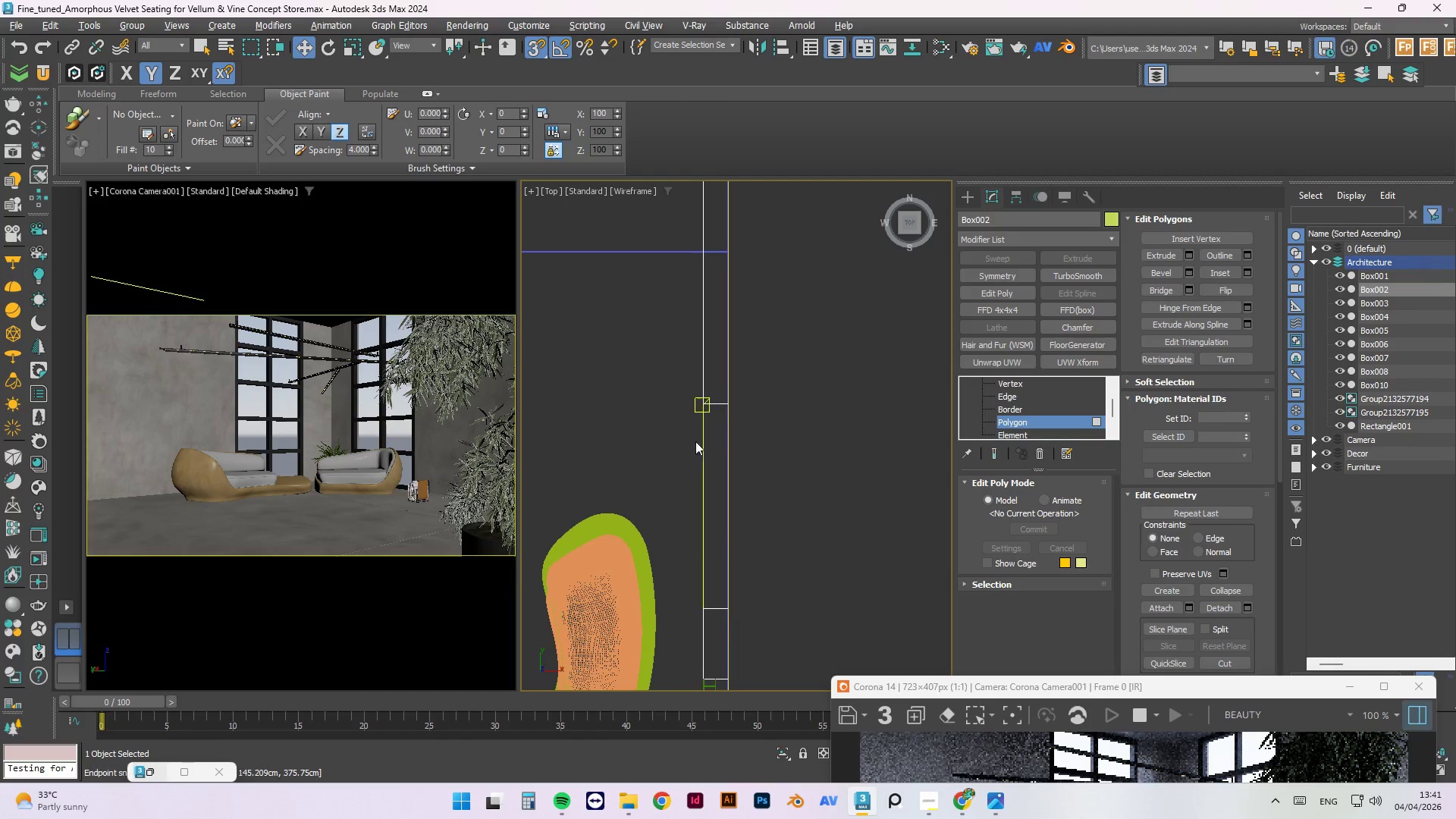 
hold_key(key=AltLeft, duration=1.2)
scroll: coordinate [683, 453], scroll_direction: down, amount: 1.0
 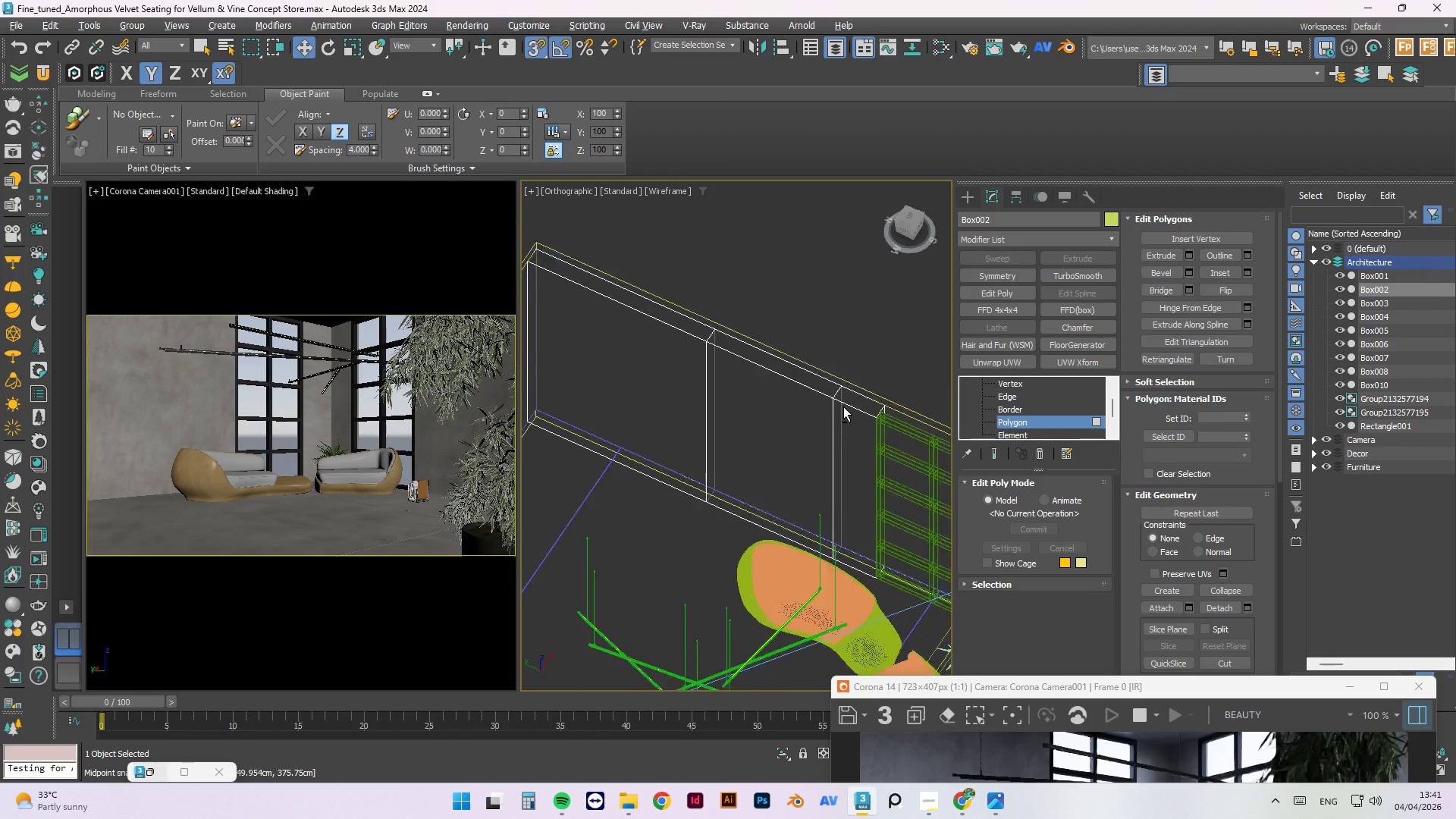 
hold_key(key=AltLeft, duration=1.66)
left_click([771, 404])
 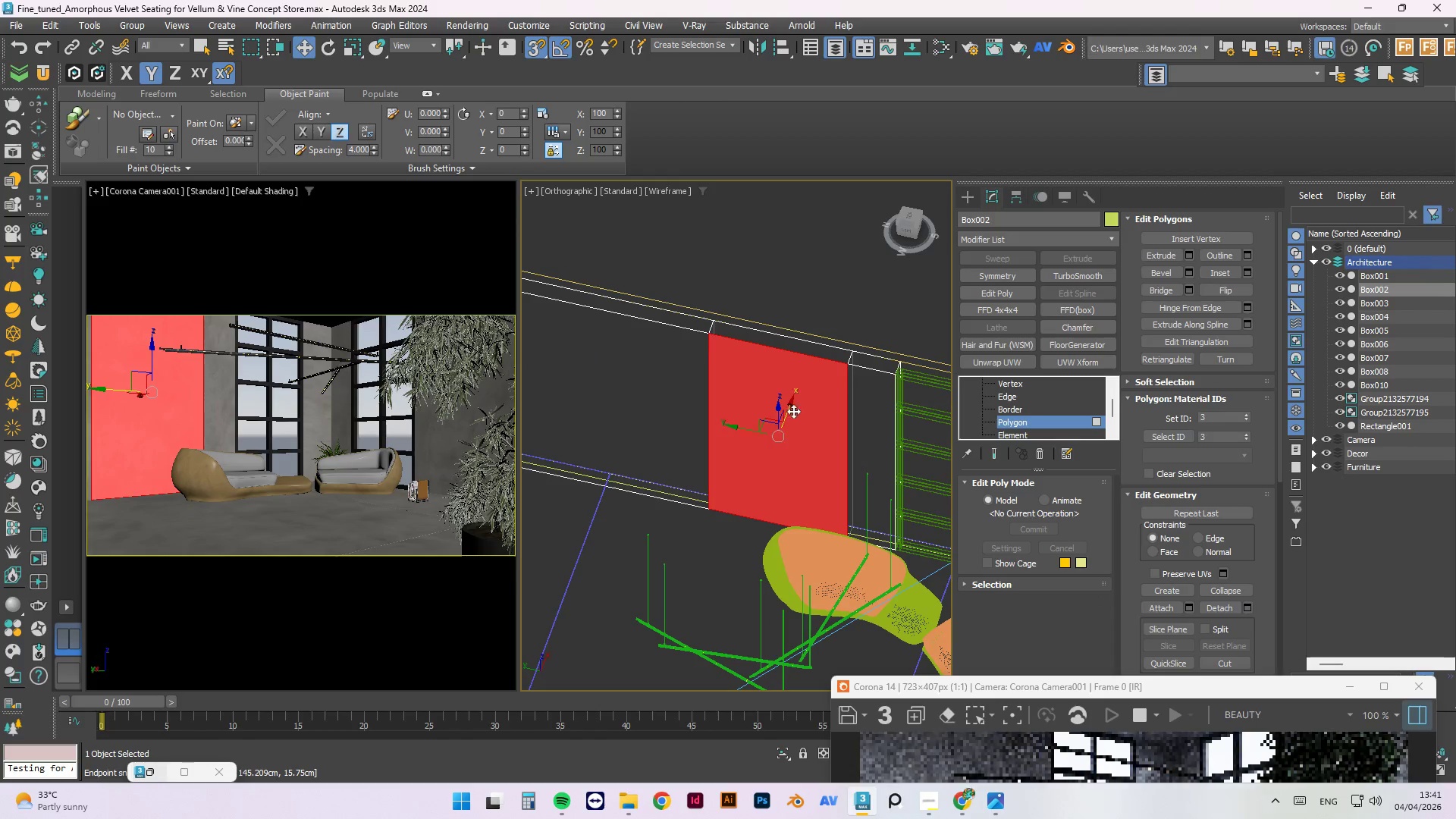 
hold_key(key=AltLeft, duration=0.52)
 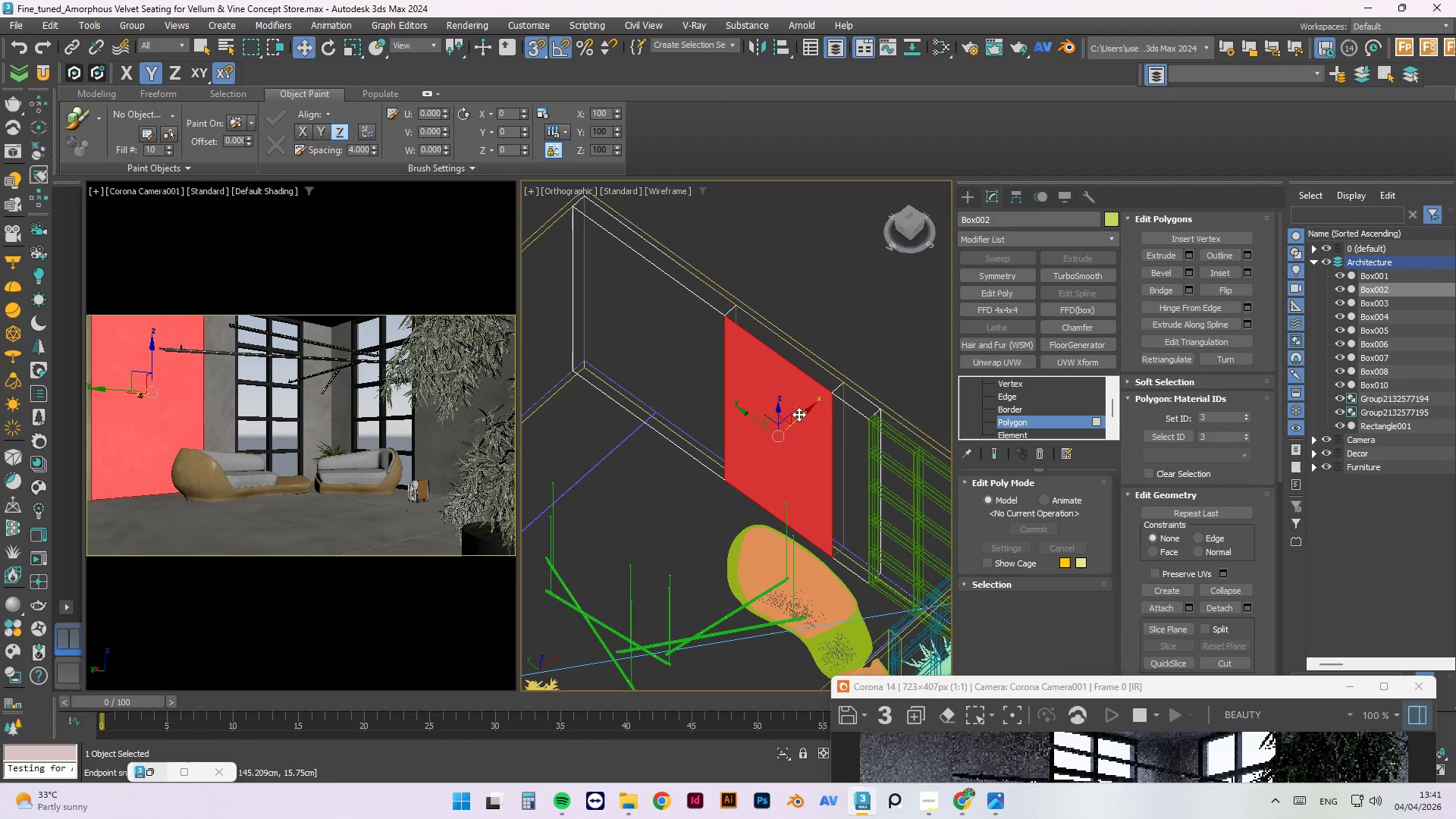 
hold_key(key=ShiftLeft, duration=1.28)
left_click_drag(start_coordinate=[805, 413], to_coordinate=[880, 357])
 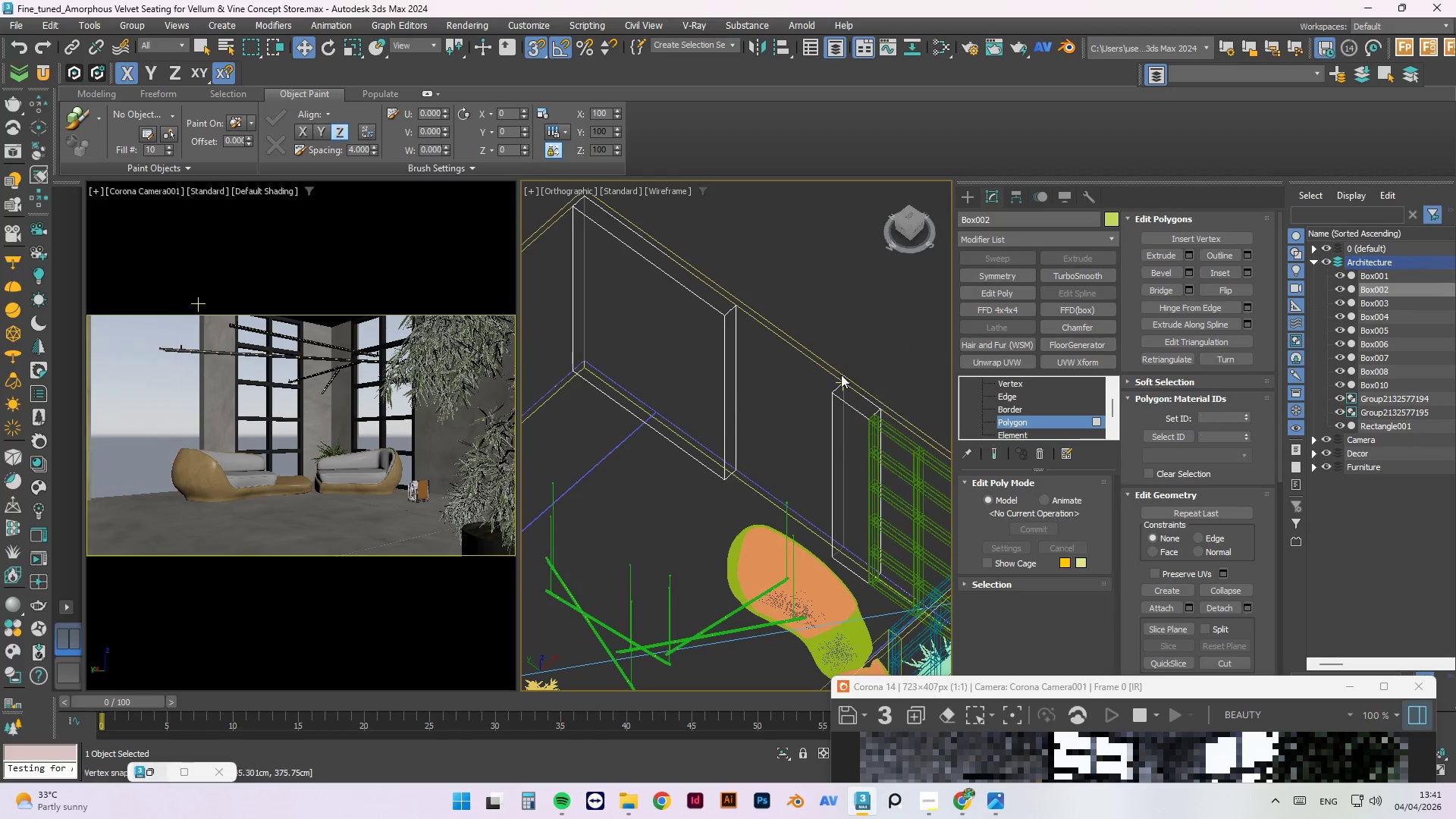 
hold_key(key=ShiftLeft, duration=11.62)
scroll: coordinate [616, 423], scroll_direction: down, amount: 2.0
 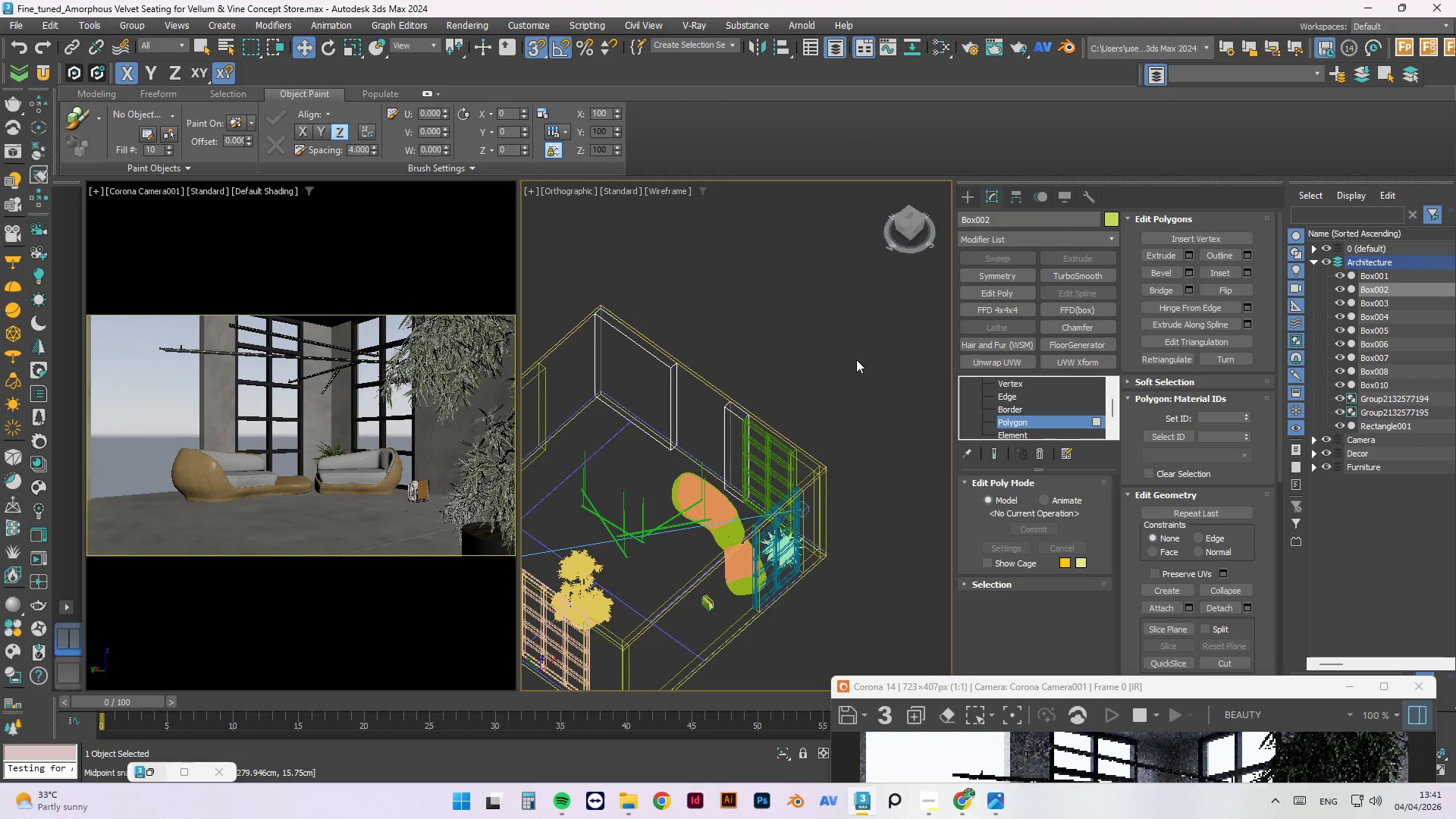 
left_click([856, 359])
 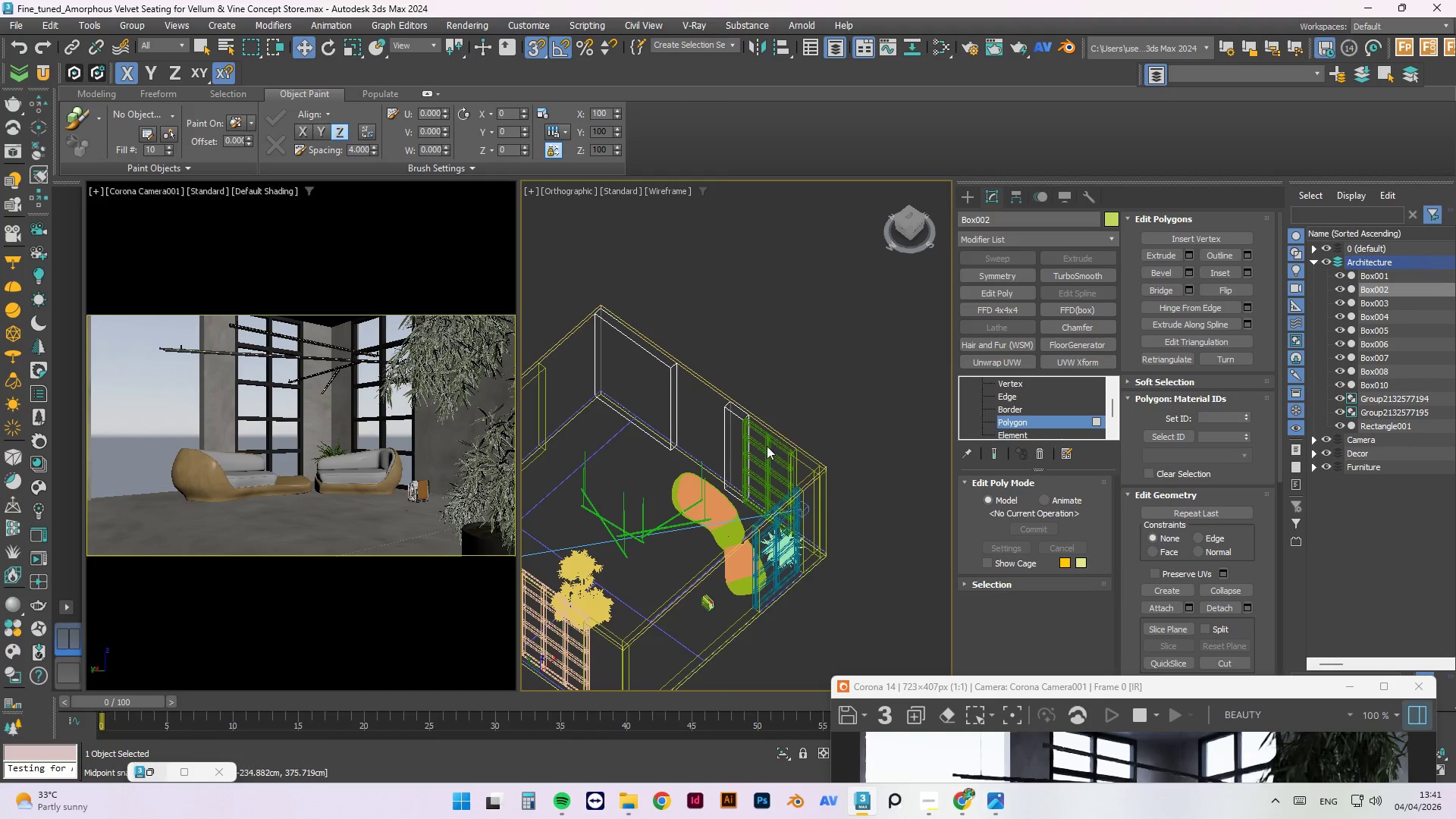 
right_click([802, 403])
 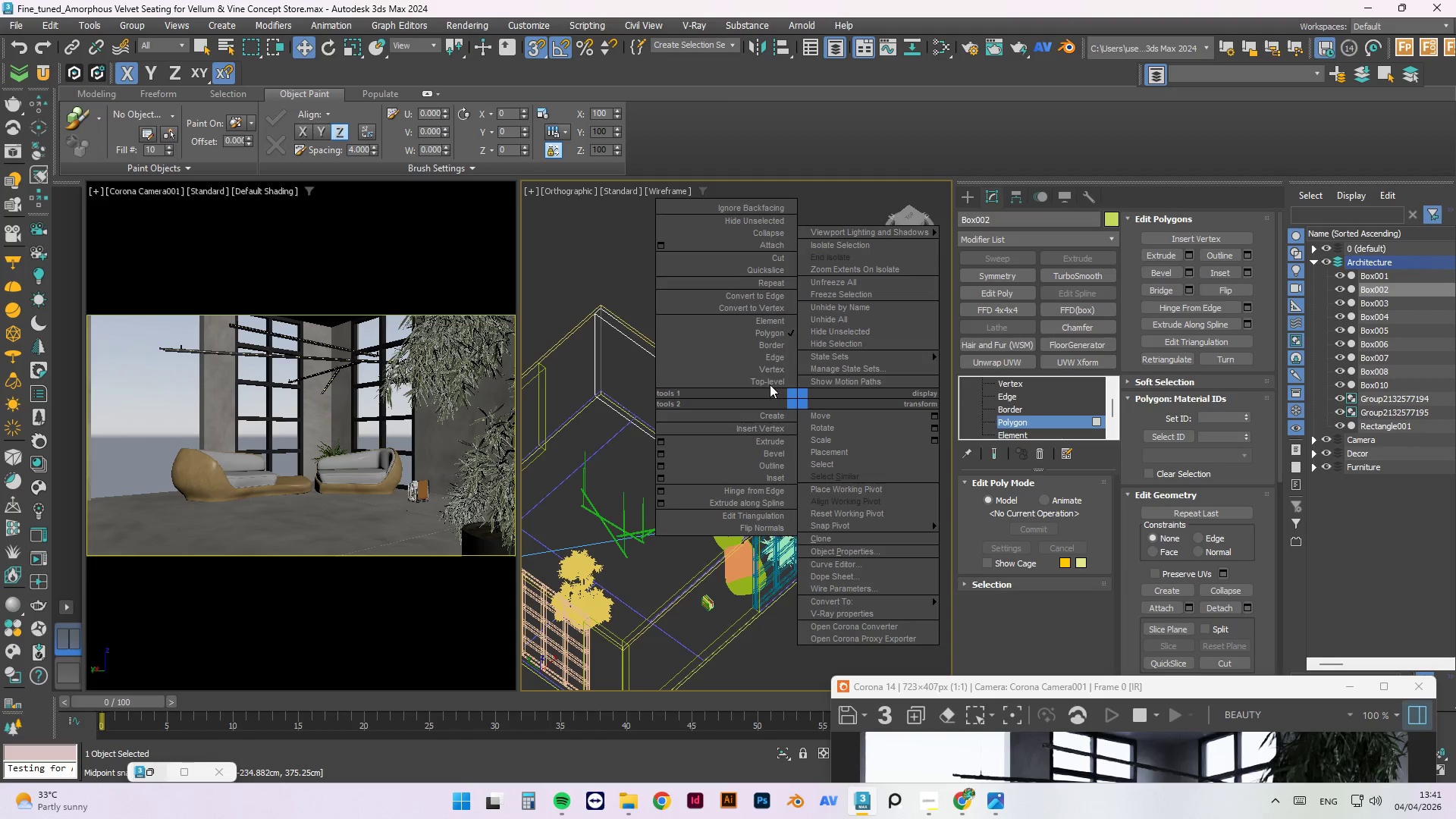 
left_click([770, 381])
 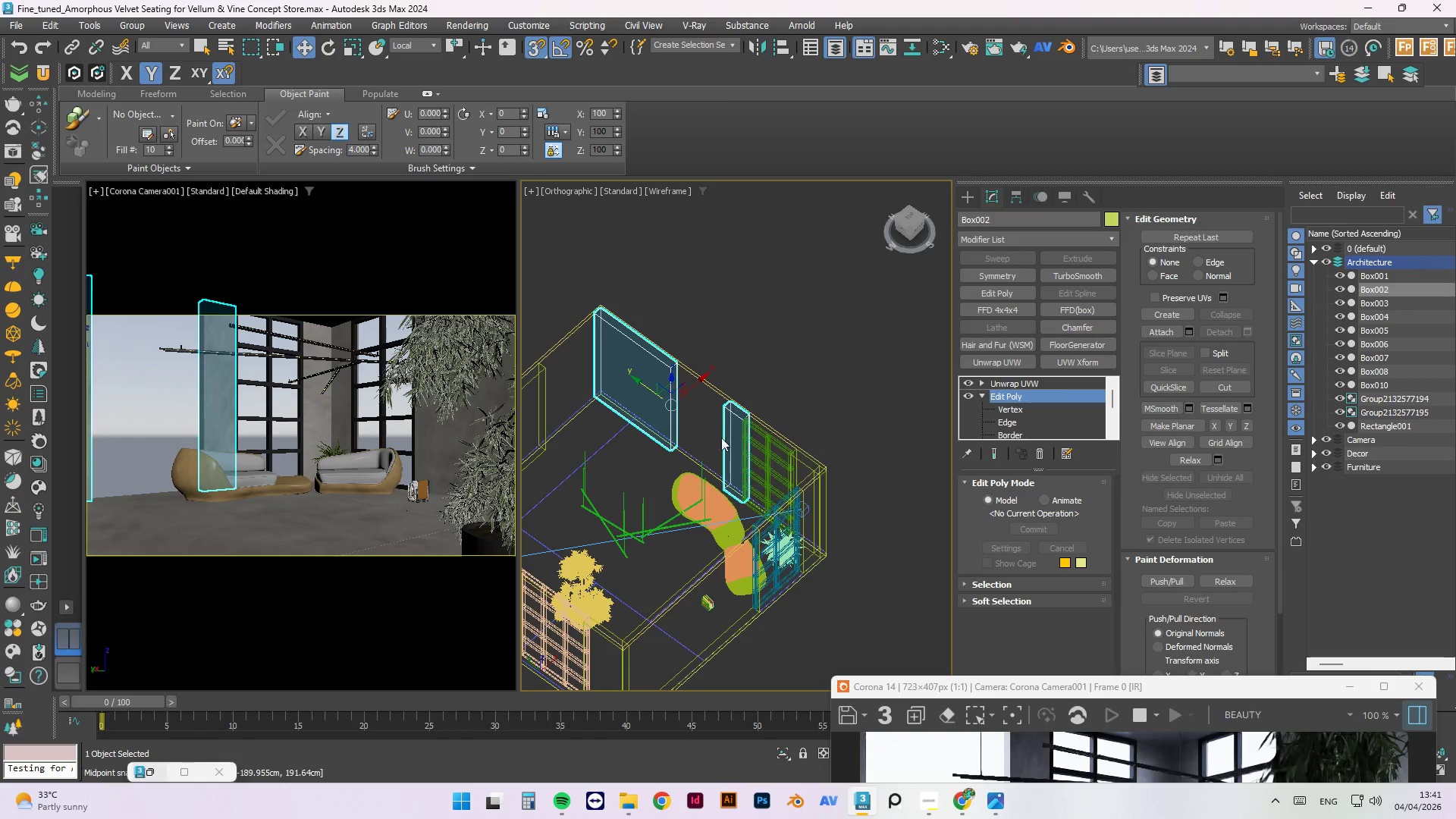 
left_click([767, 442])
 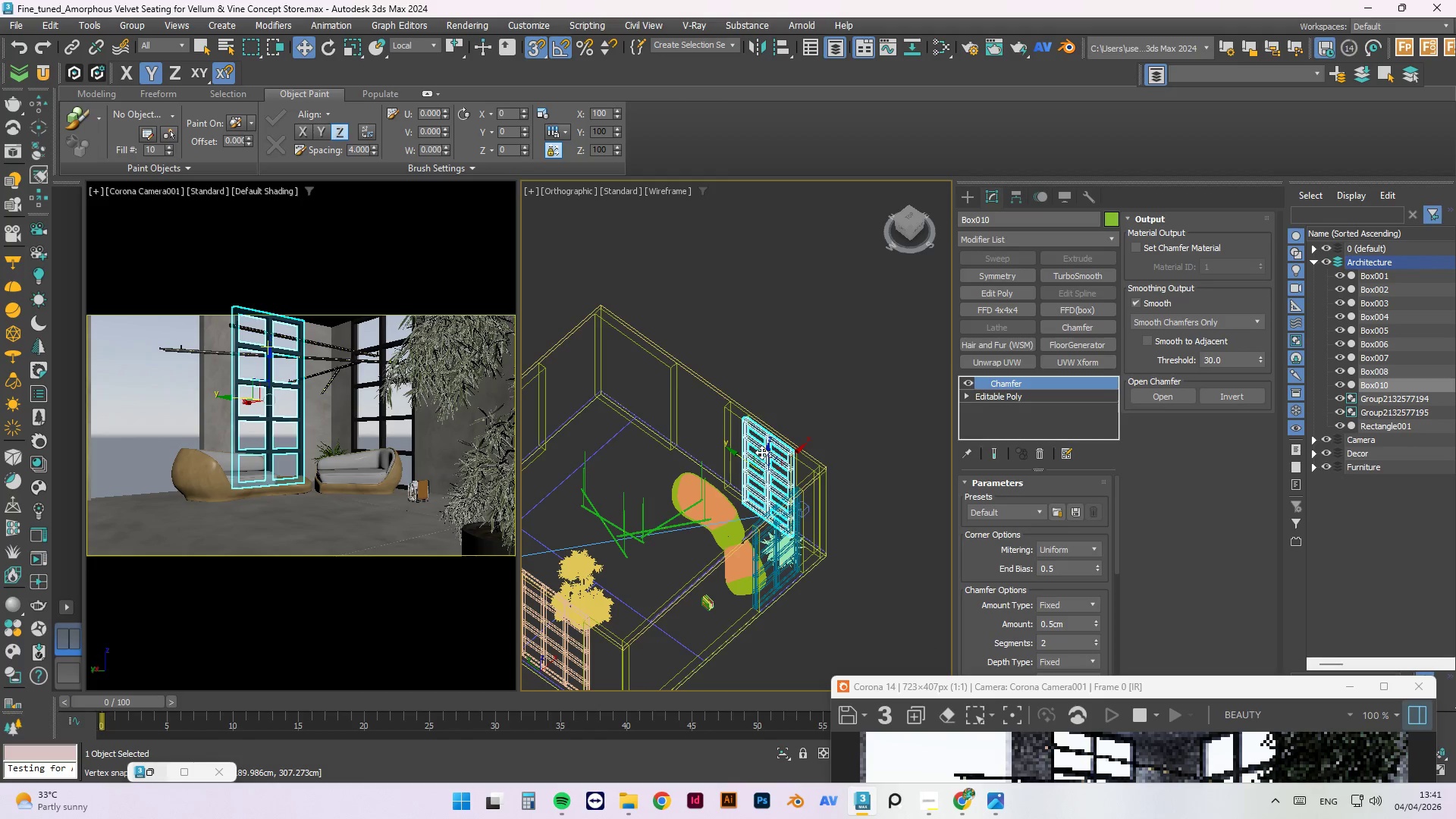 
key(T)
 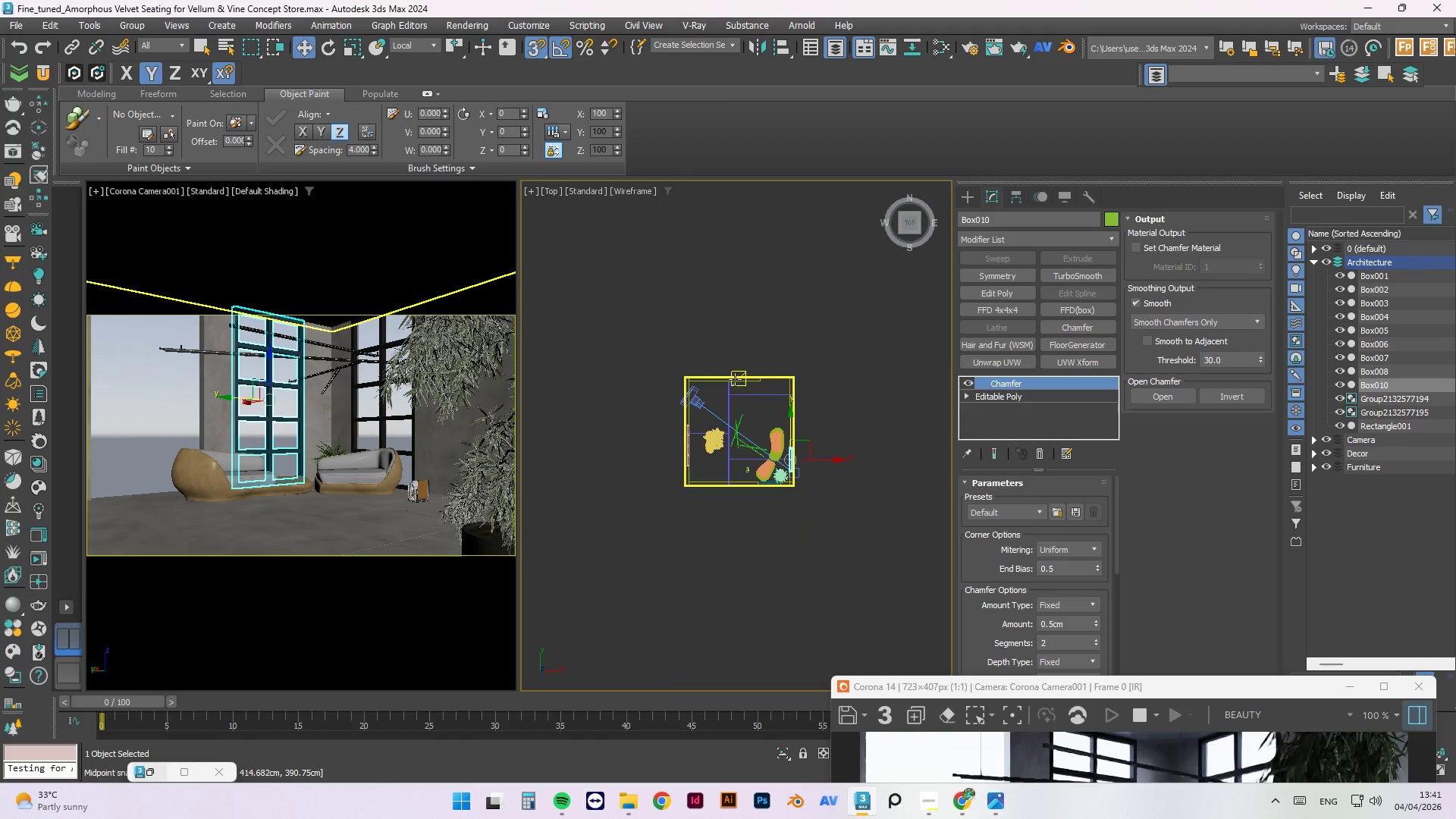 
scroll: coordinate [815, 453], scroll_direction: up, amount: 14.0
 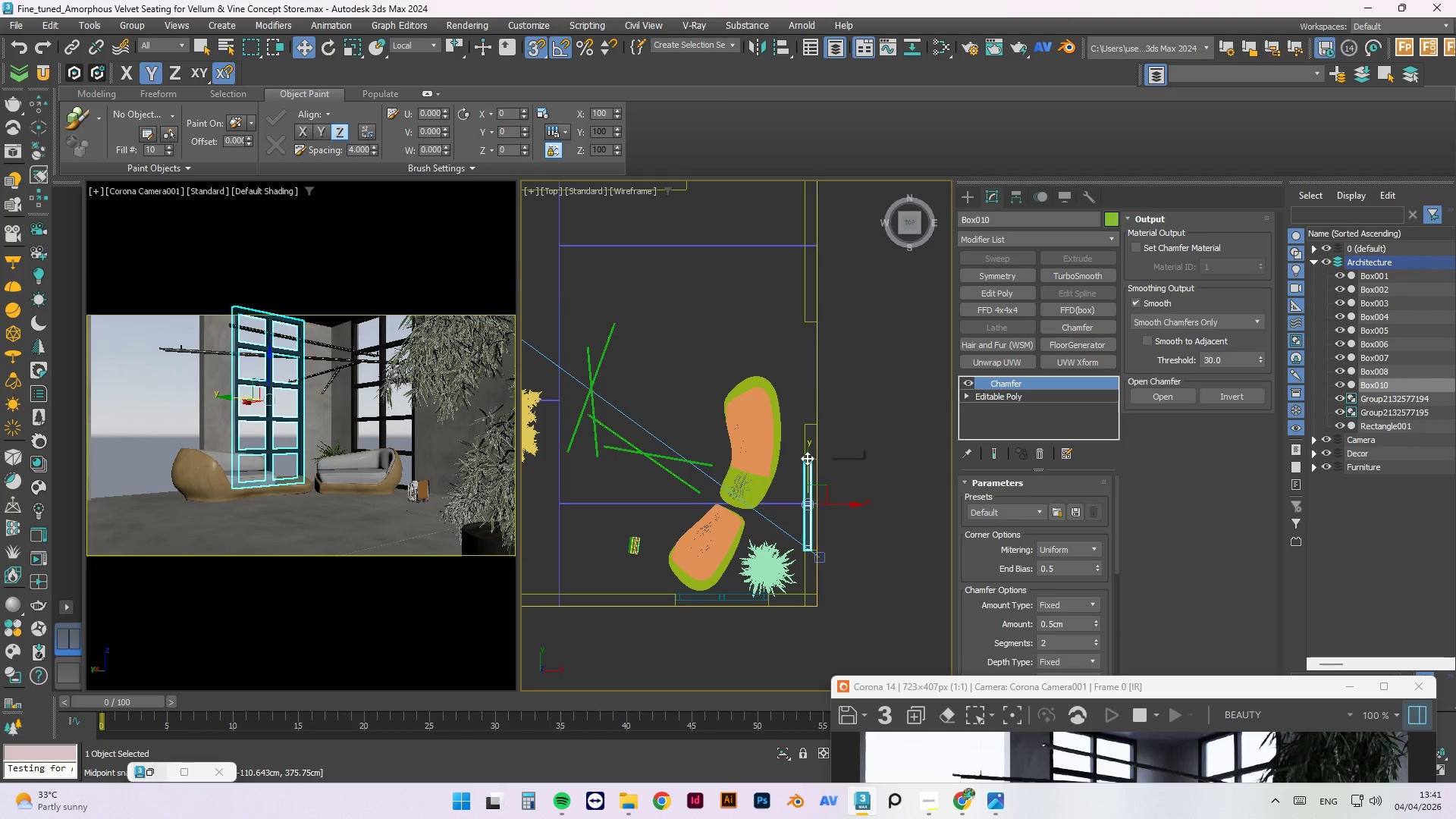 
hold_key(key=ShiftLeft, duration=1.5)
left_click_drag(start_coordinate=[807, 459], to_coordinate=[797, 359])
 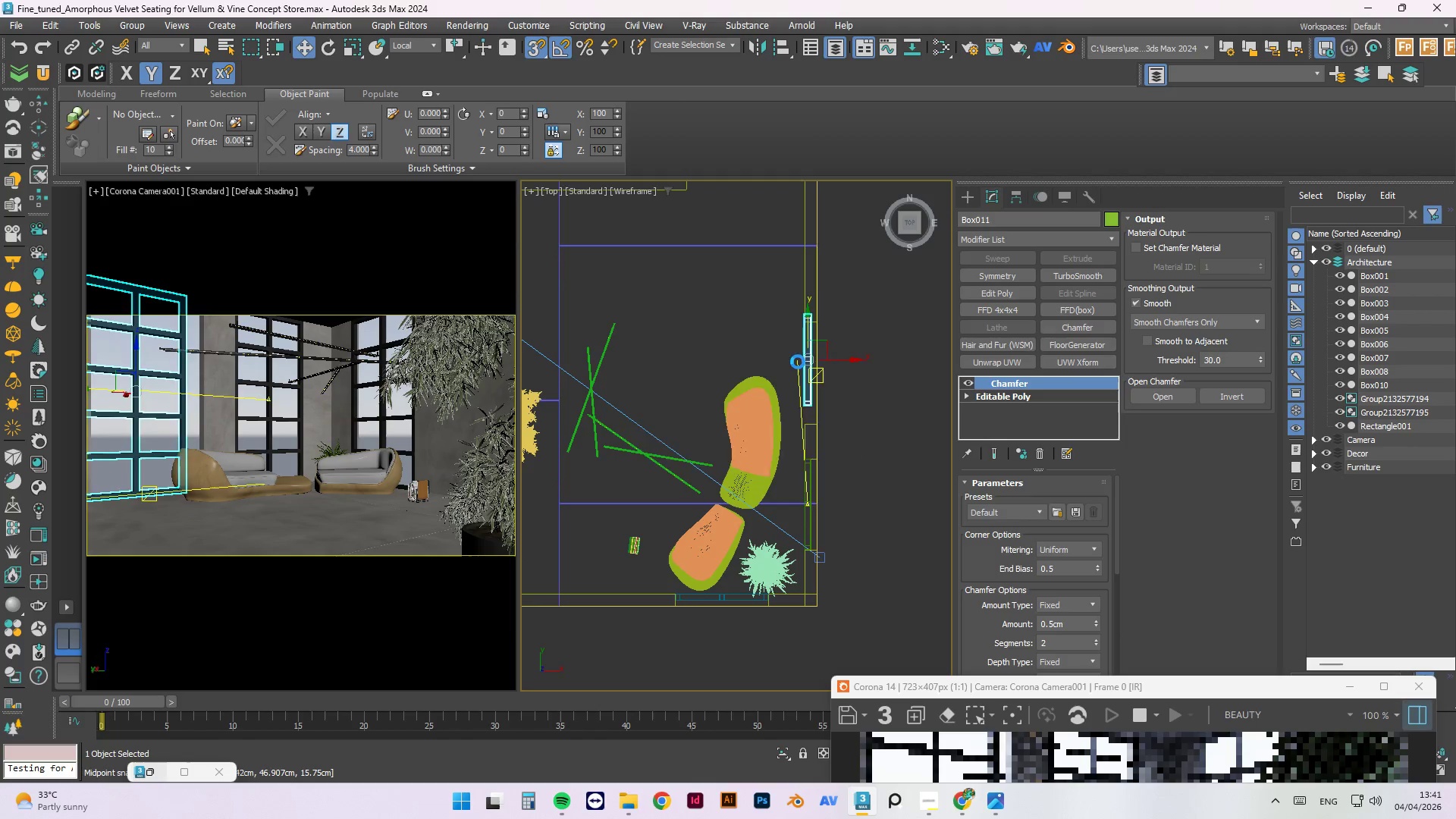 
hold_key(key=ShiftLeft, duration=0.41)
scroll: coordinate [812, 398], scroll_direction: up, amount: 2.0
 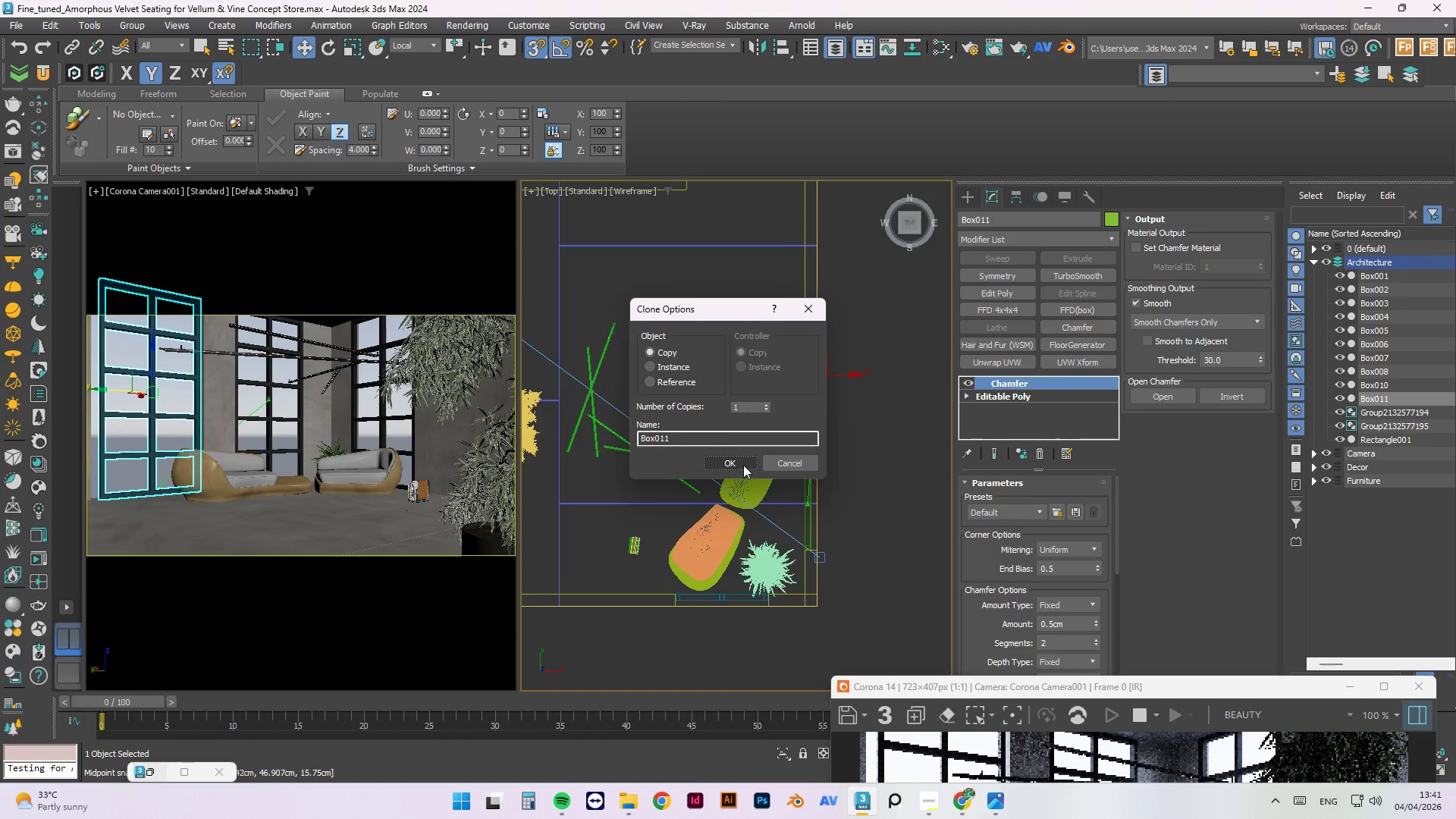 
left_click([743, 465])
 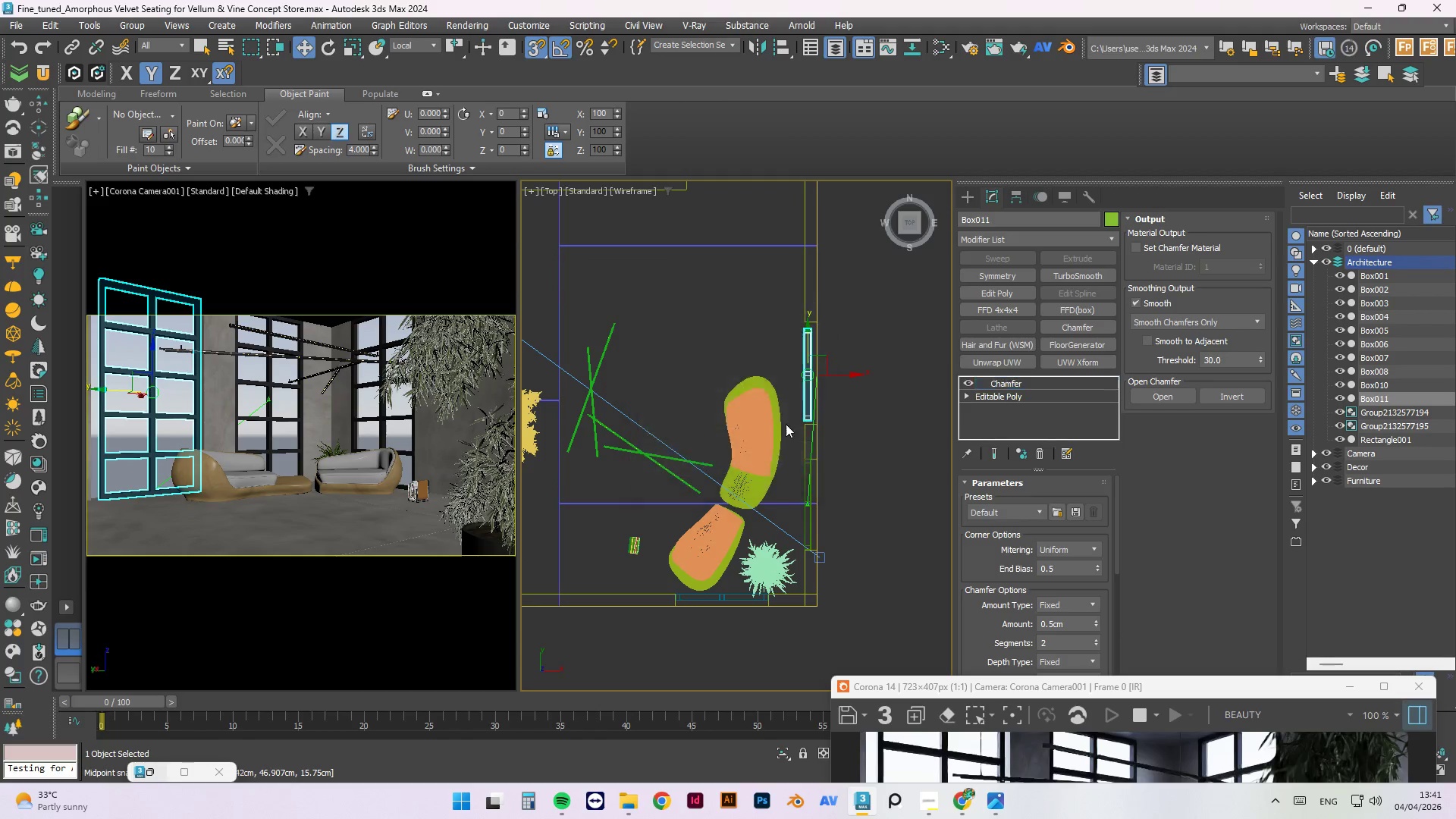 
scroll: coordinate [820, 425], scroll_direction: up, amount: 10.0
 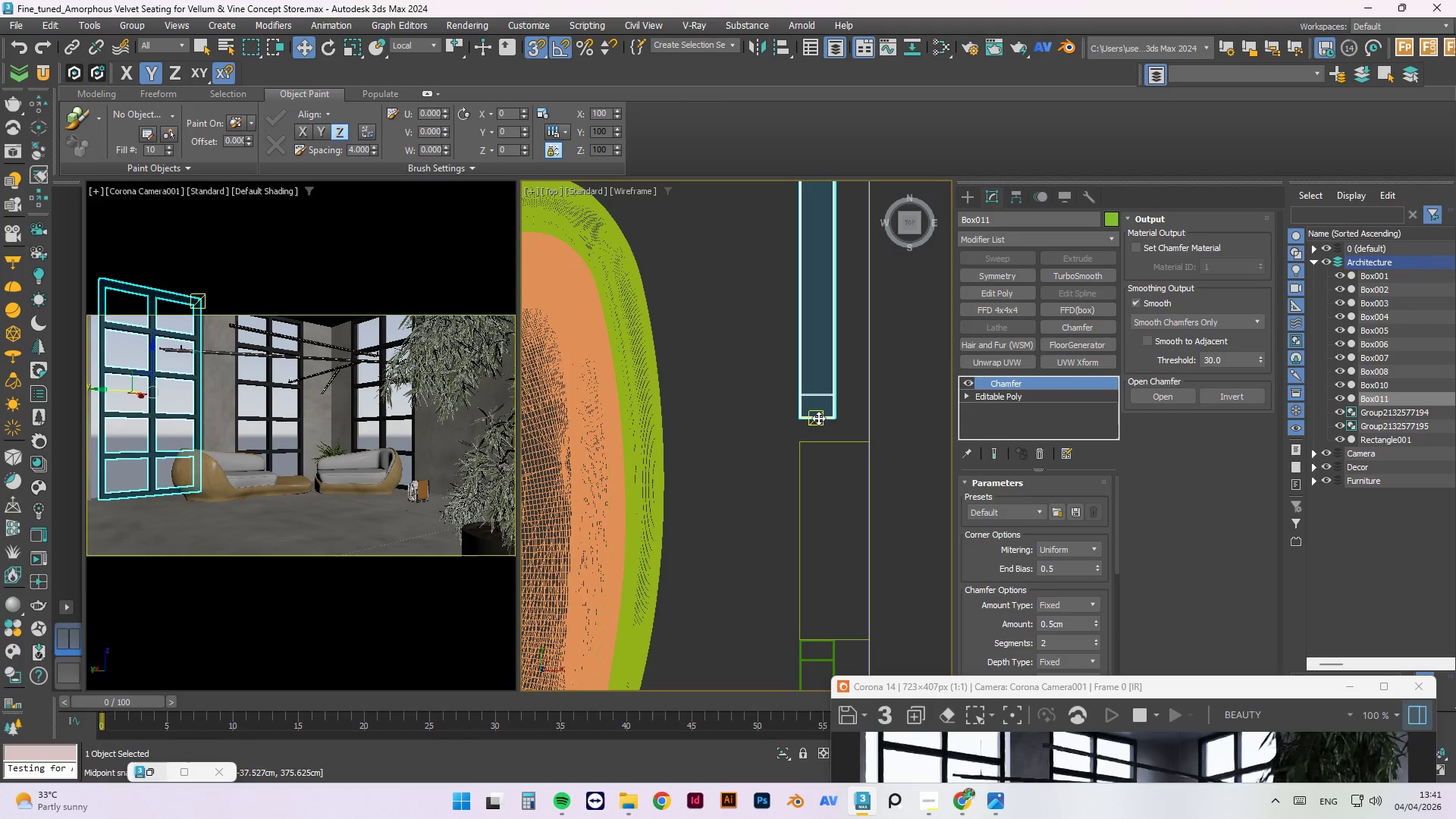 
left_click_drag(start_coordinate=[817, 418], to_coordinate=[843, 439])
 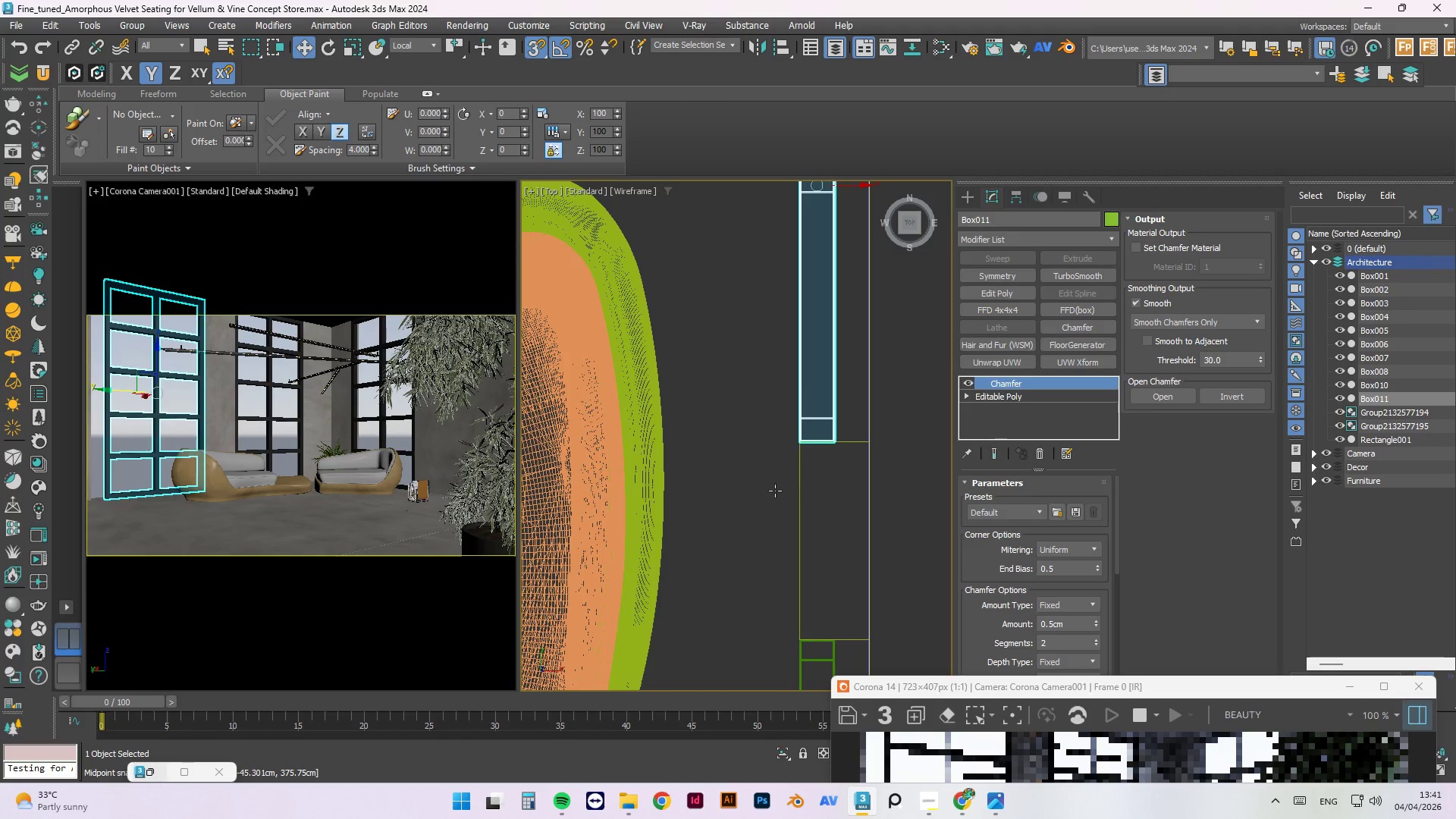 
left_click([852, 342])
 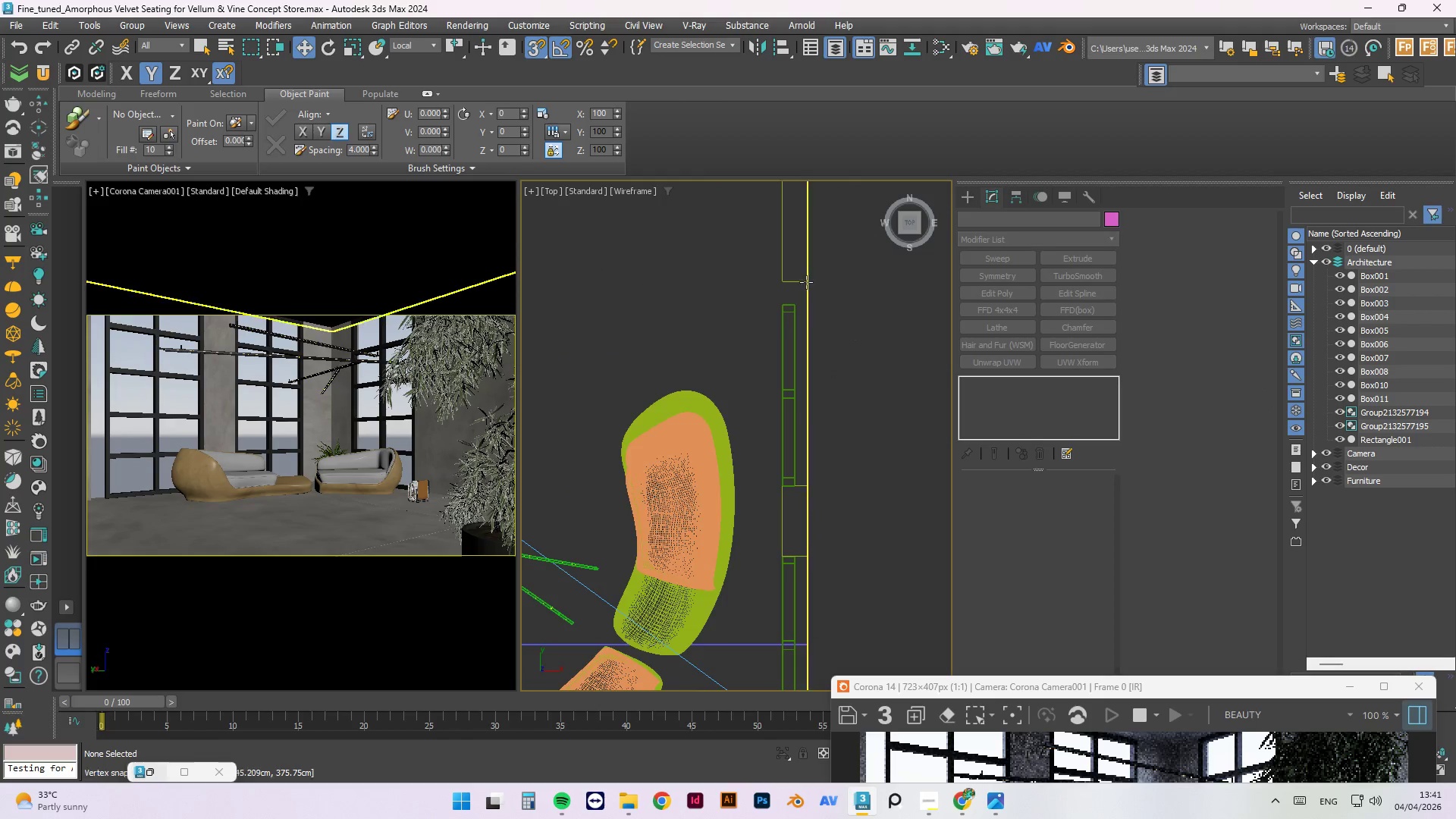 
scroll: coordinate [773, 511], scroll_direction: down, amount: 4.0
 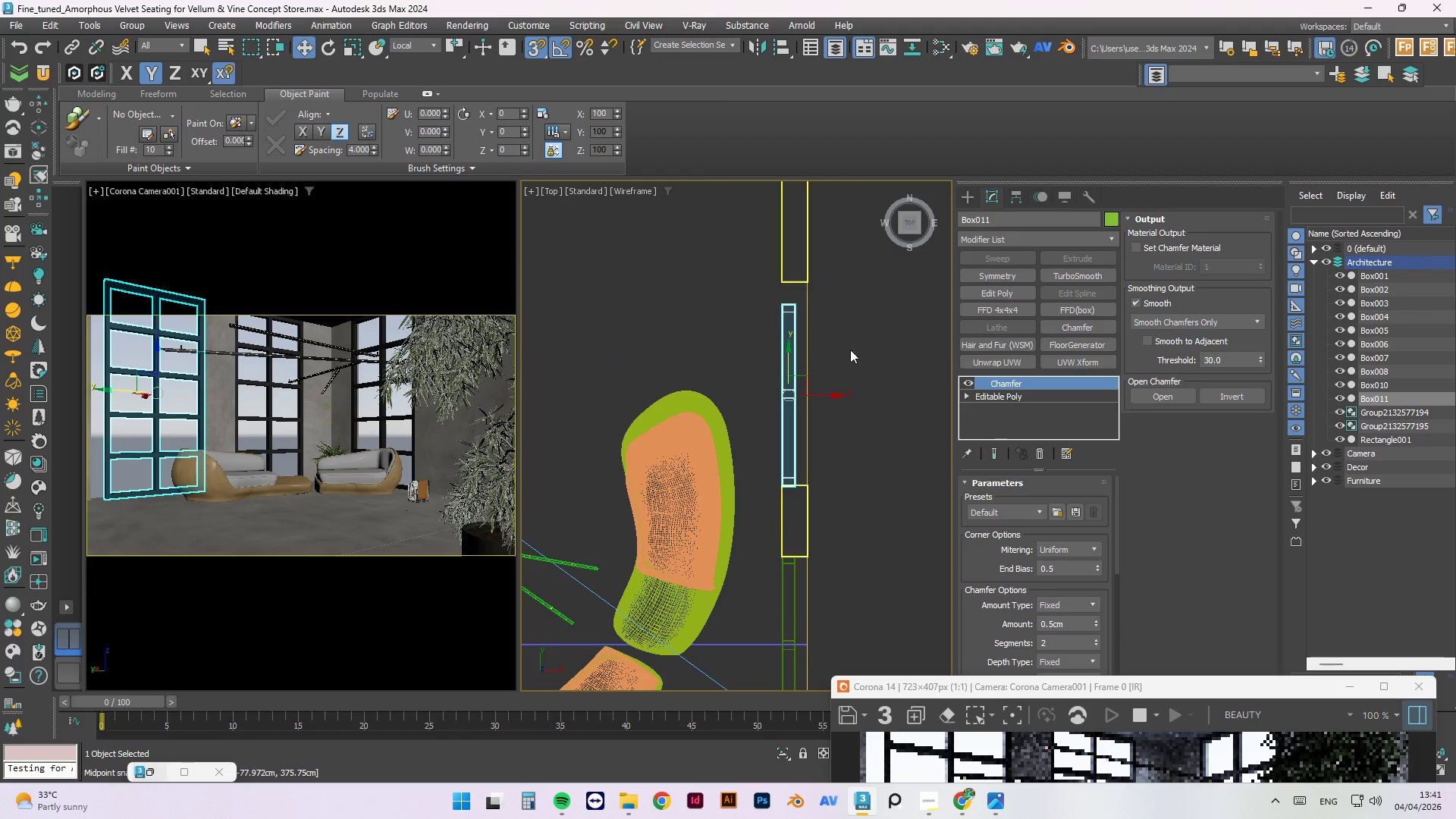 
left_click([787, 279])
 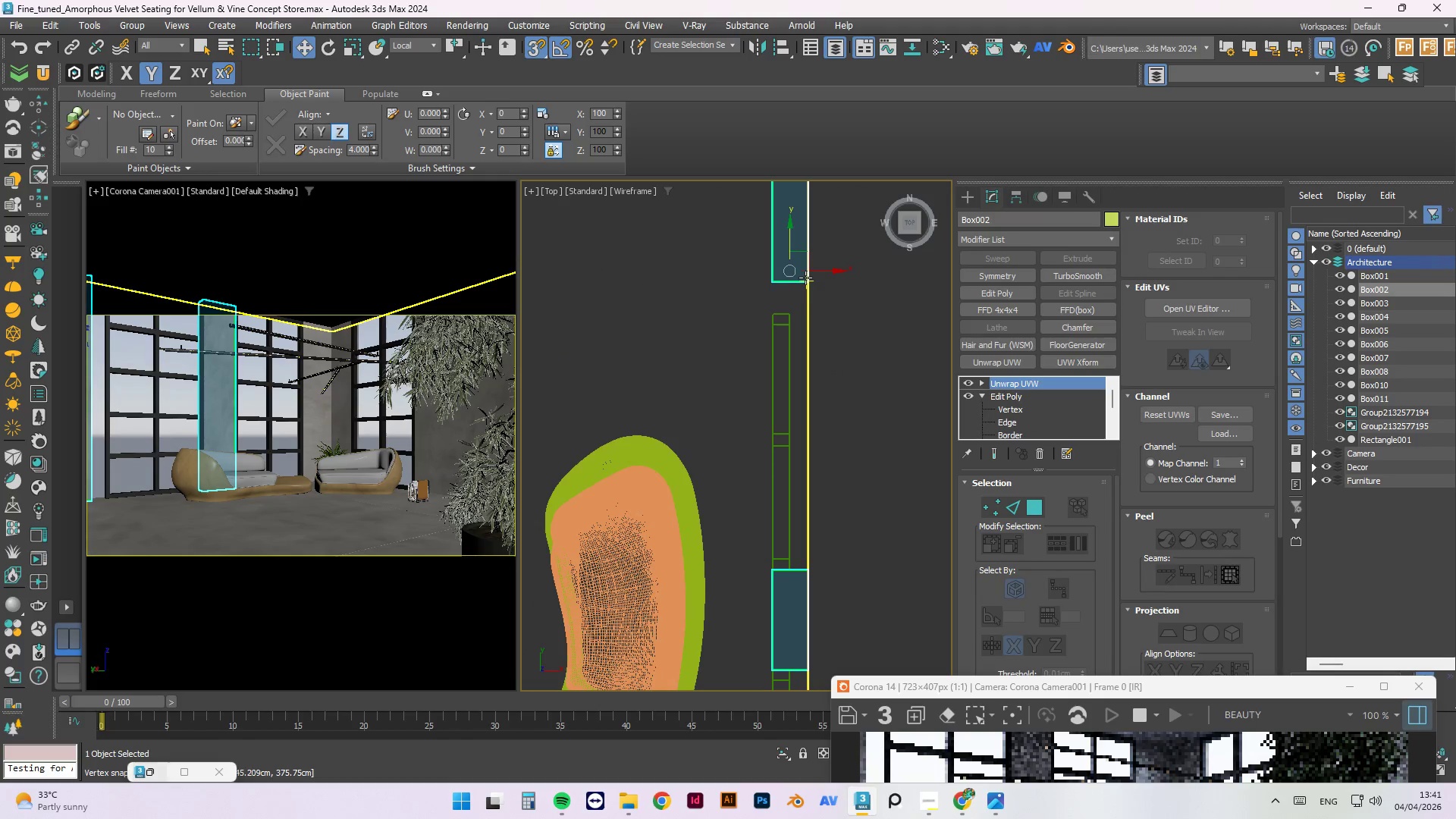 
scroll: coordinate [806, 282], scroll_direction: up, amount: 1.0
 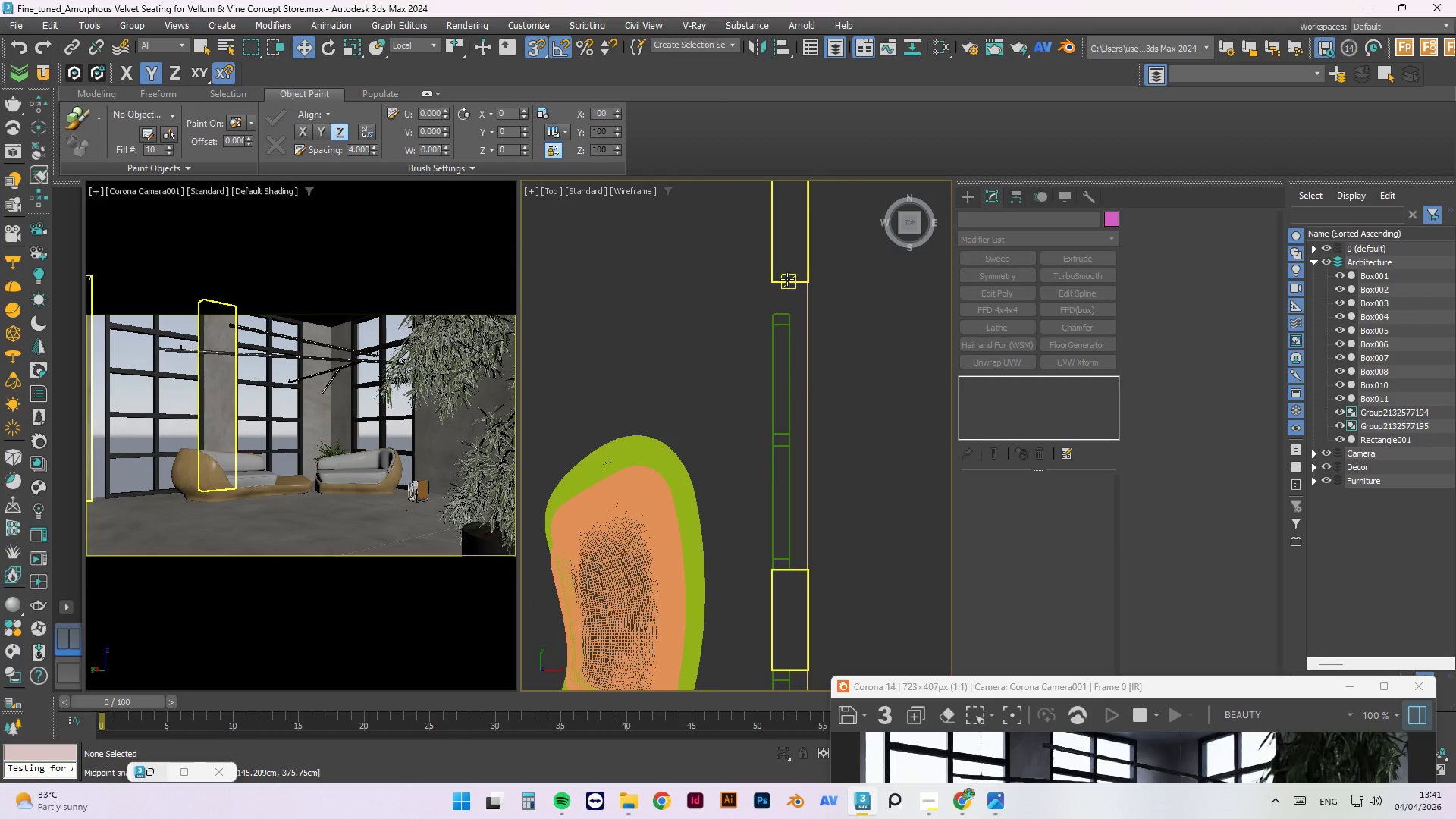 
key(1)
 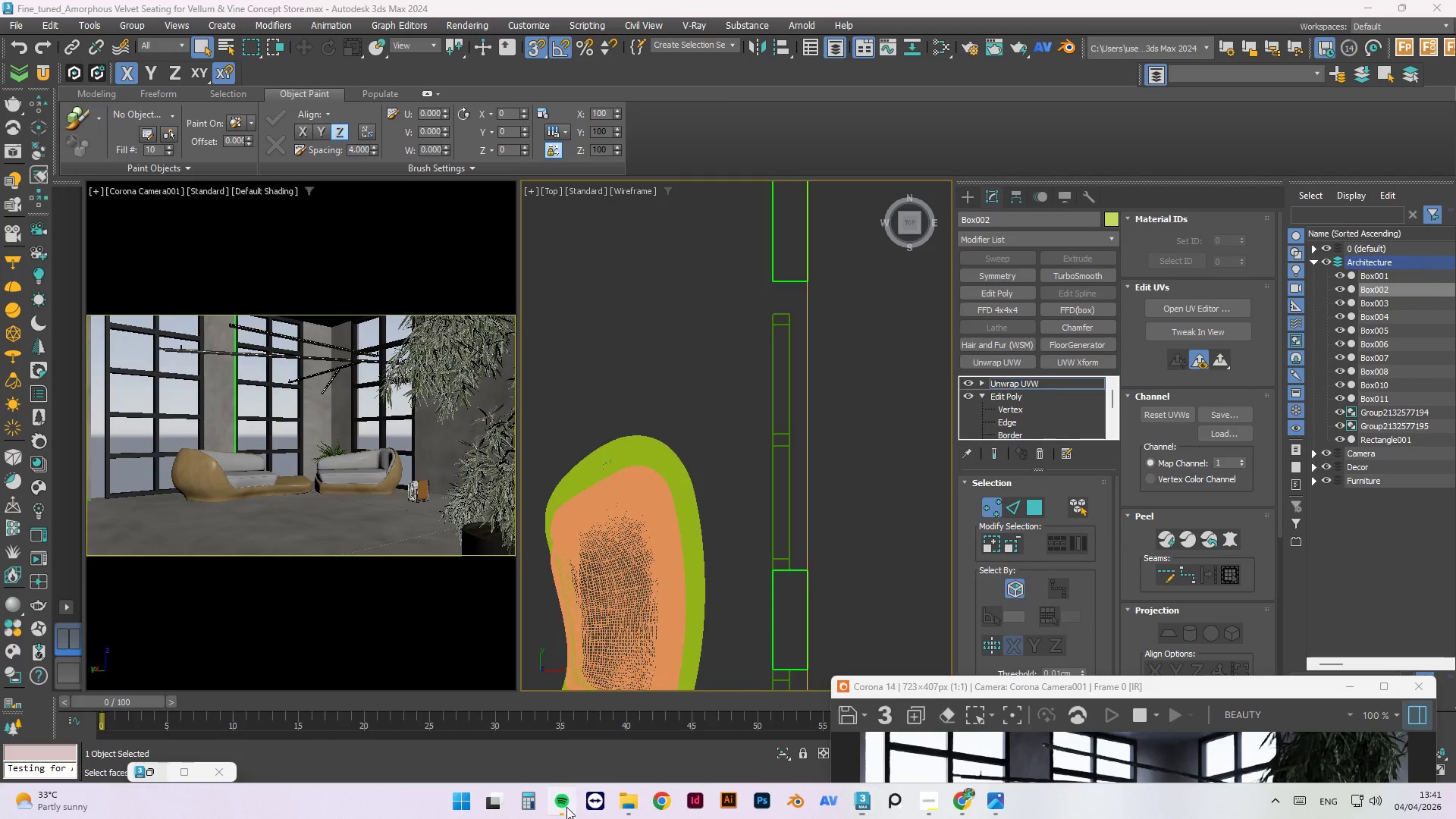 
wait(6.22)
 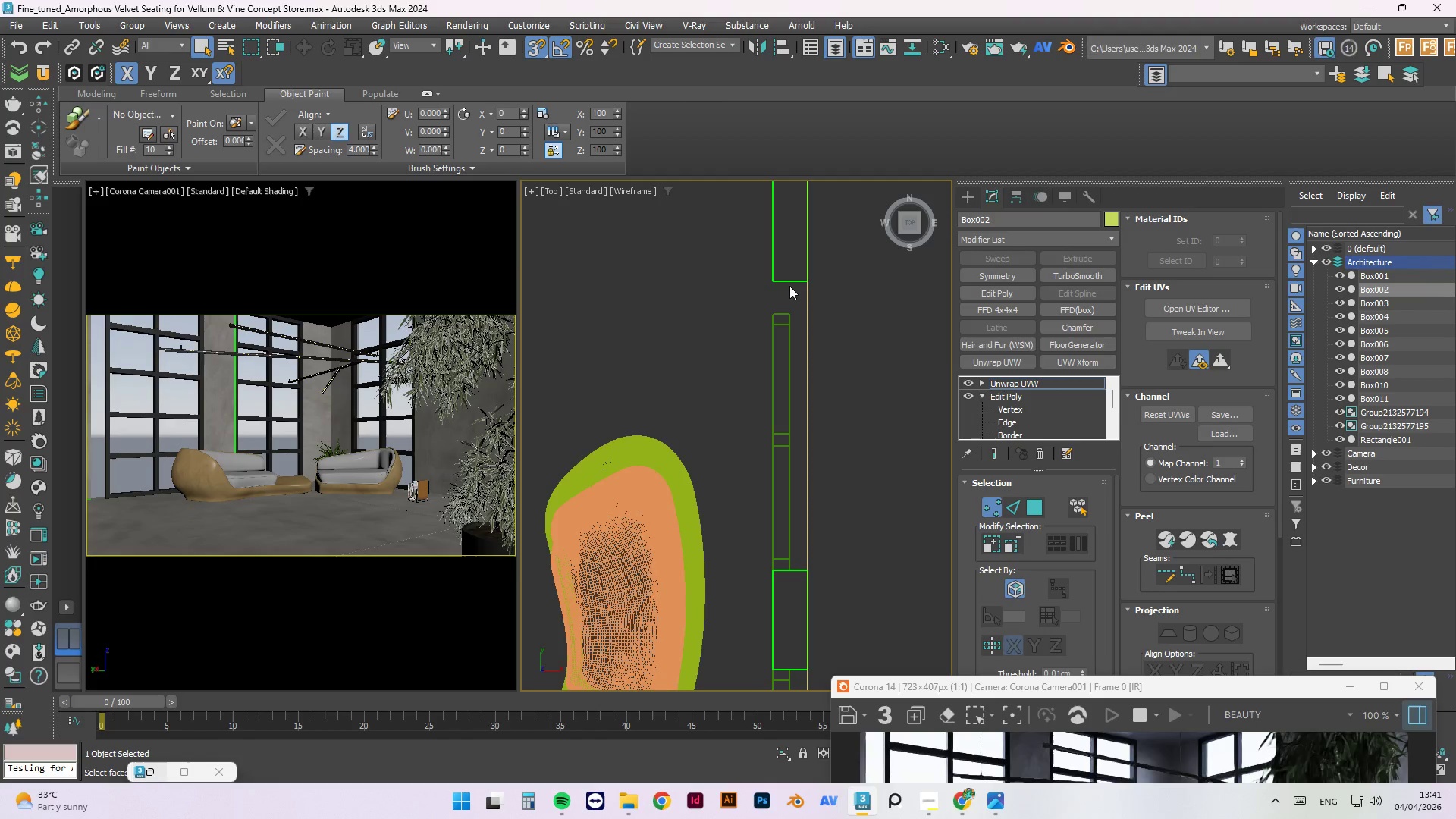 
left_click([564, 692])
 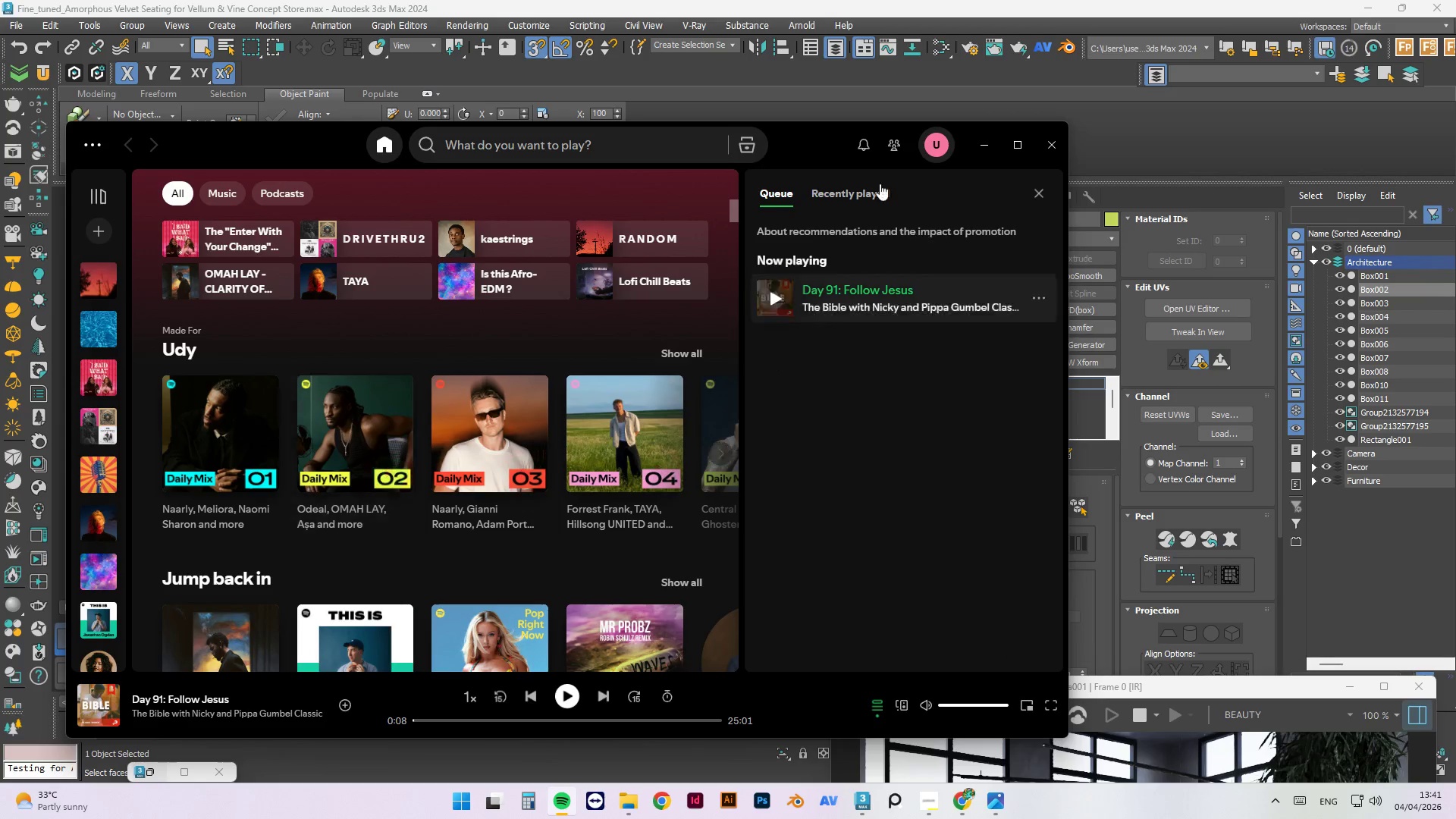 
left_click([984, 145])
 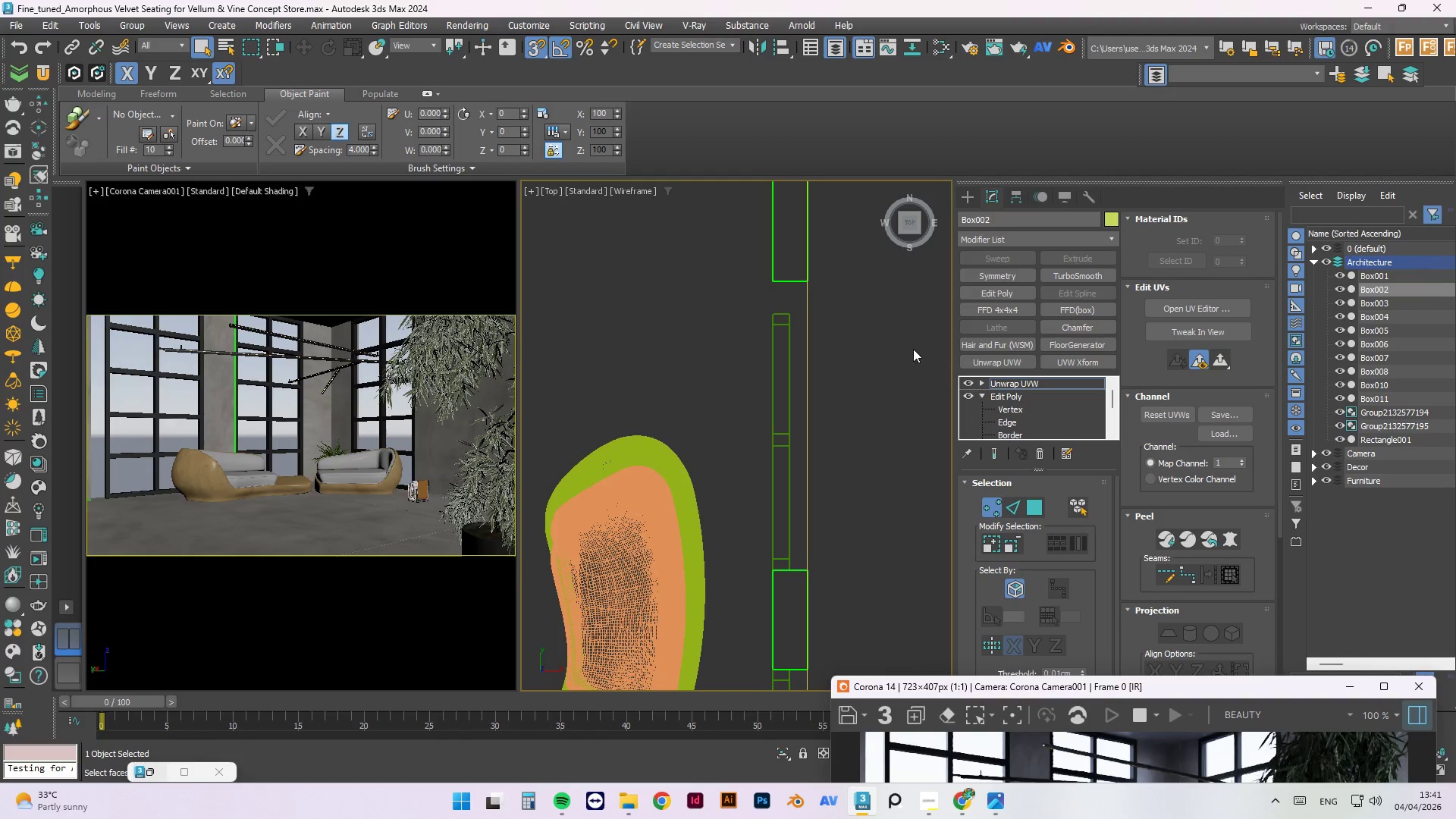 
left_click([1015, 406])
 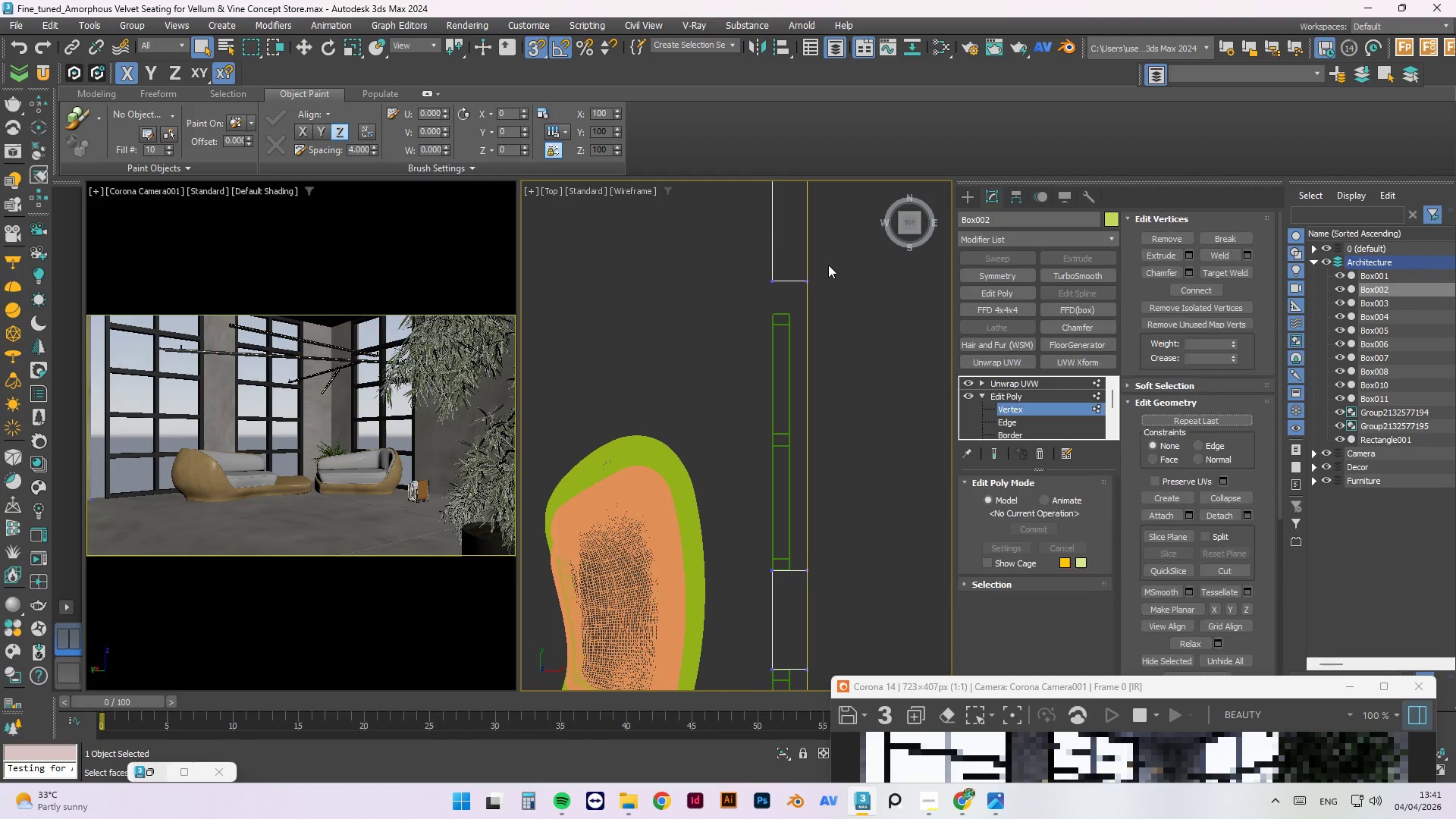 
left_click_drag(start_coordinate=[834, 271], to_coordinate=[690, 328])
 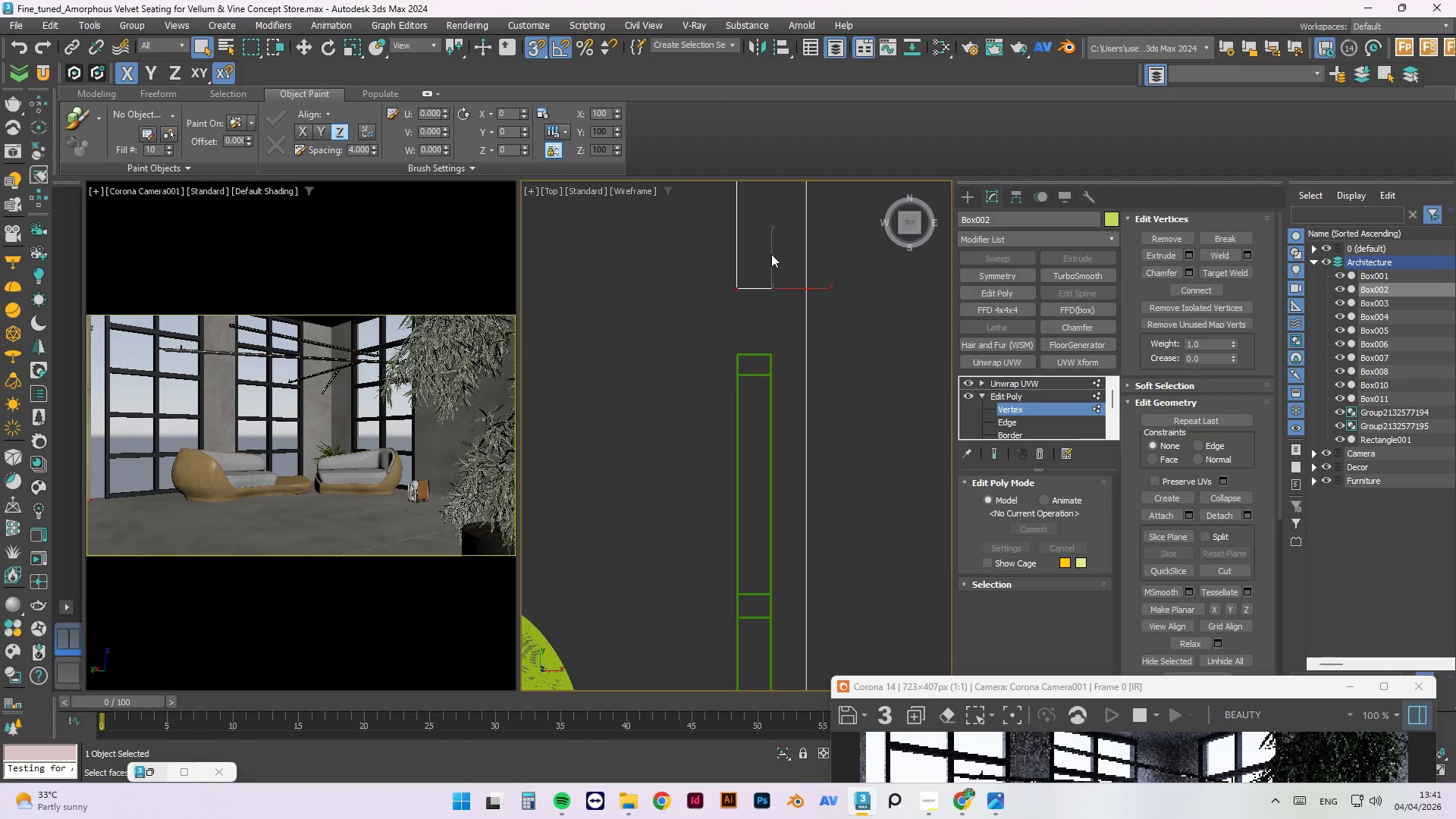 
scroll: coordinate [808, 275], scroll_direction: up, amount: 2.0
 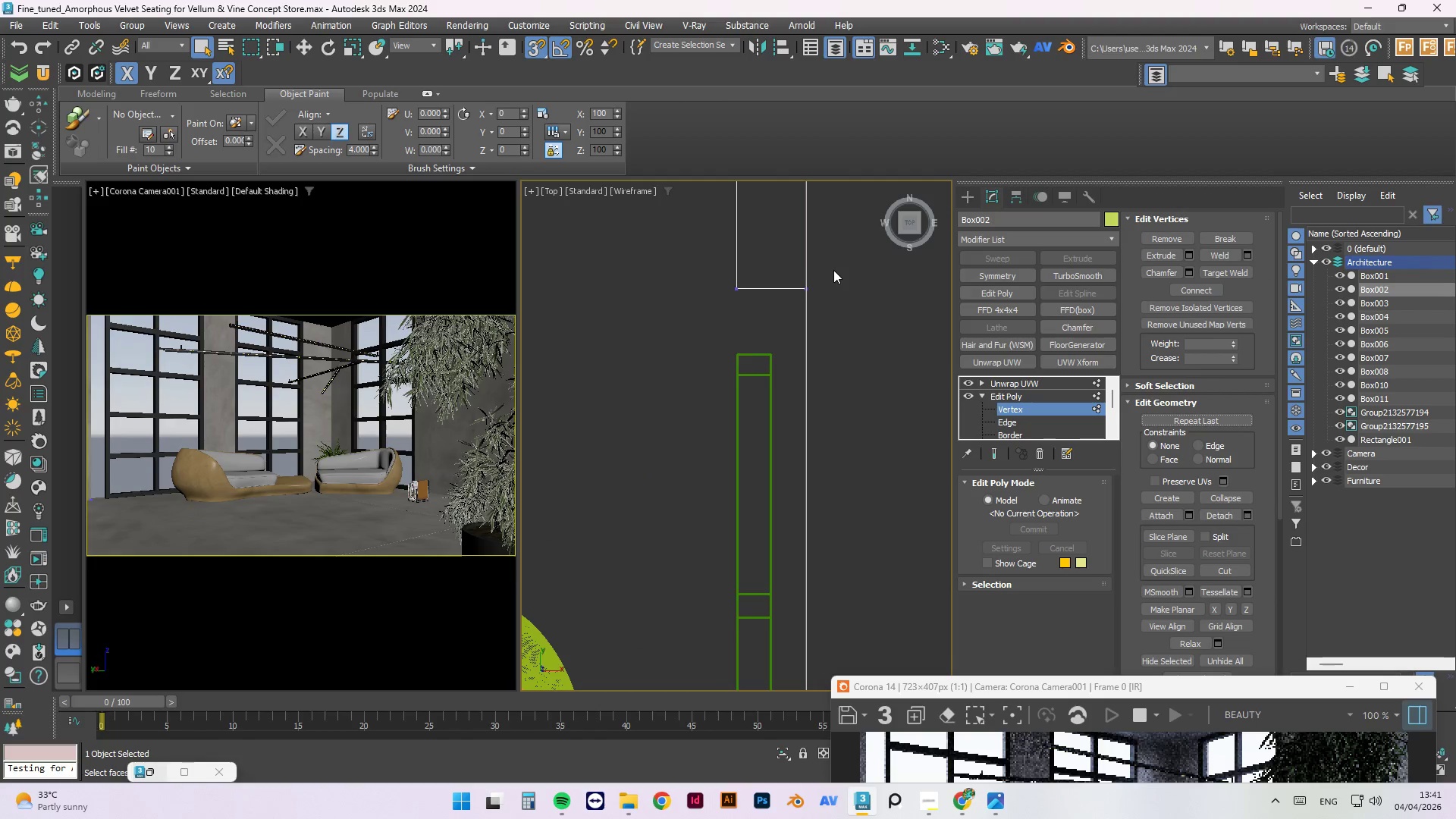 
key(W)
 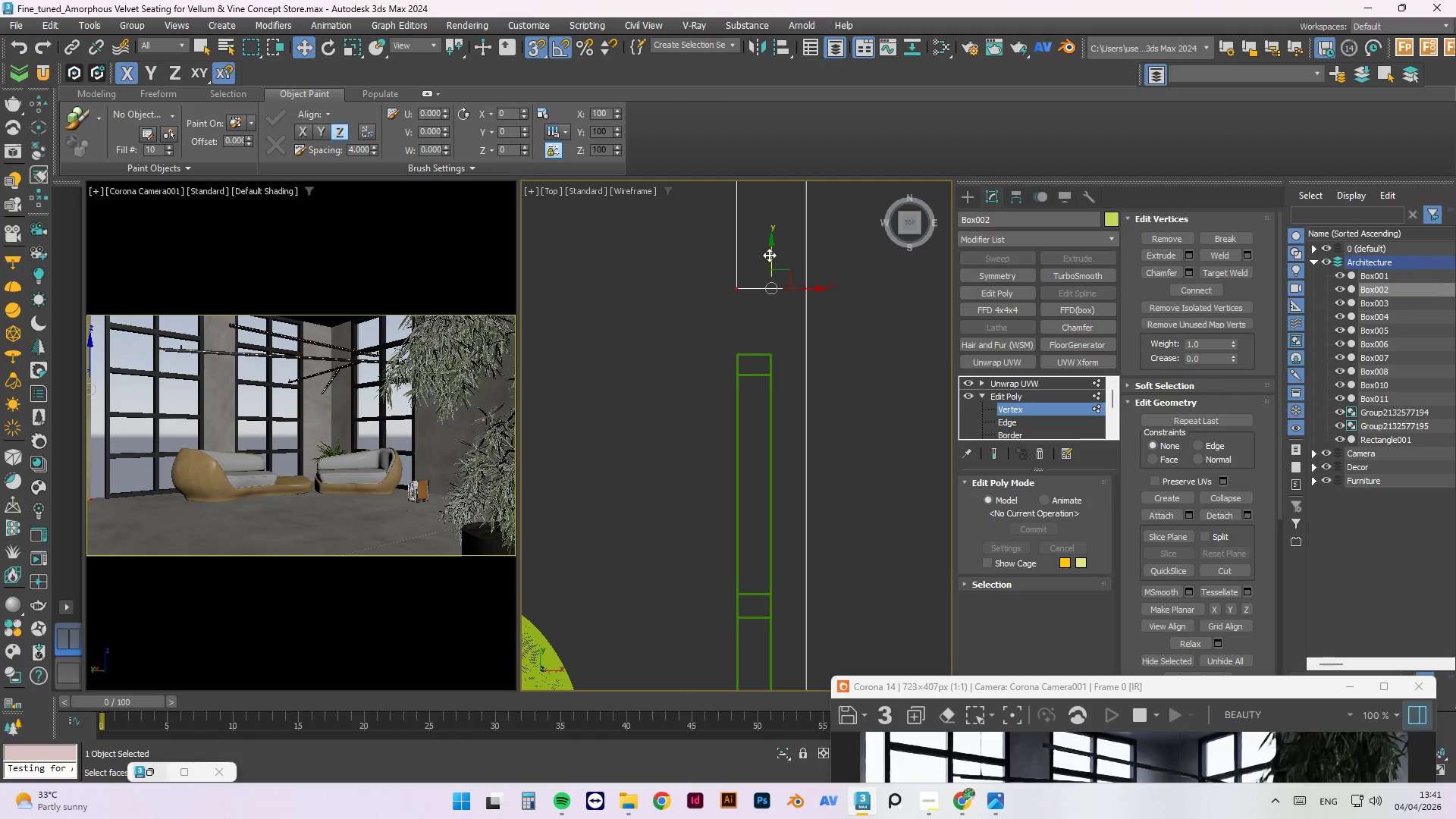 
left_click_drag(start_coordinate=[768, 255], to_coordinate=[766, 354])
 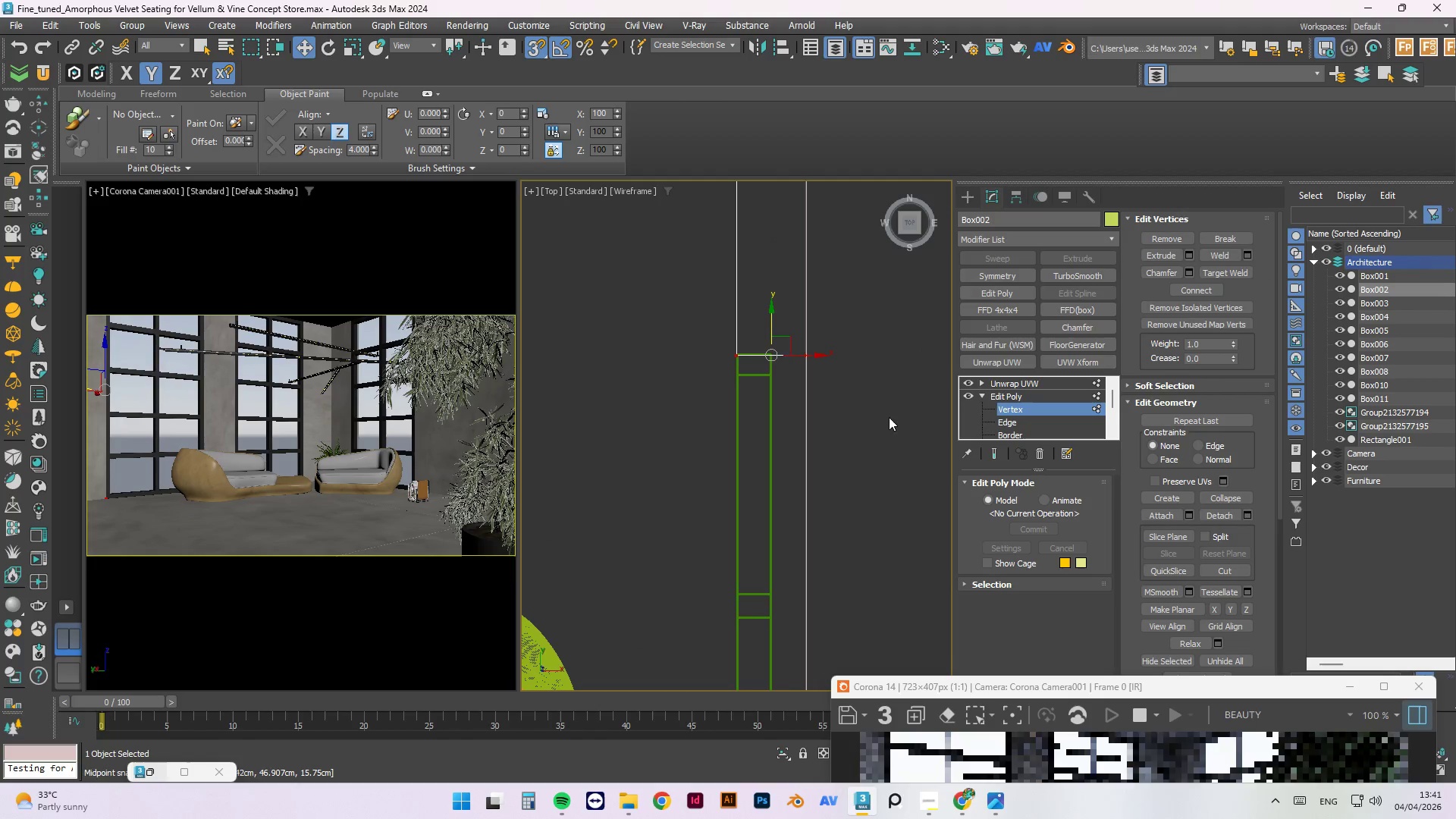 
left_click([884, 418])
 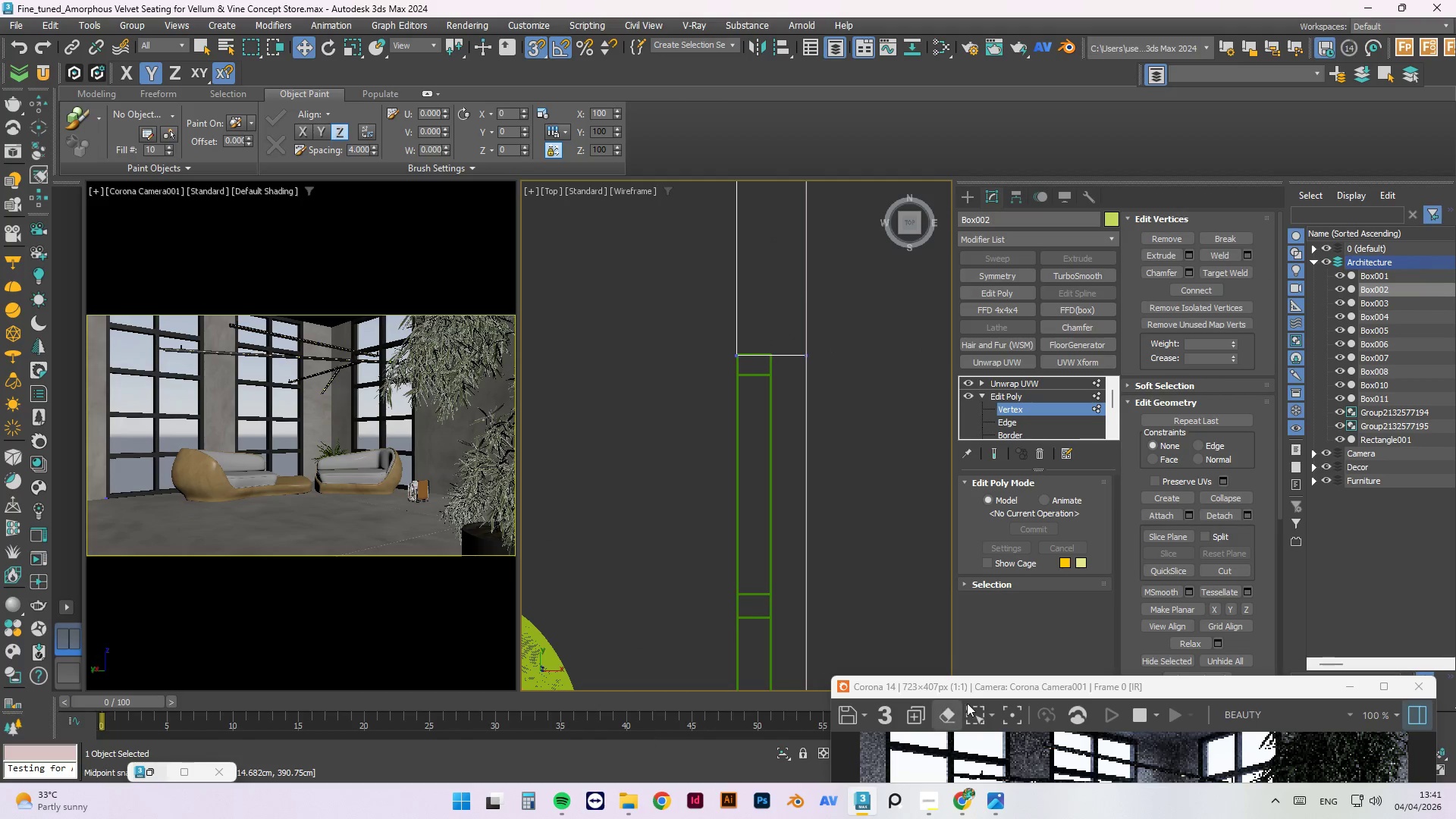 
left_click_drag(start_coordinate=[984, 683], to_coordinate=[419, 299])
 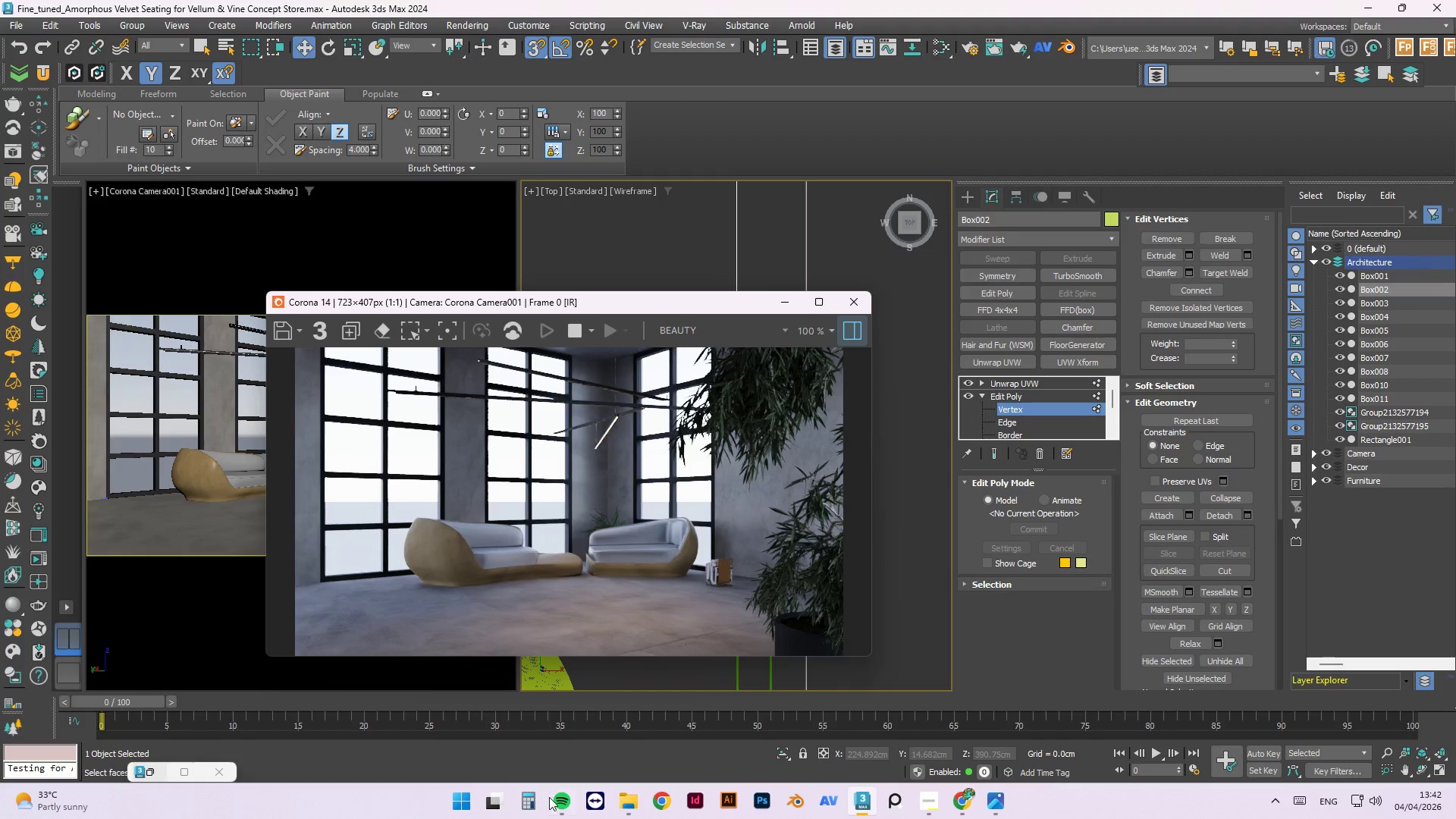 
left_click([556, 805])
 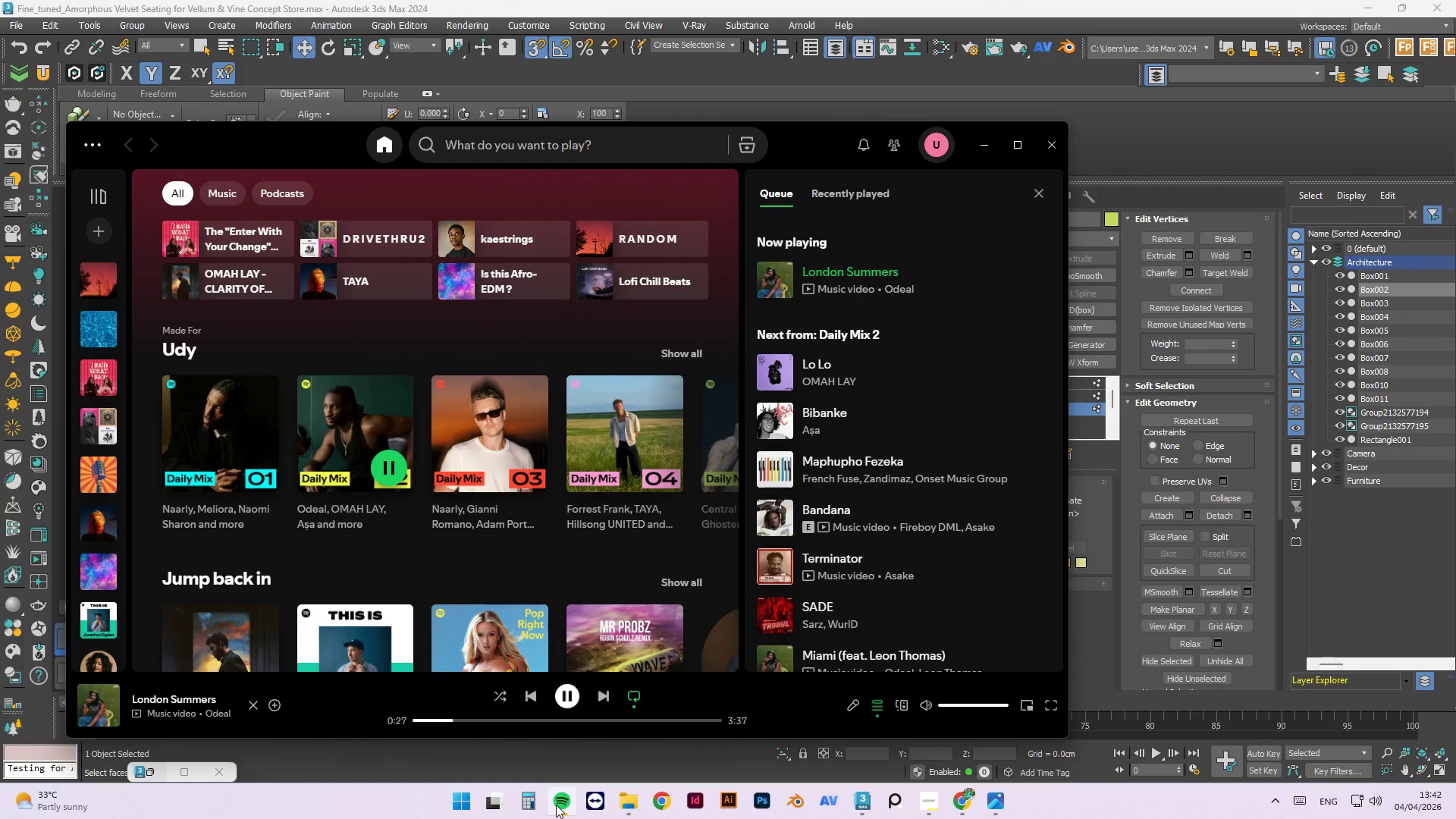 
wait(6.39)
 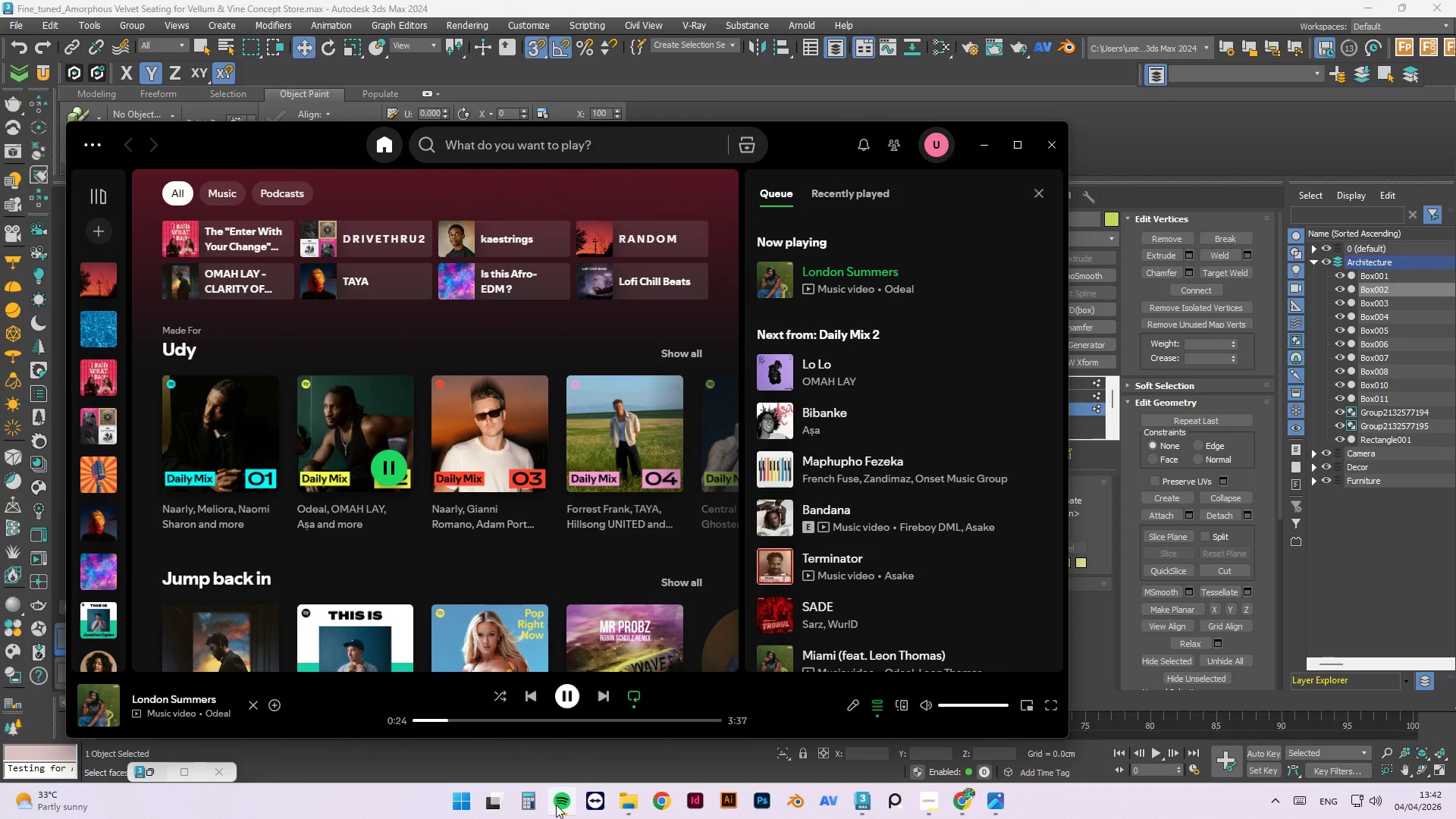 
left_click([1041, 193])
 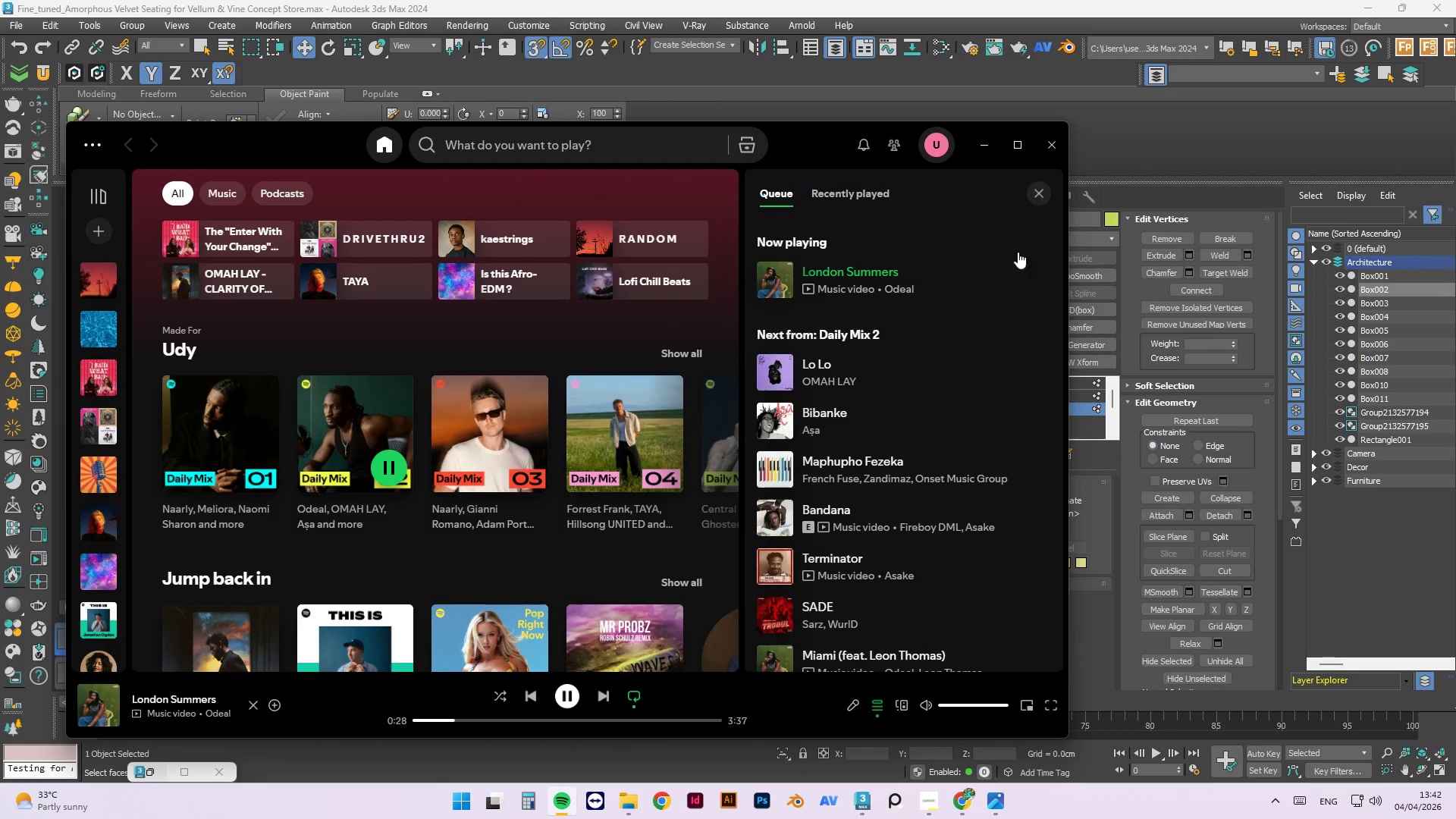 
scroll: coordinate [993, 306], scroll_direction: up, amount: 4.0
 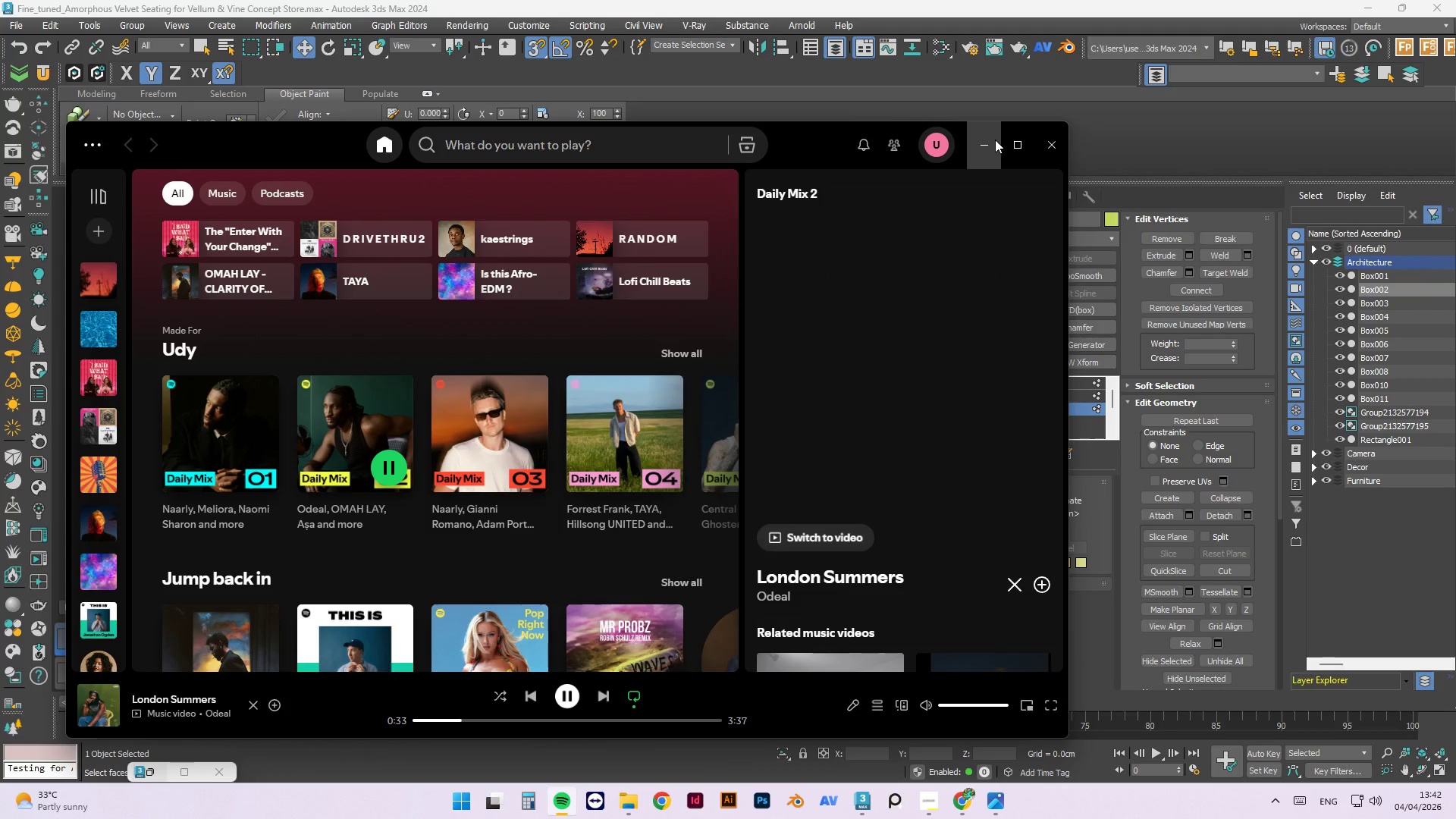 
left_click([995, 140])
 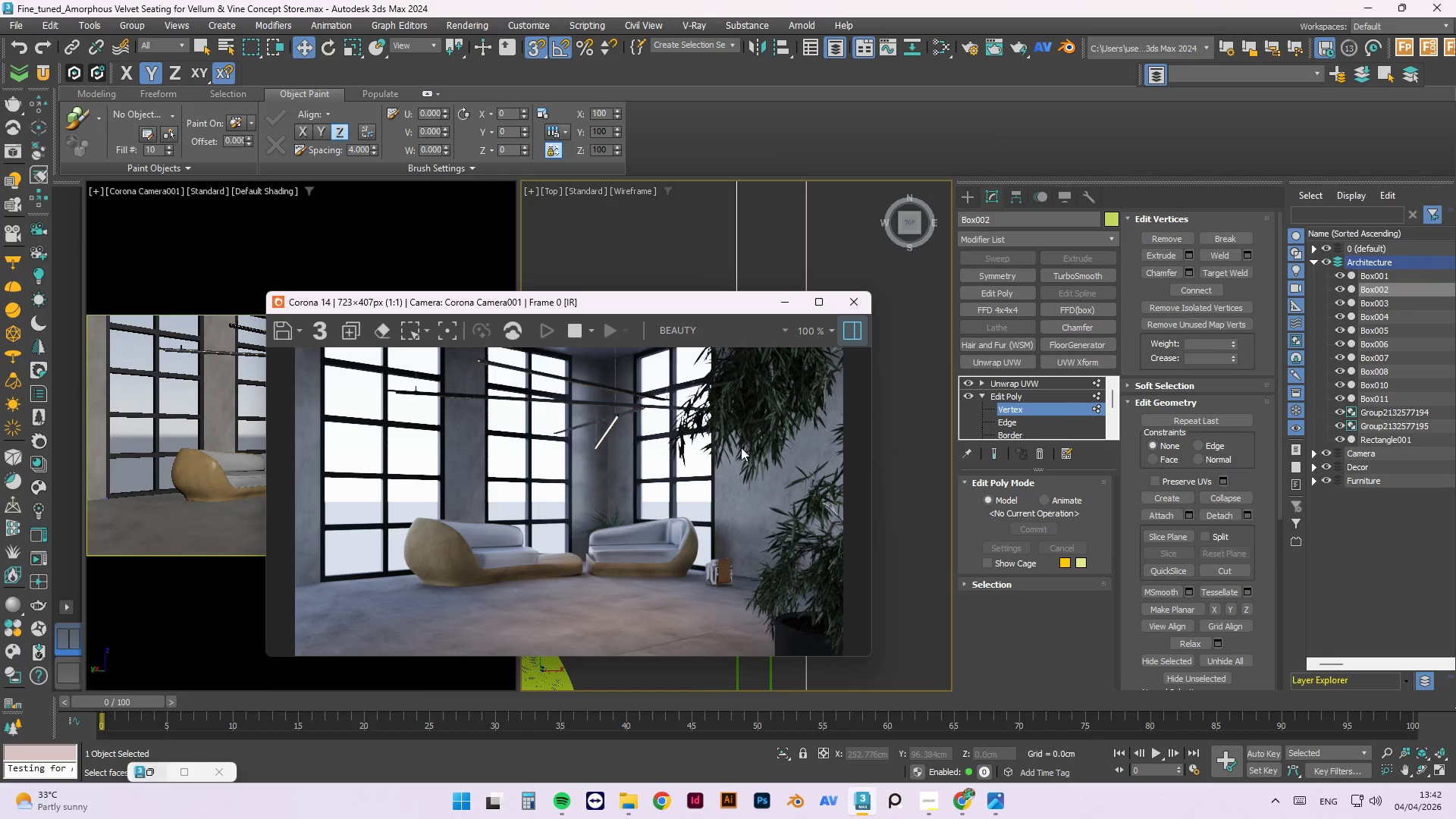 
left_click_drag(start_coordinate=[706, 307], to_coordinate=[1234, 350])
 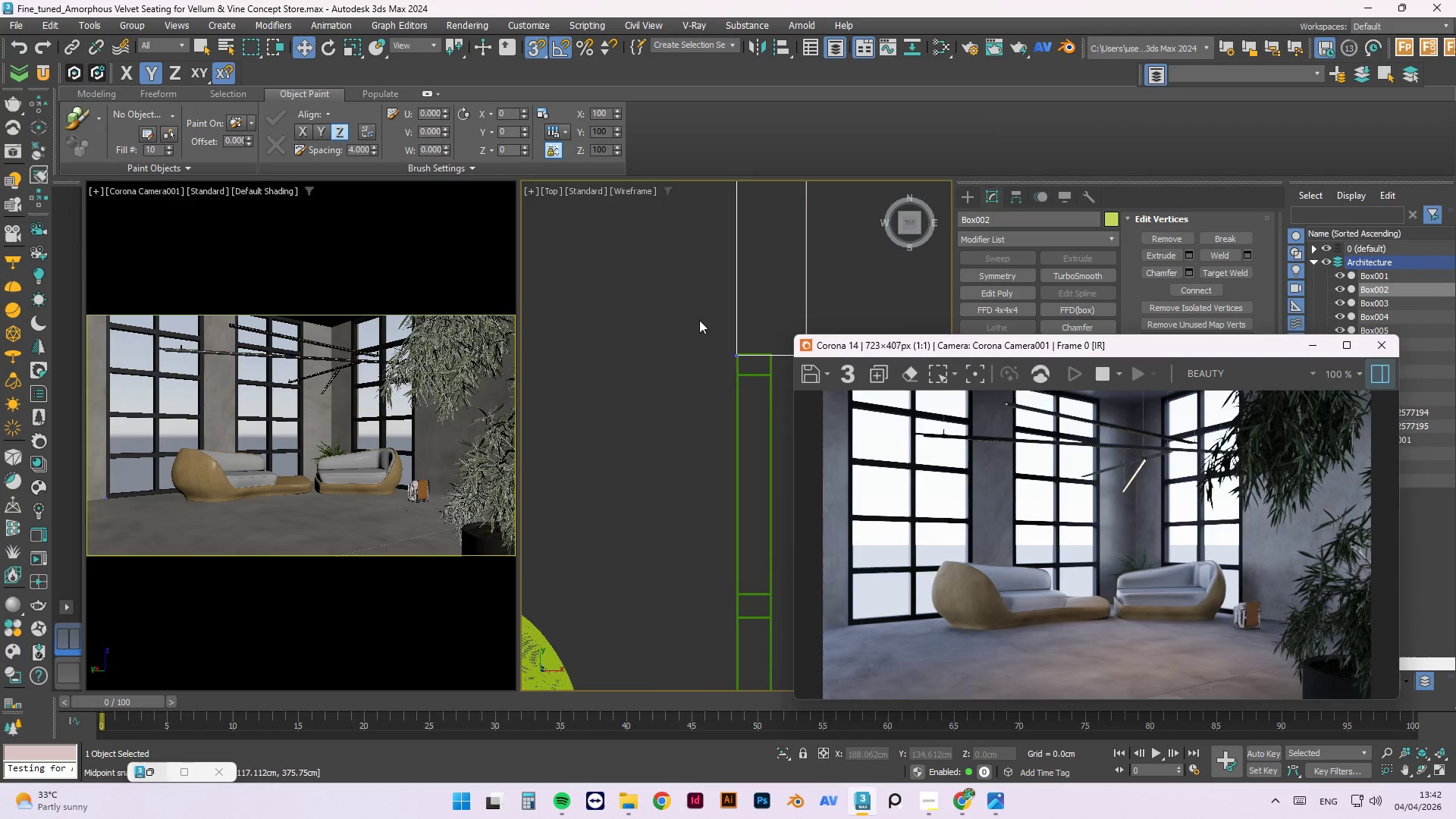 
scroll: coordinate [578, 400], scroll_direction: up, amount: 2.0
 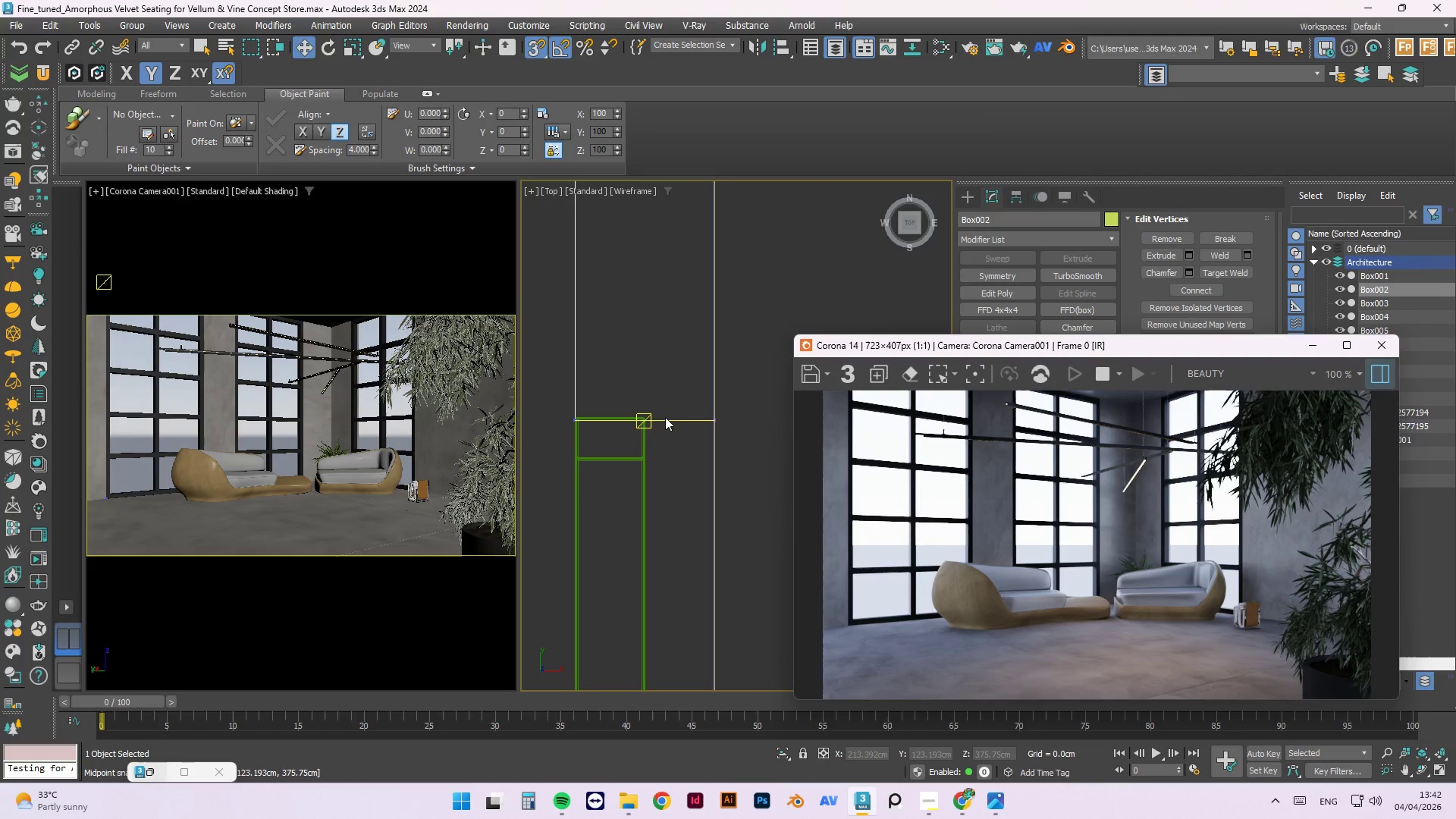 
left_click([663, 417])
 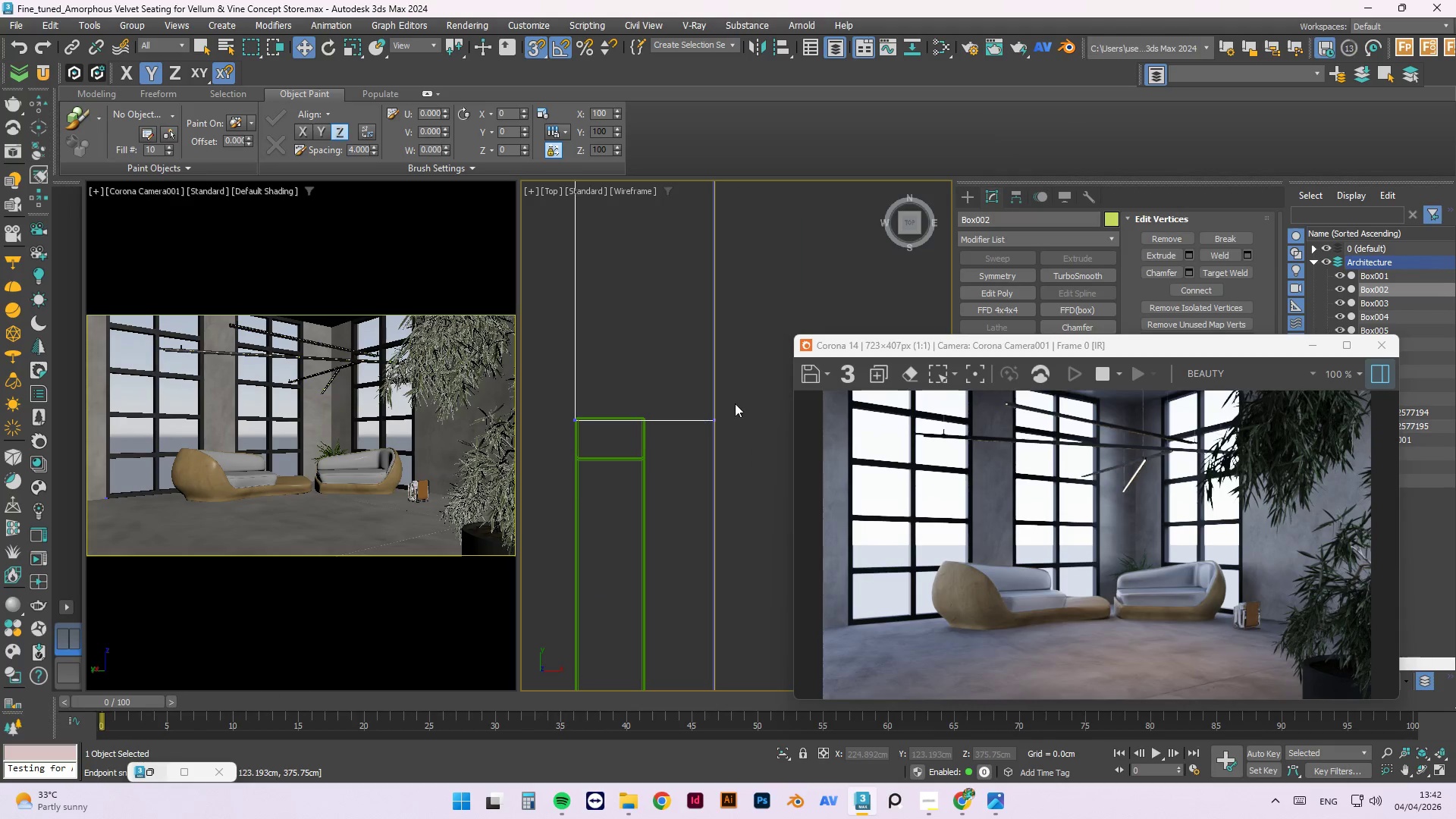 
left_click_drag(start_coordinate=[743, 398], to_coordinate=[550, 451])
 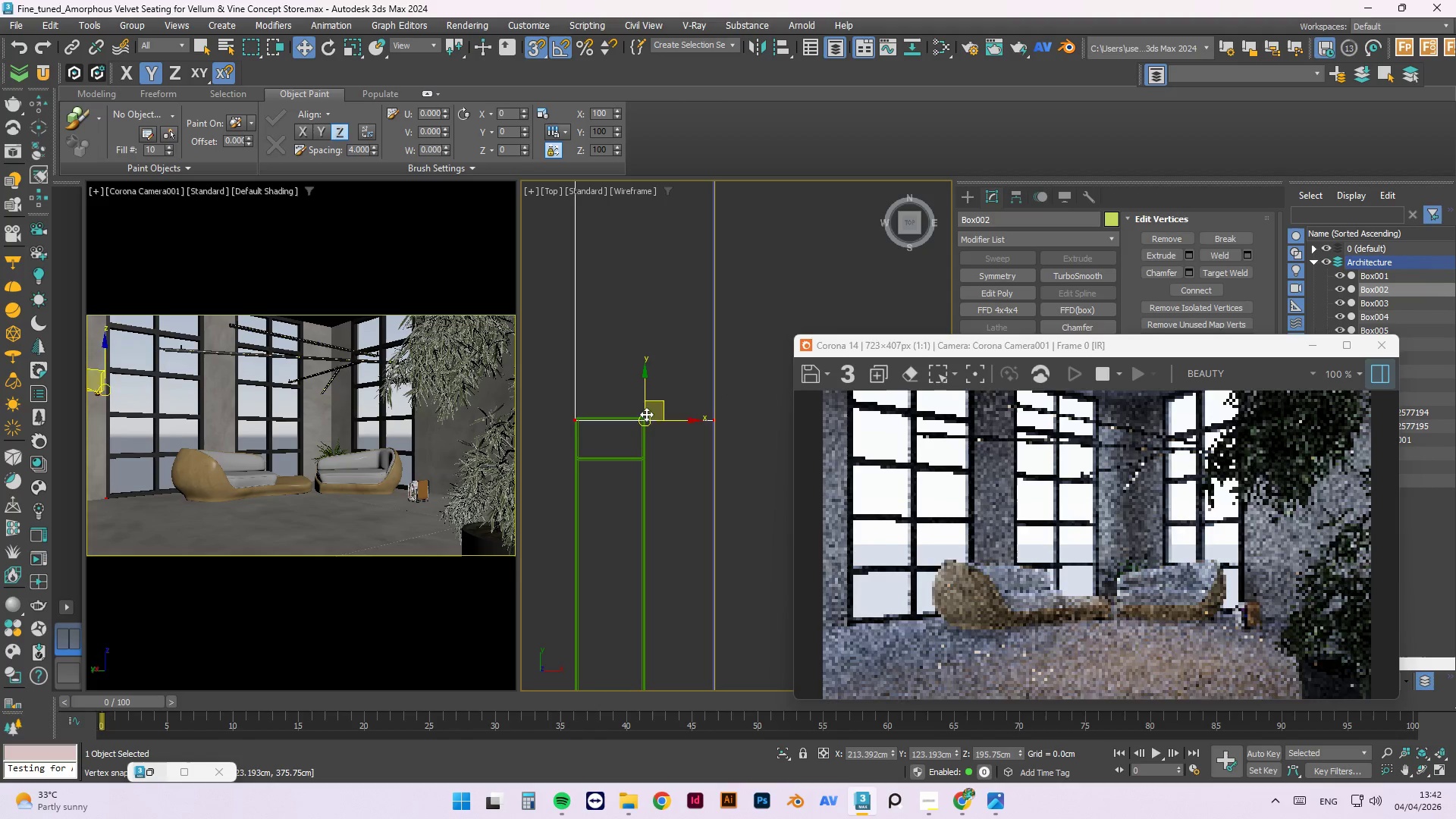 
left_click([646, 387])
 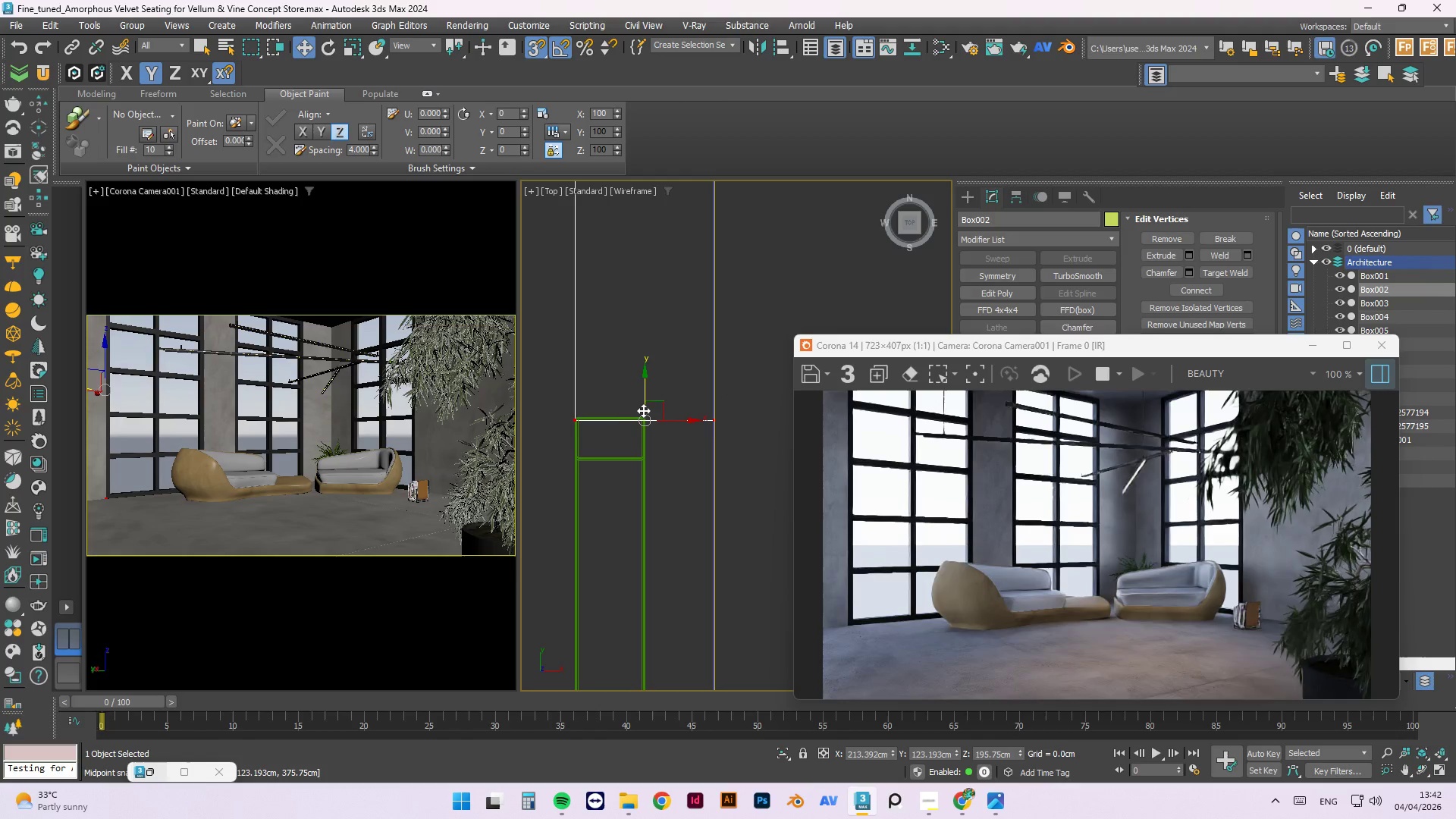 
left_click_drag(start_coordinate=[644, 406], to_coordinate=[642, 374])
 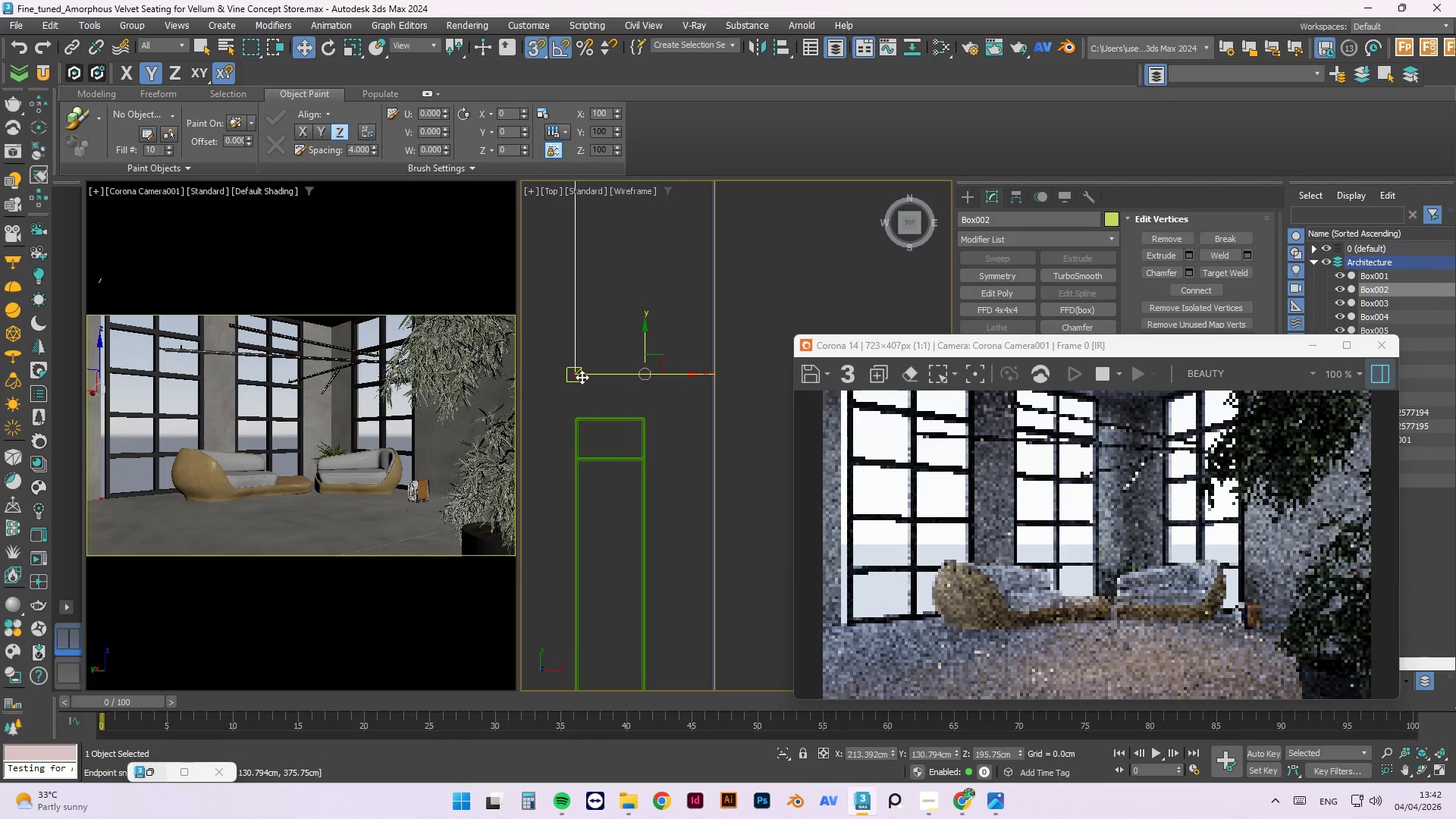 
left_click_drag(start_coordinate=[578, 376], to_coordinate=[601, 416])
 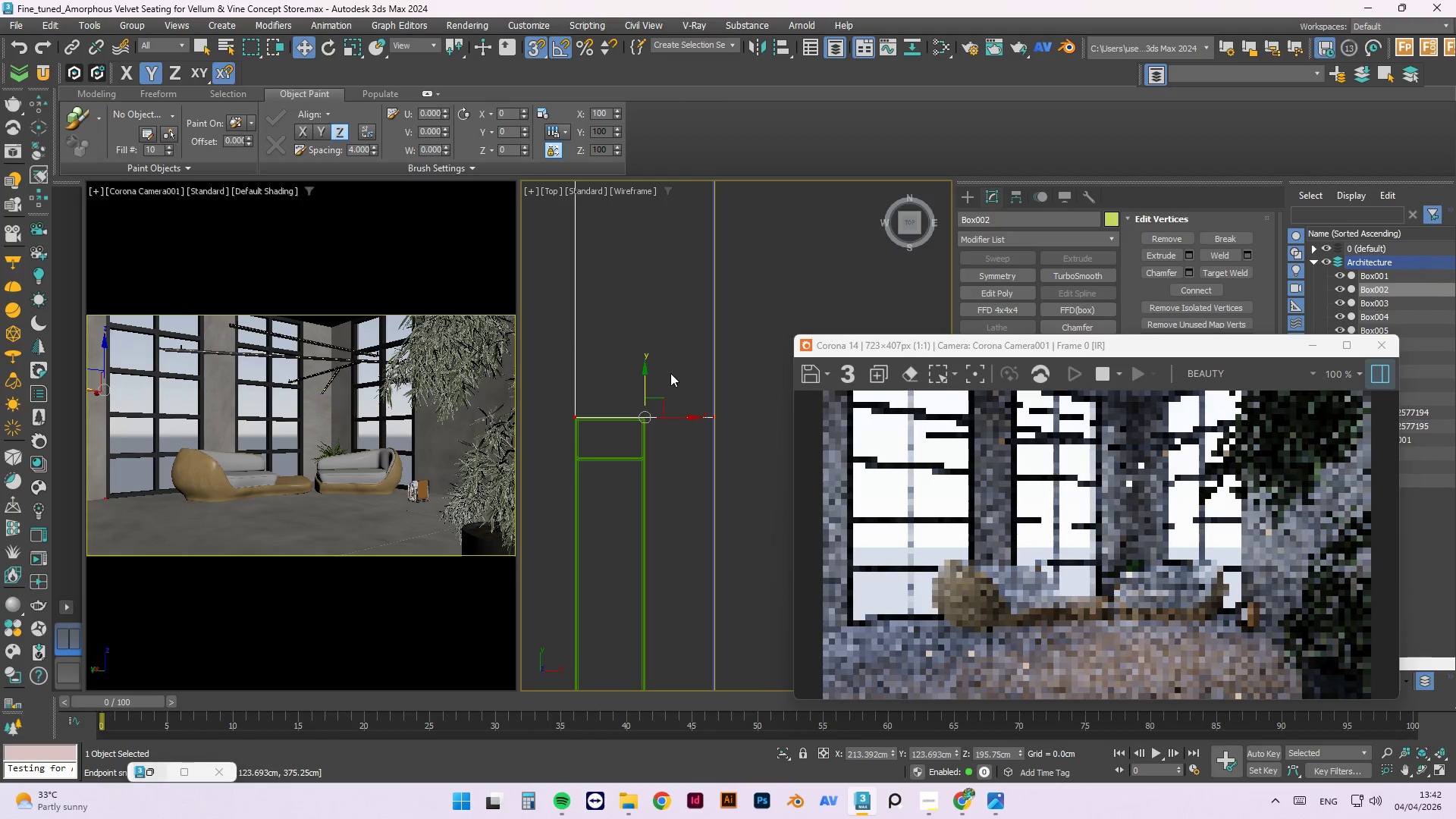 
right_click([656, 342])
 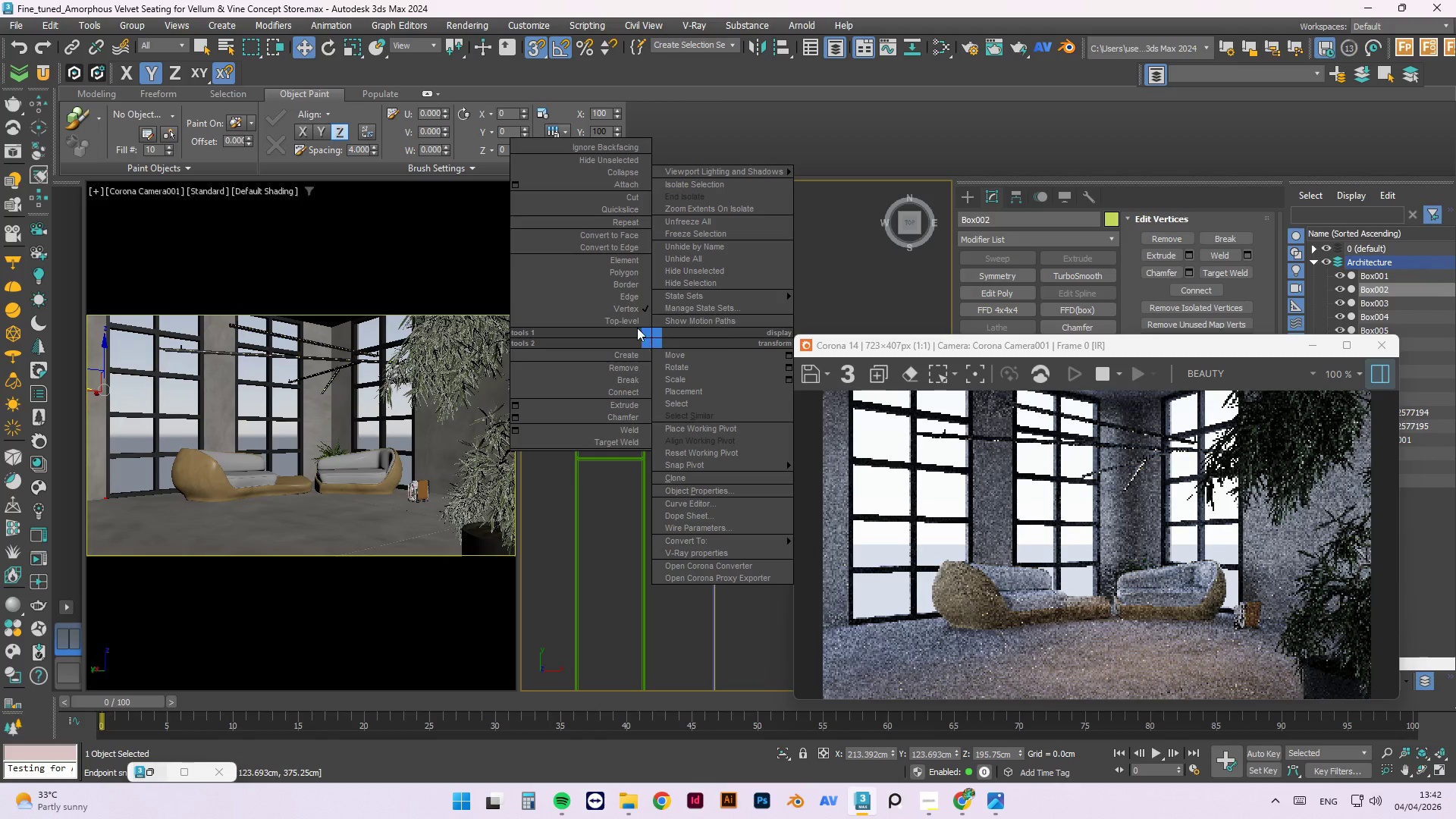 
left_click([634, 324])
 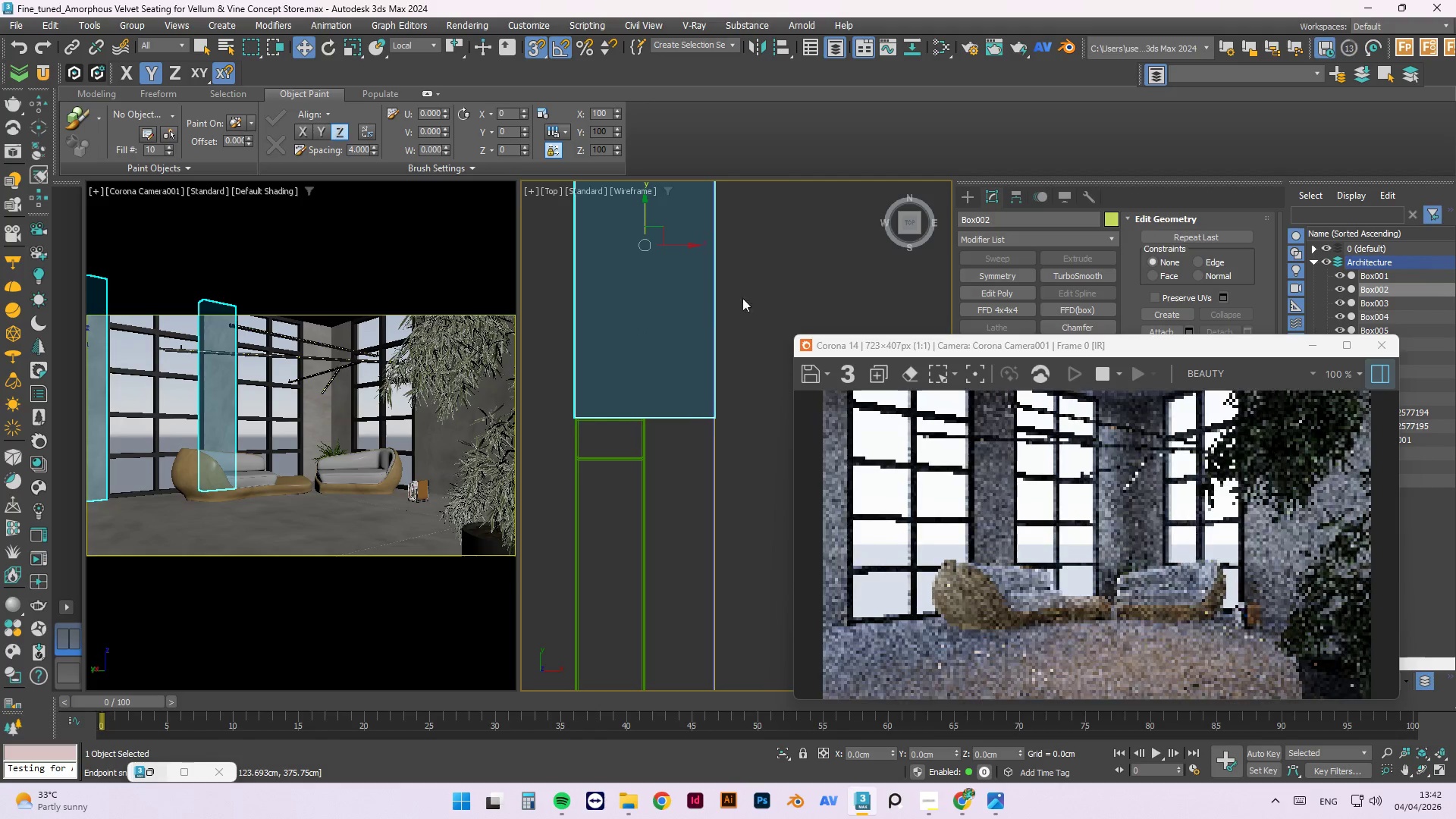 
left_click([764, 282])
 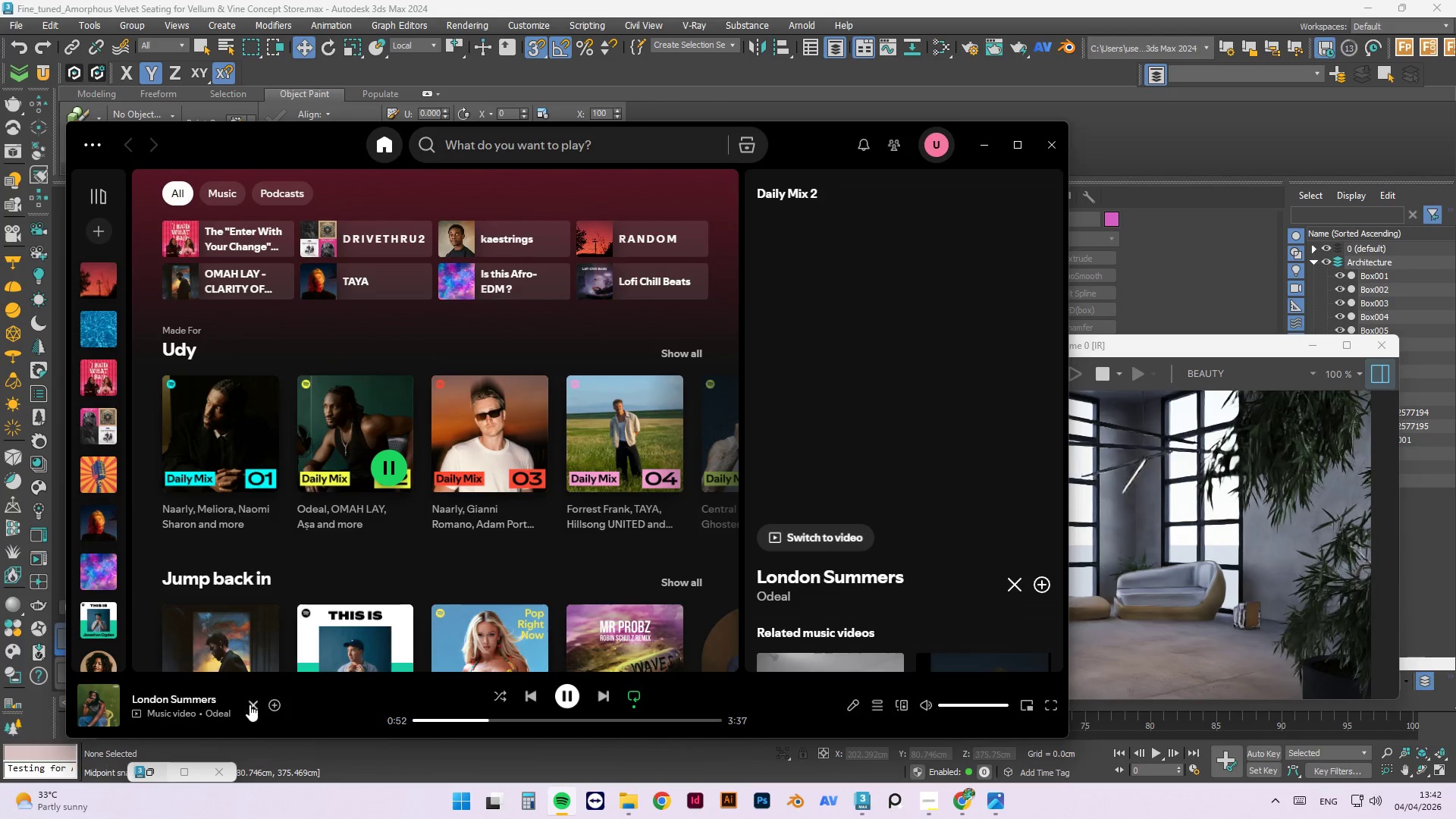 
left_click([275, 709])
 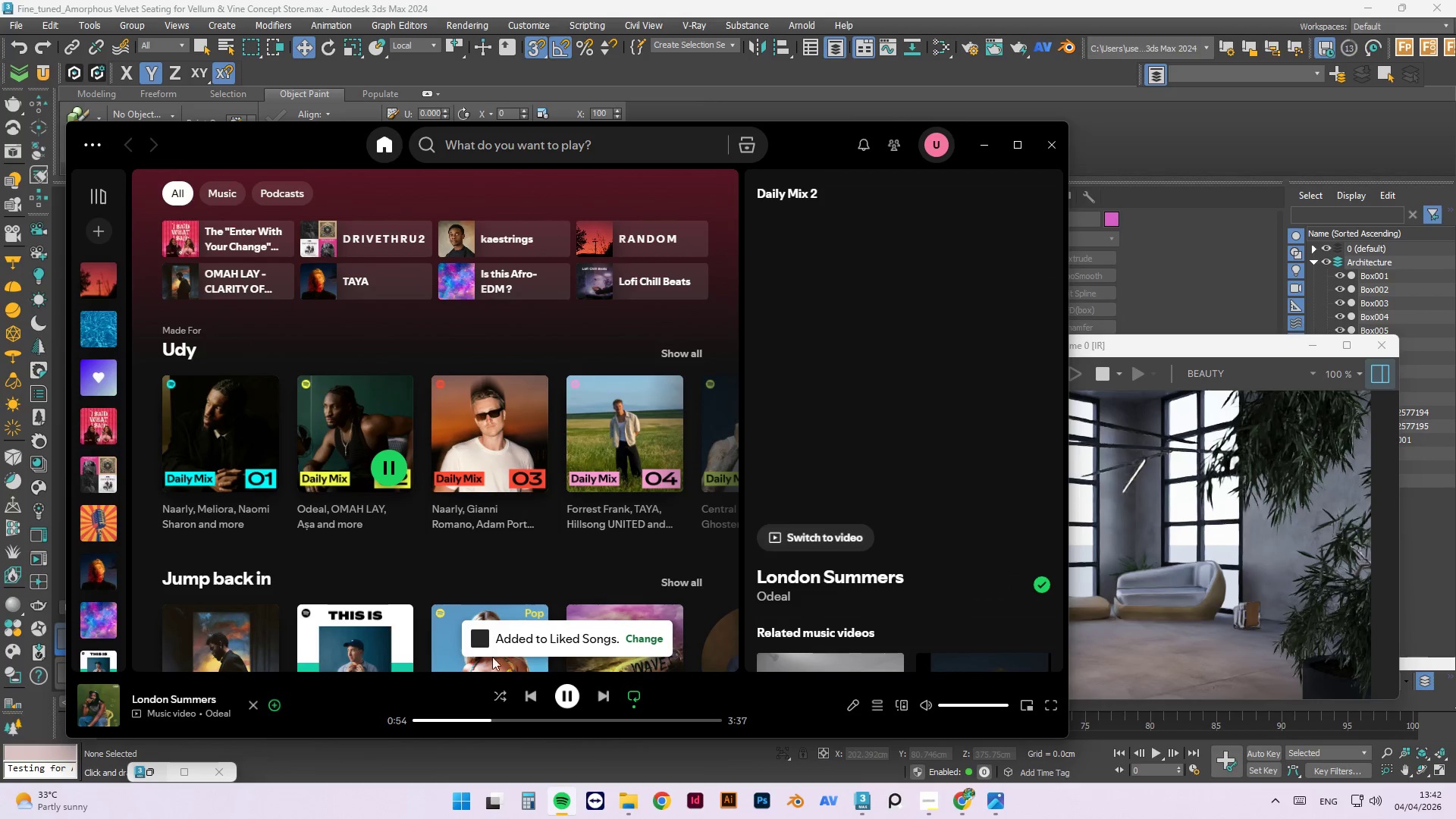 
left_click([637, 635])
 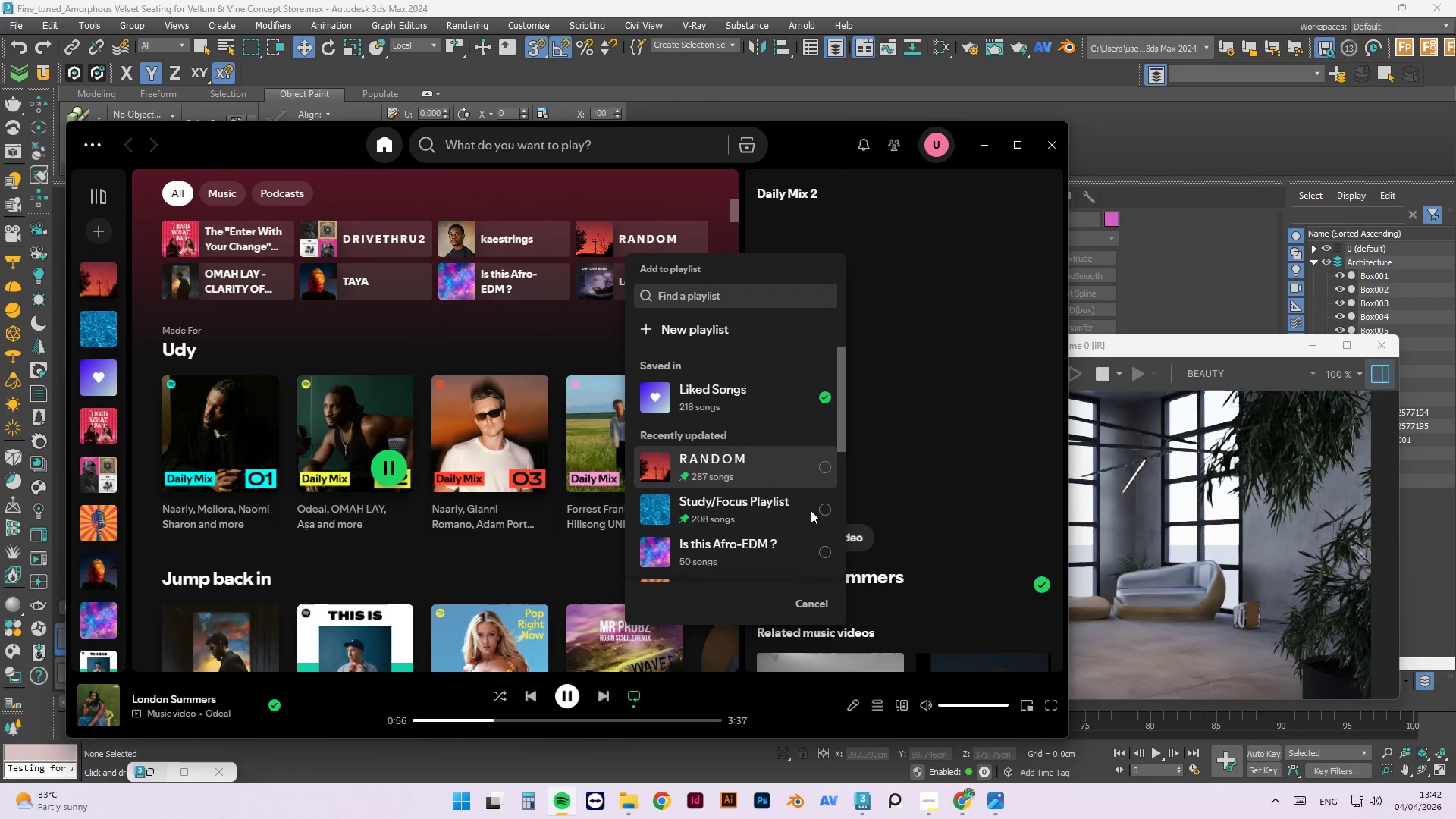 
left_click([832, 465])
 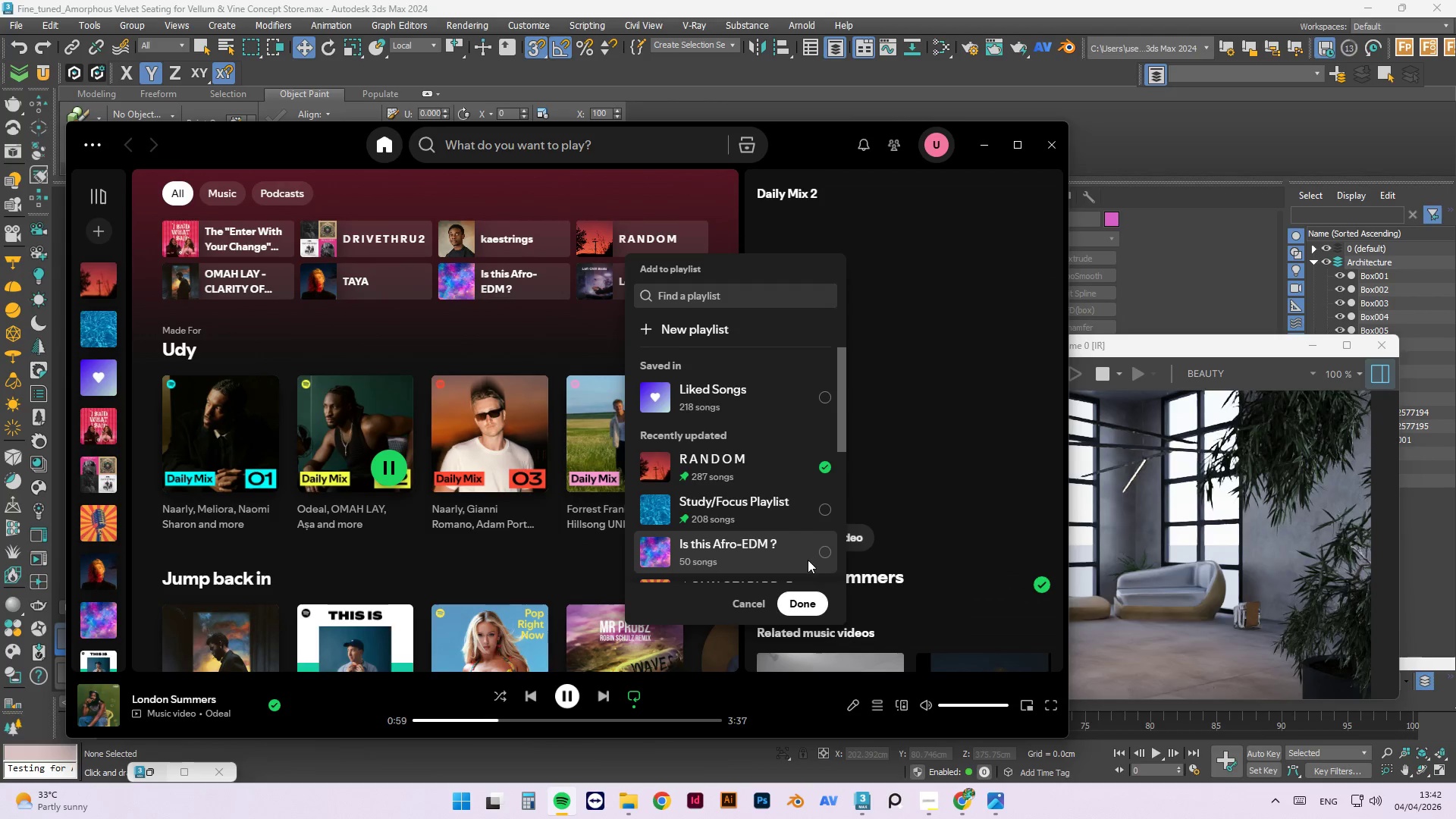 
left_click([827, 554])
 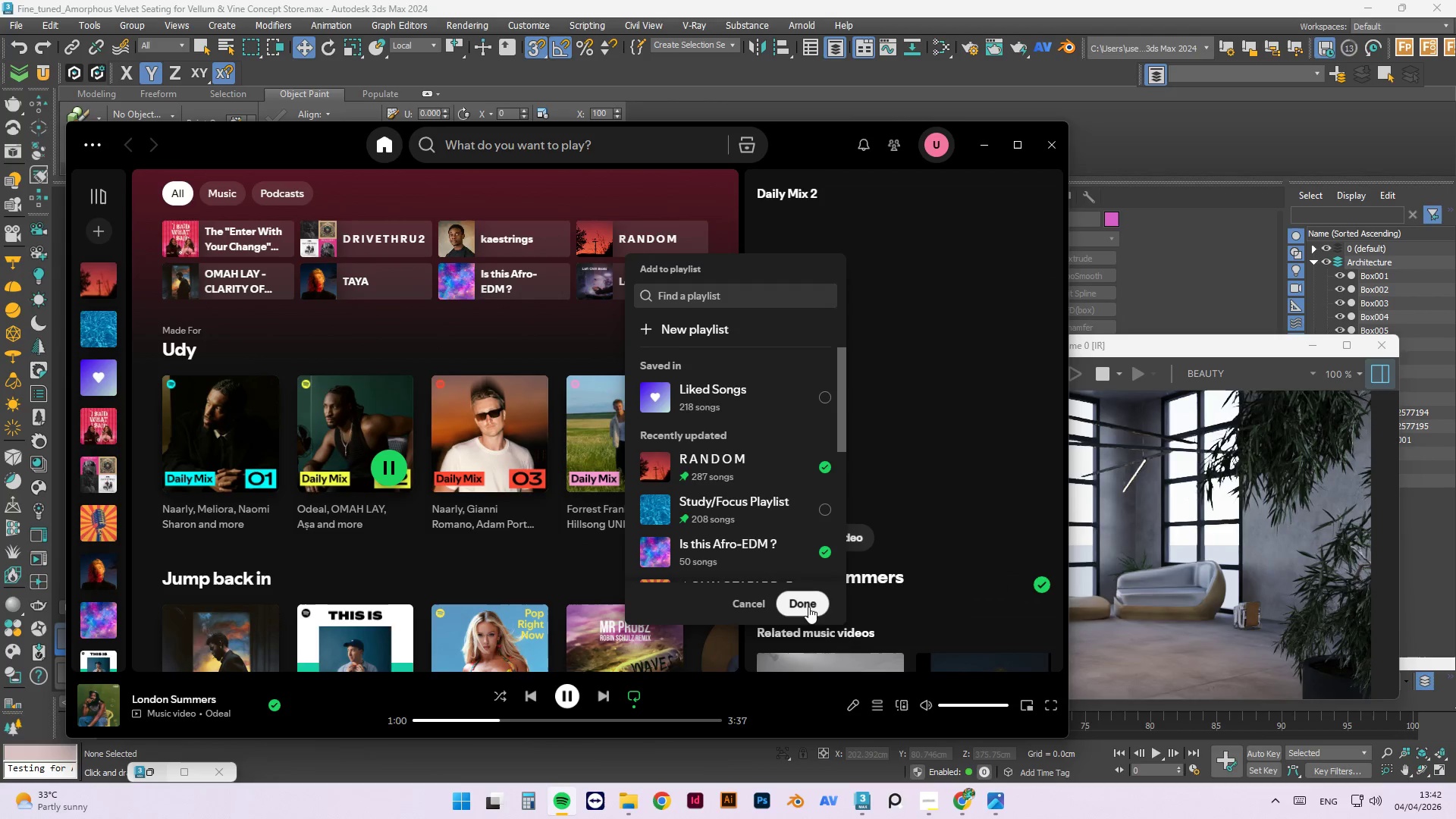 
left_click([808, 604])
 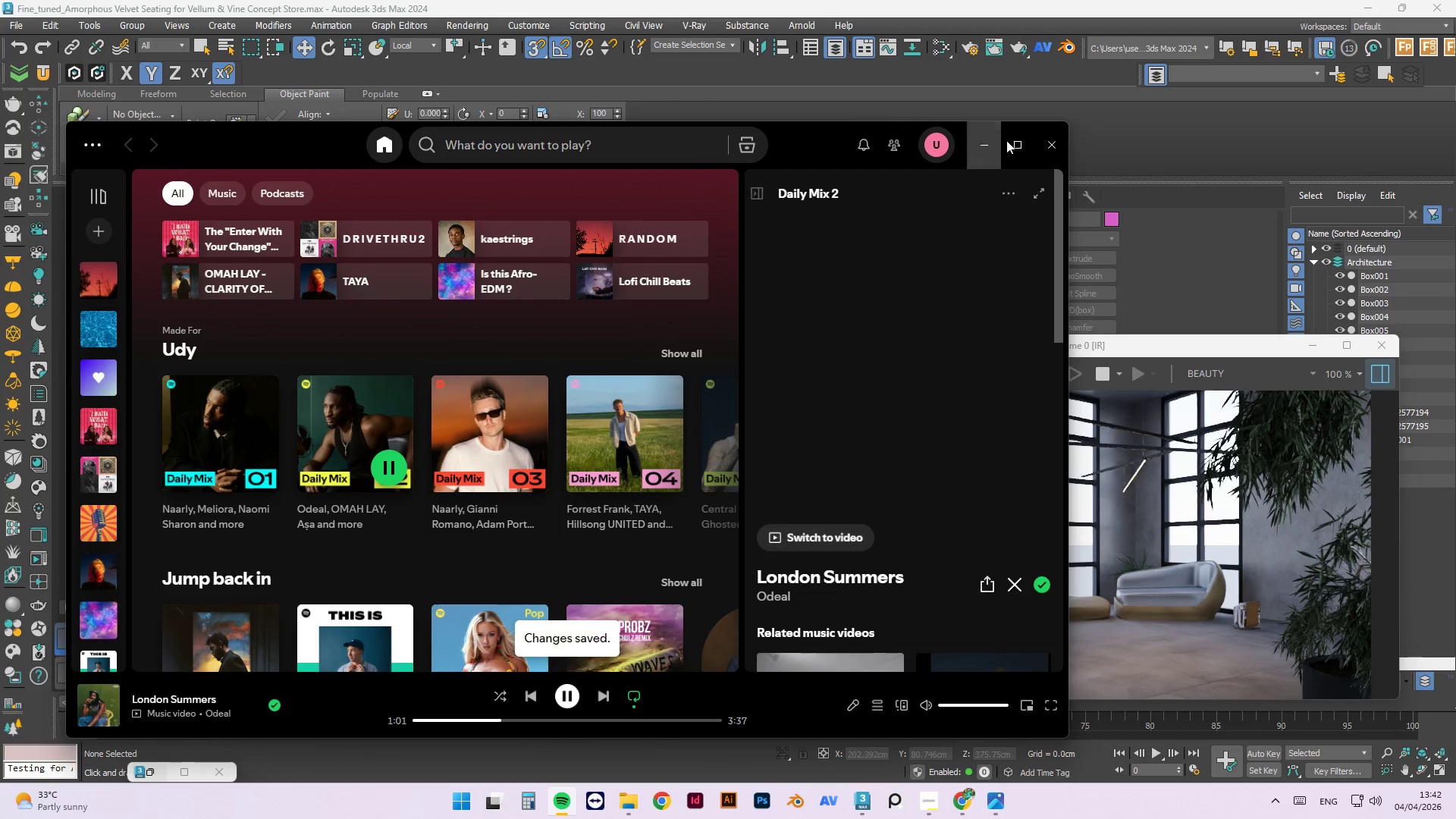 
left_click([990, 139])
 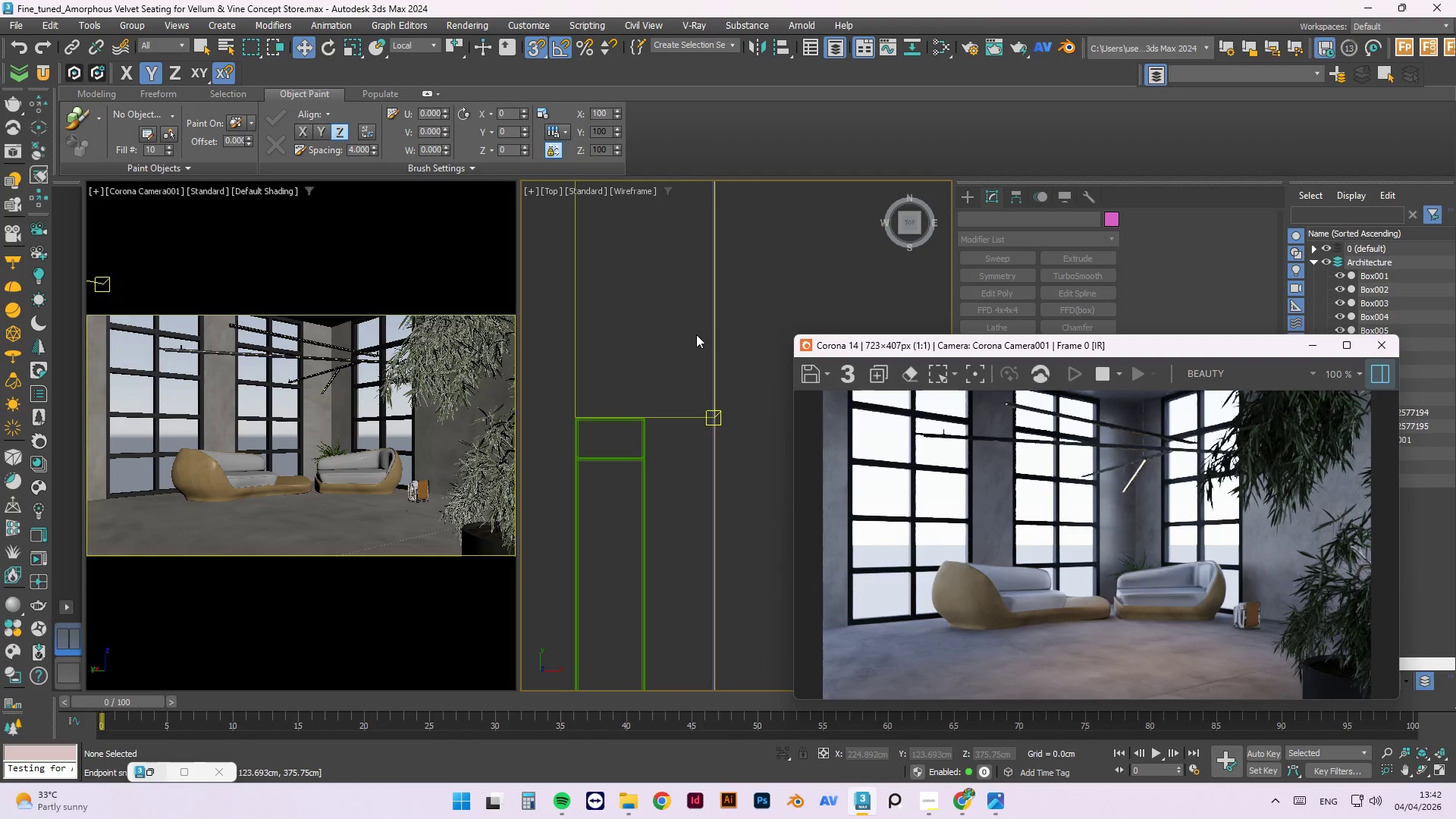 
left_click([641, 339])
 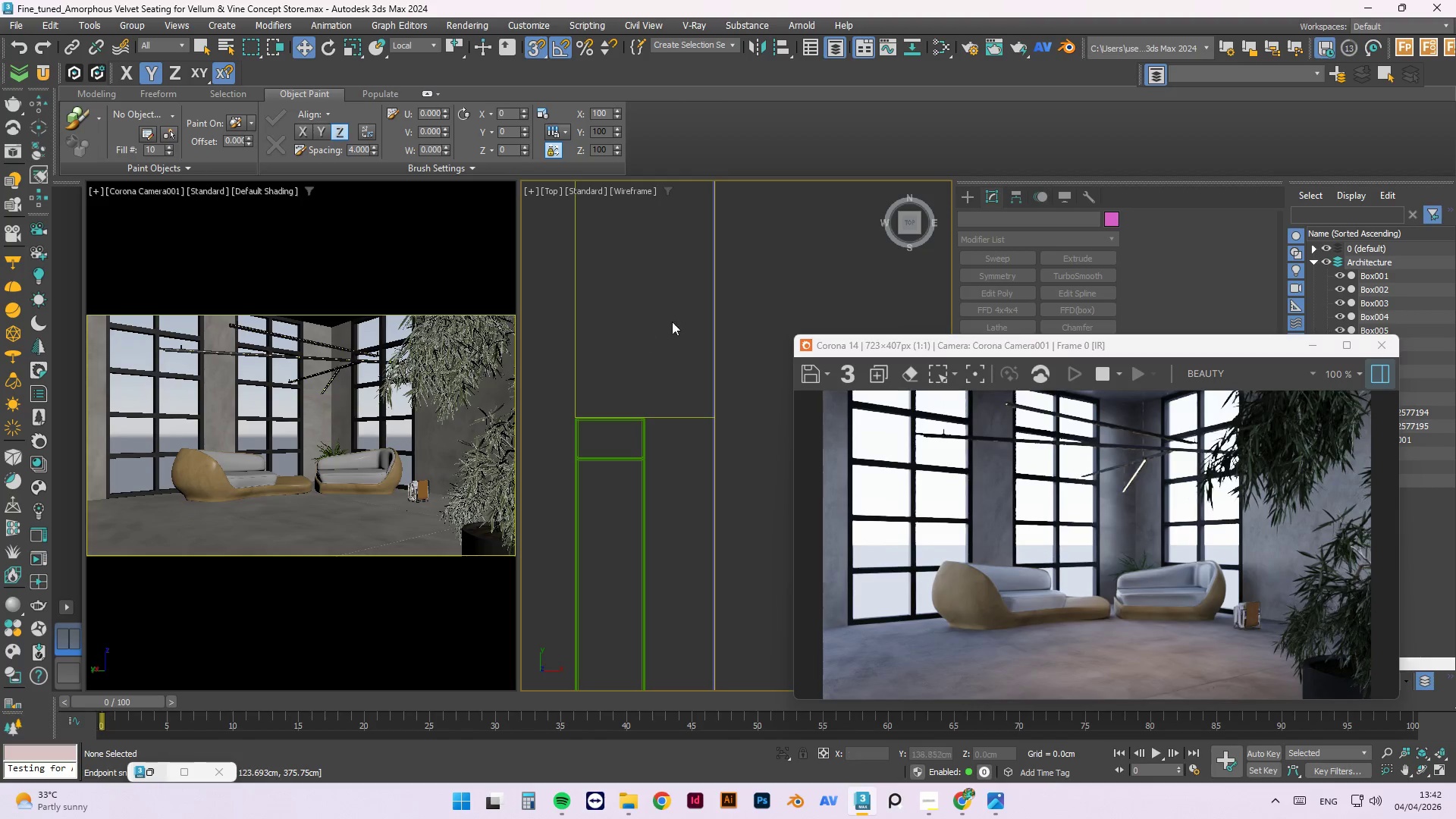 
scroll: coordinate [703, 339], scroll_direction: down, amount: 7.0
 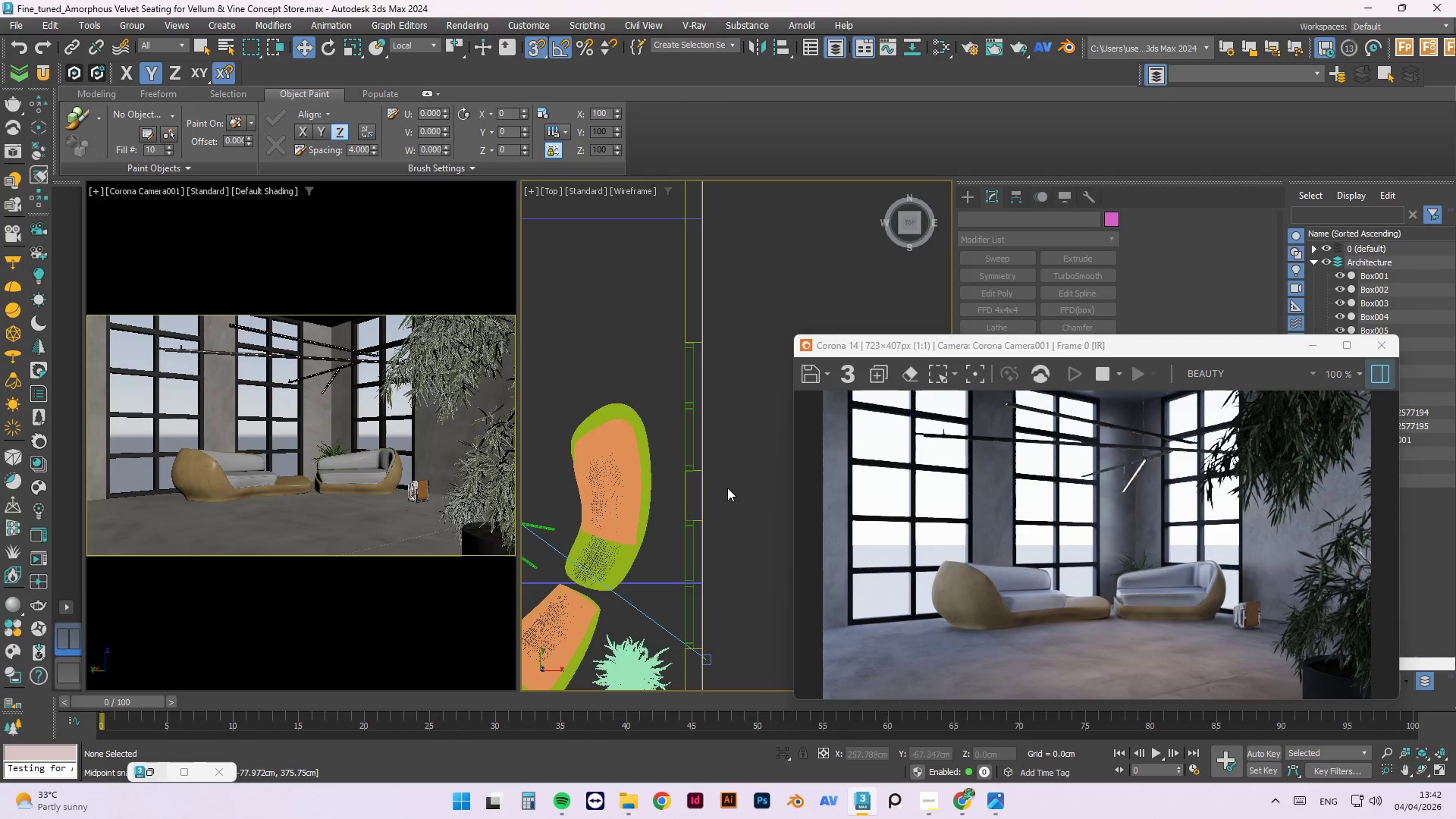 
scroll: coordinate [698, 460], scroll_direction: up, amount: 19.0
 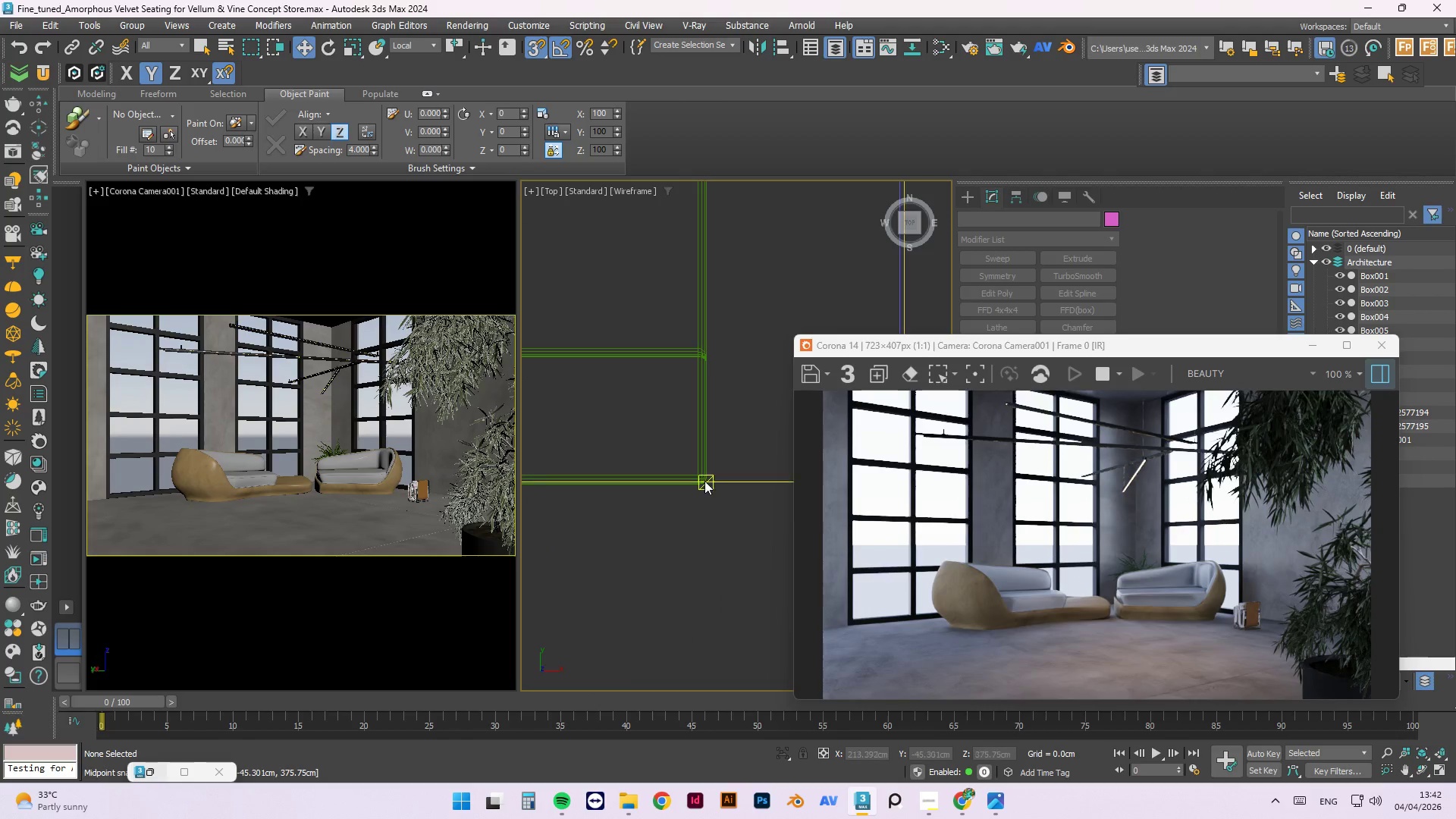 
left_click([689, 474])
 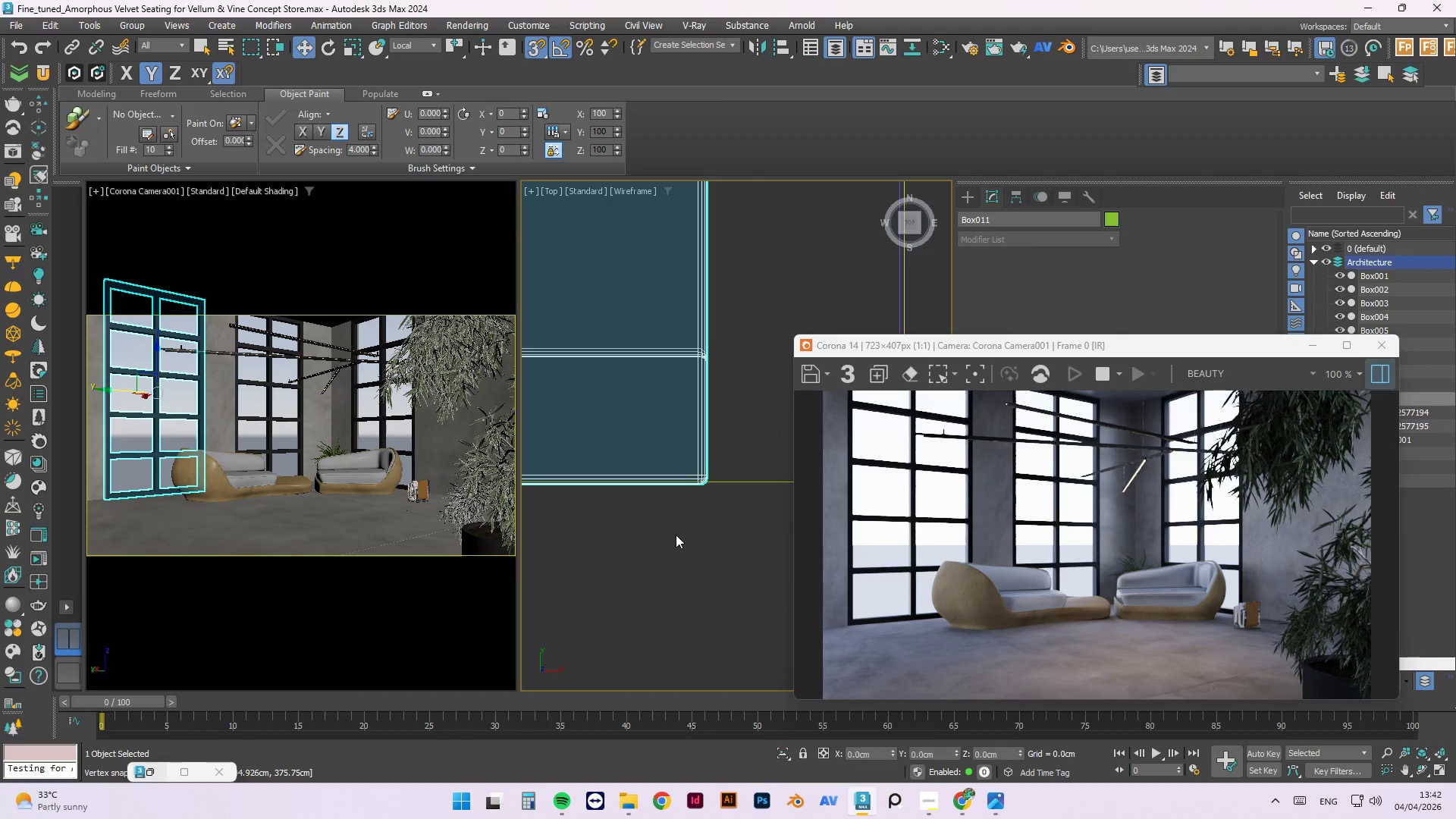 
scroll: coordinate [723, 534], scroll_direction: down, amount: 7.0
 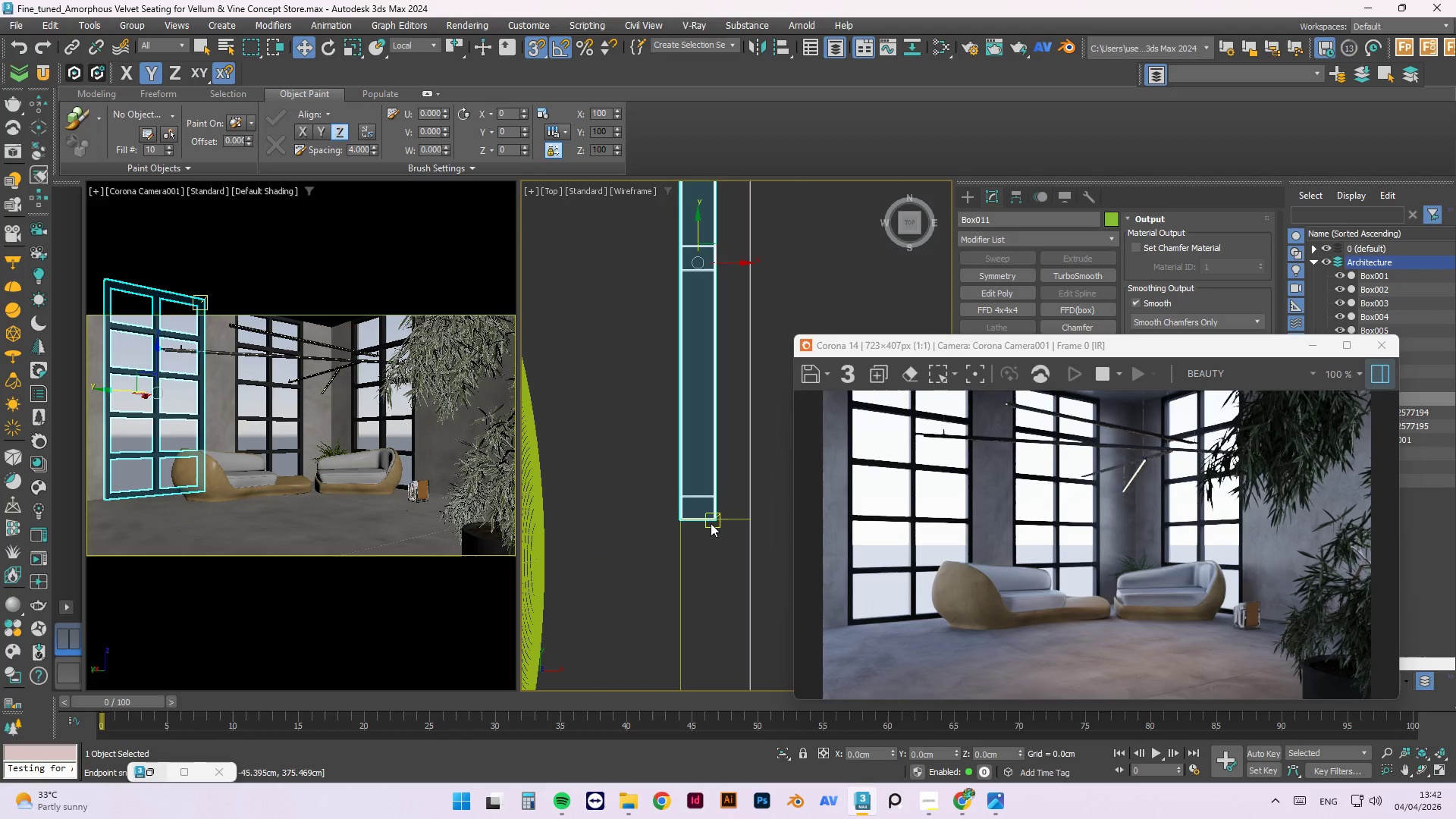 
scroll: coordinate [671, 516], scroll_direction: up, amount: 9.0
 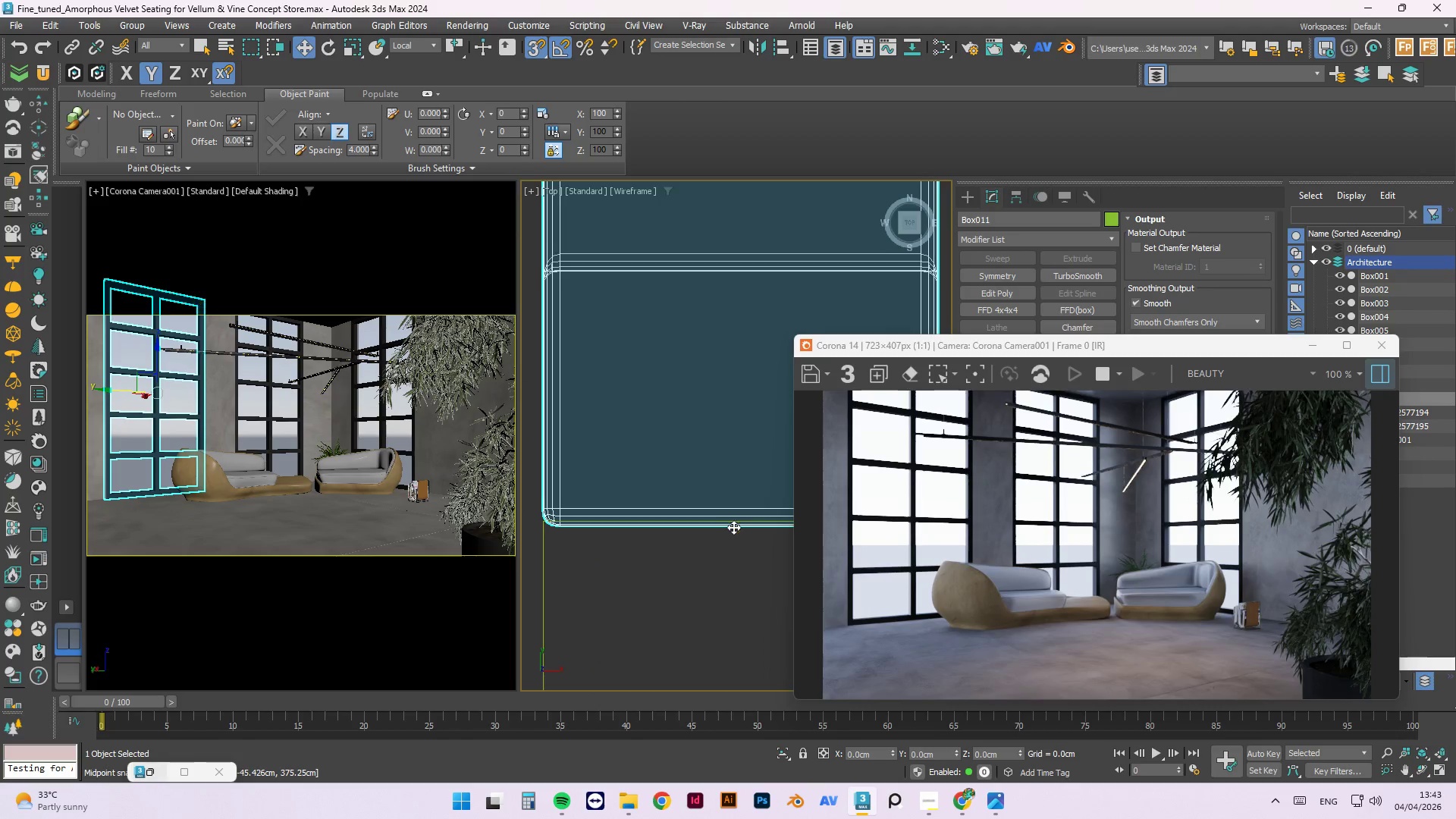 
left_click_drag(start_coordinate=[736, 528], to_coordinate=[538, 520])
 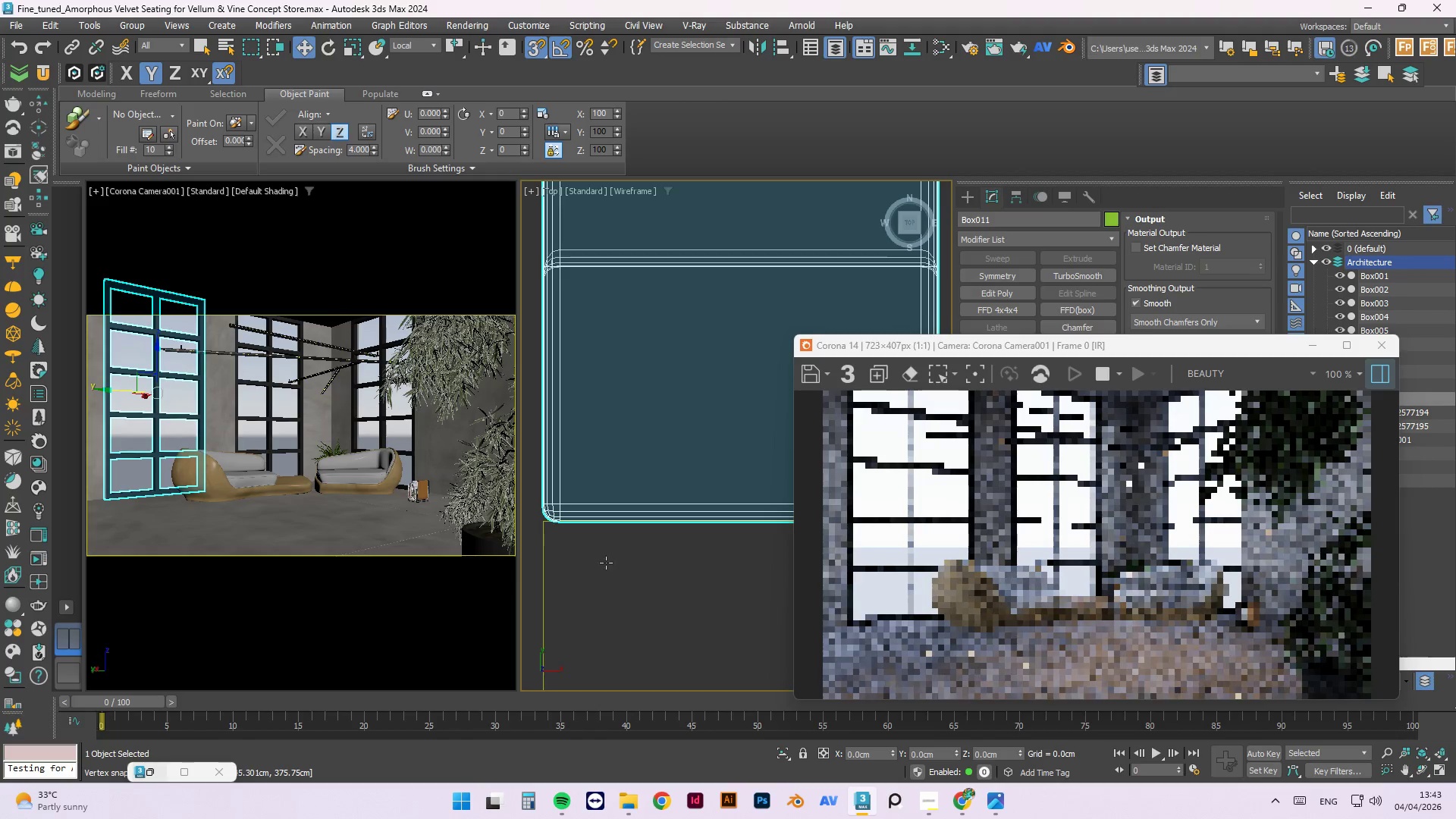 
left_click([632, 576])
 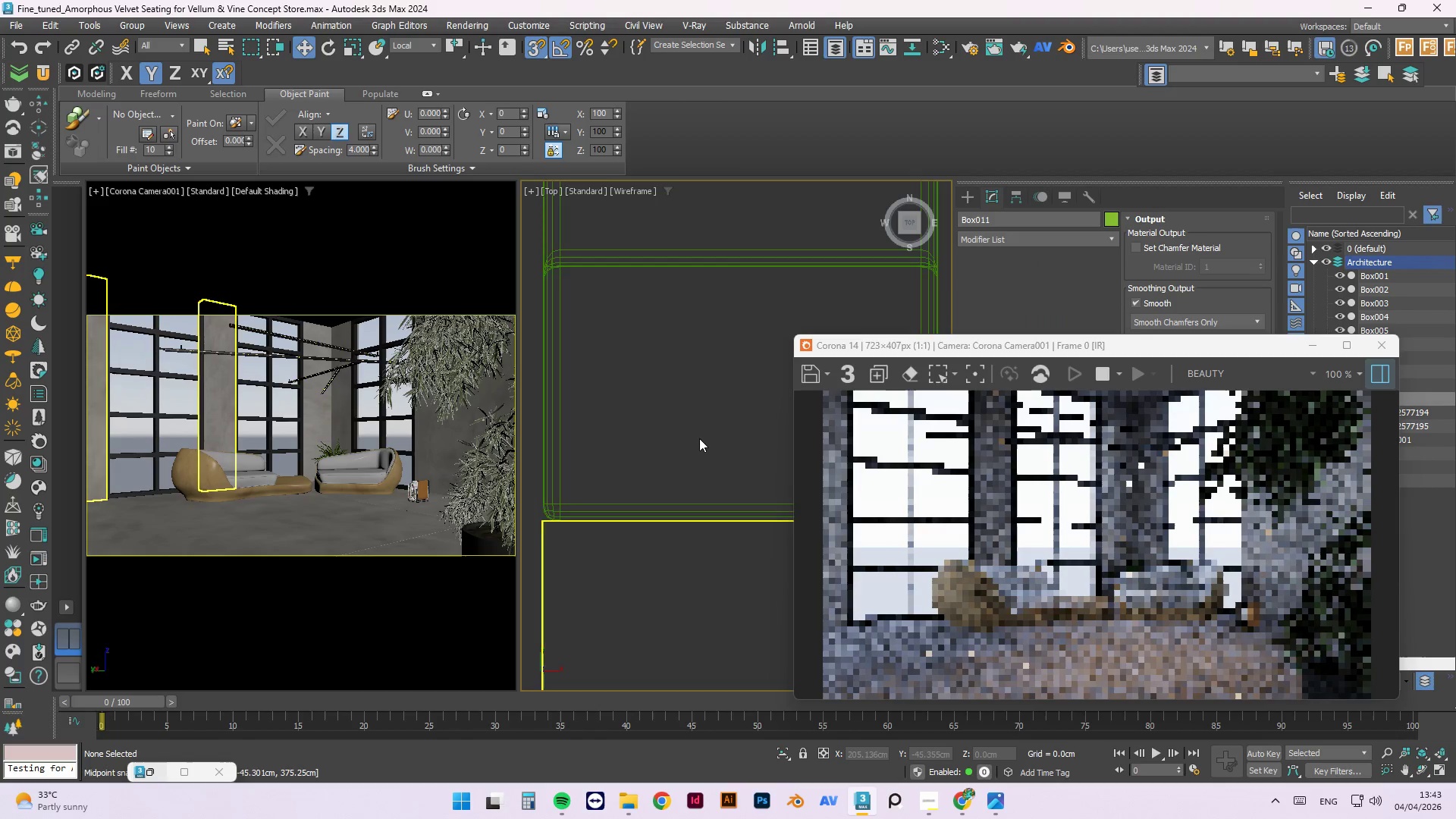 
scroll: coordinate [716, 441], scroll_direction: down, amount: 8.0
 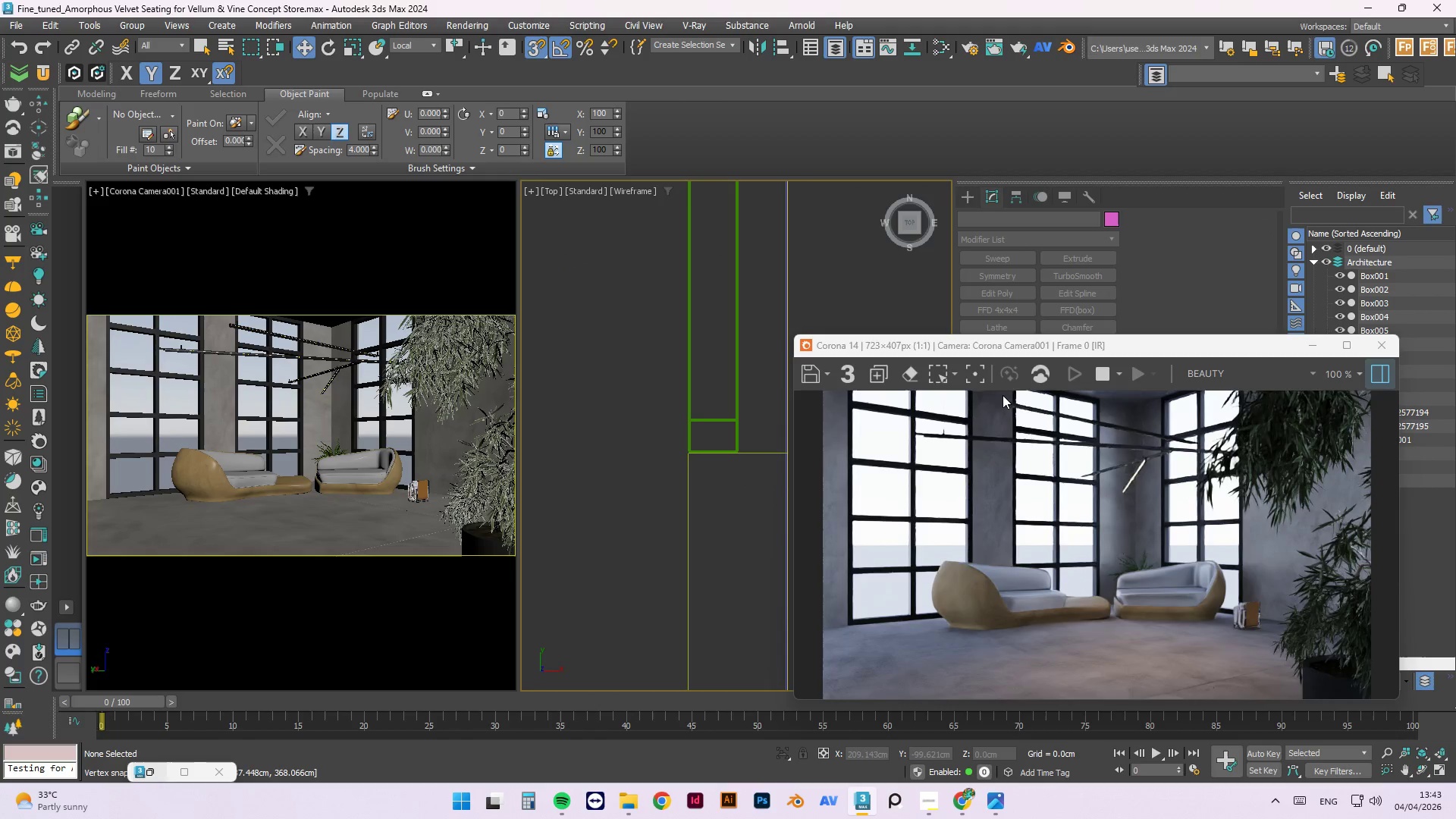 
wait(5.58)
 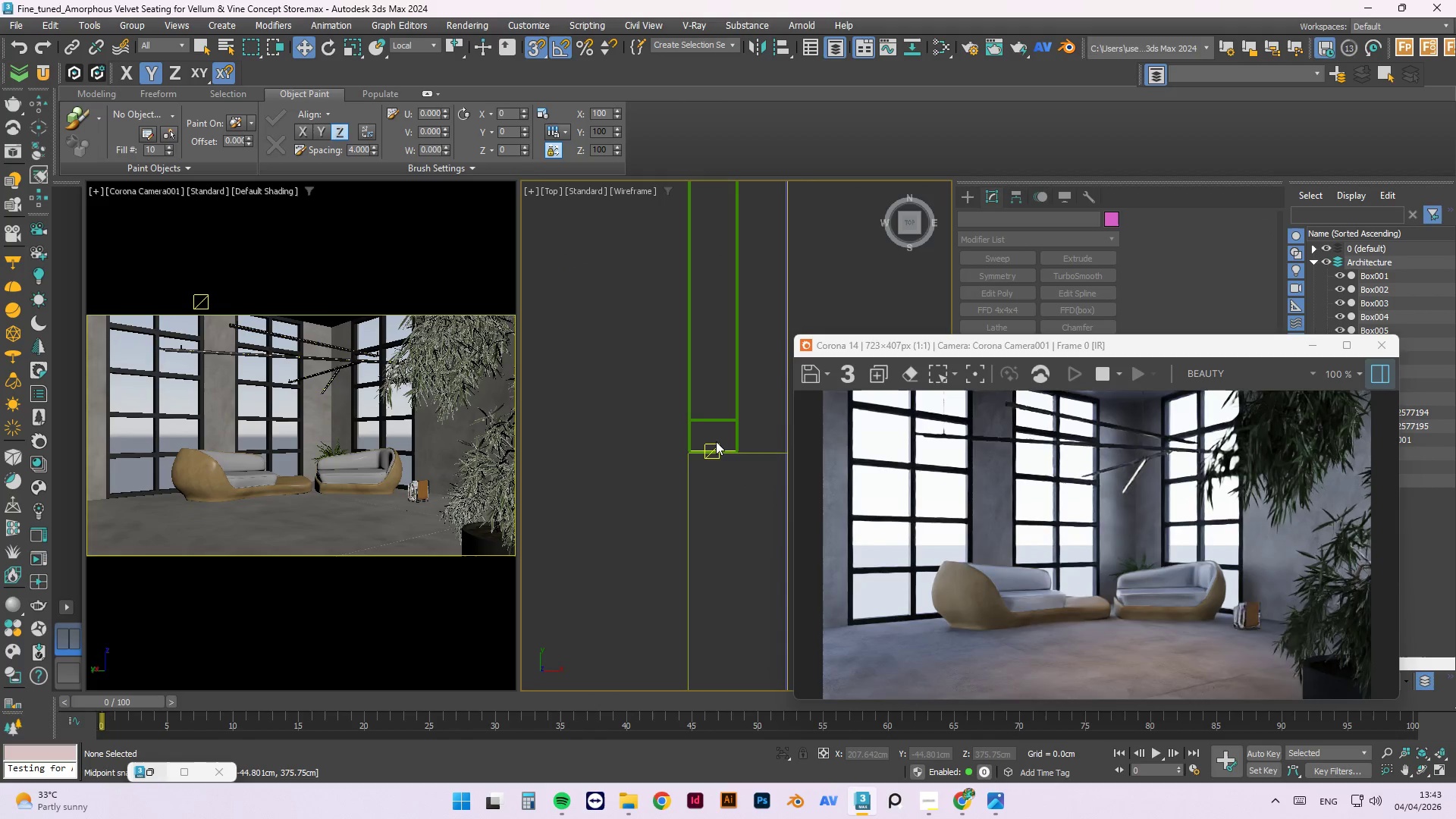 
scroll: coordinate [1006, 430], scroll_direction: up, amount: 1.0
 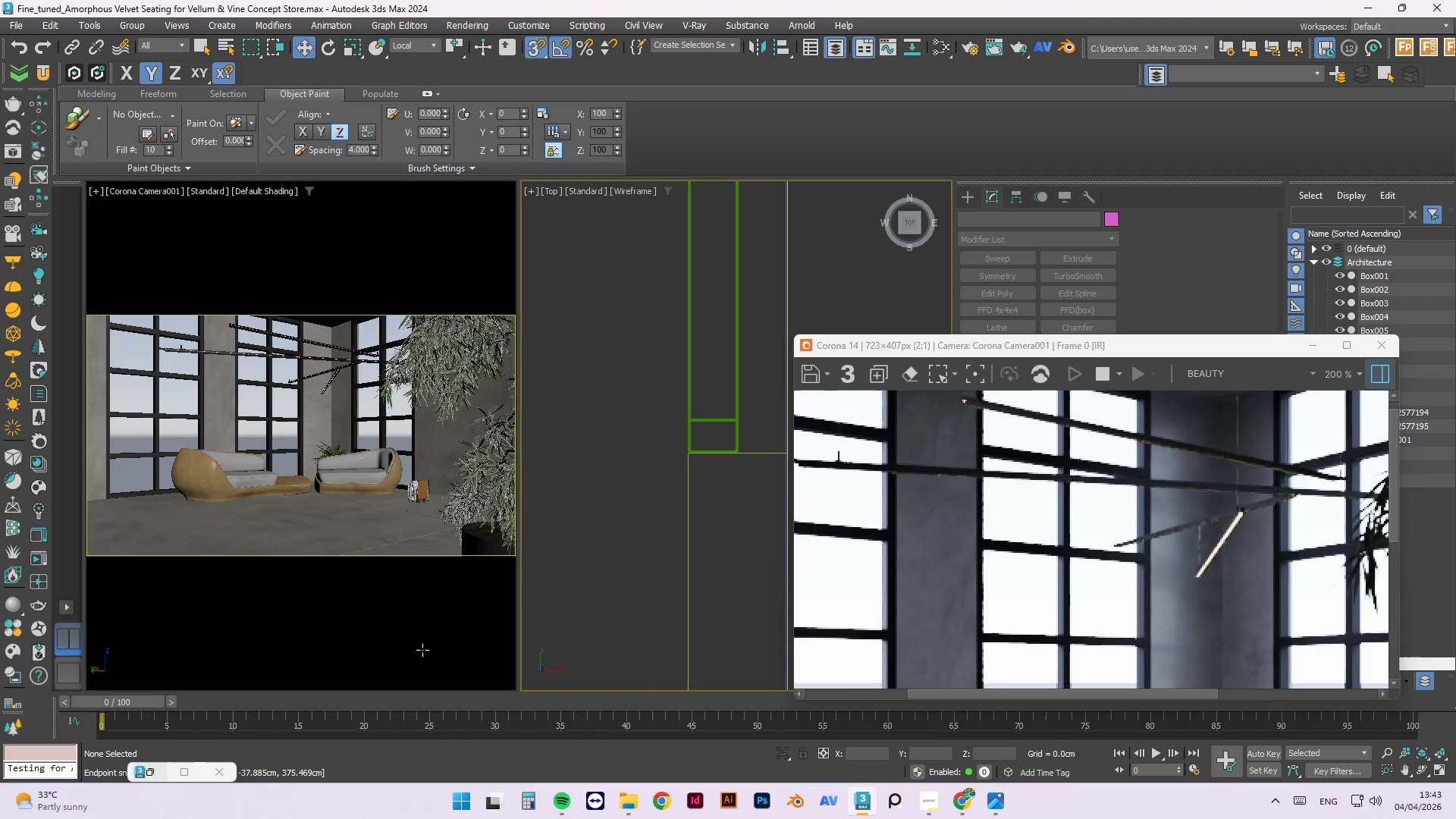 
scroll: coordinate [711, 366], scroll_direction: down, amount: 16.0
 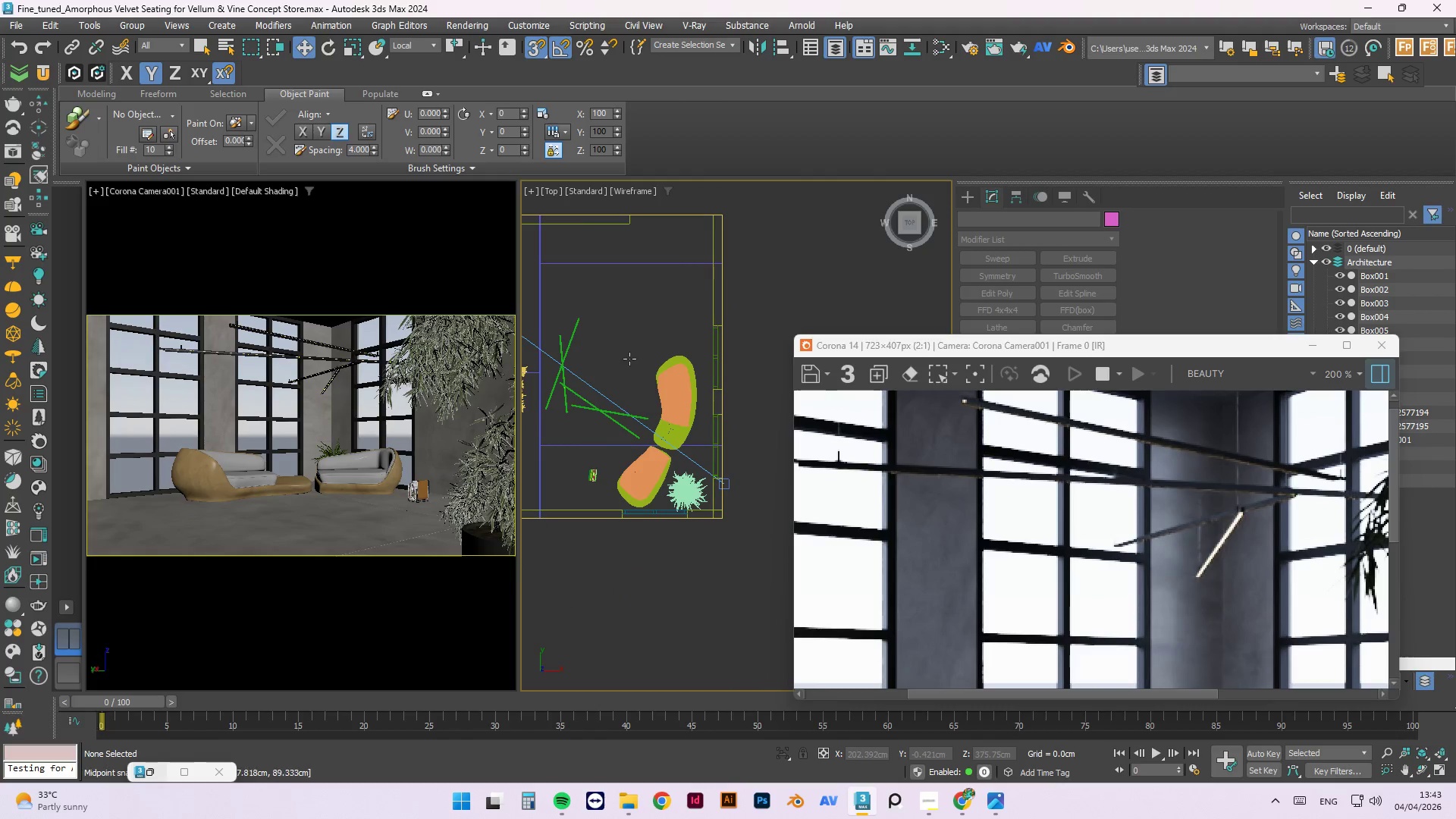 
scroll: coordinate [695, 353], scroll_direction: none, amount: 0.0
 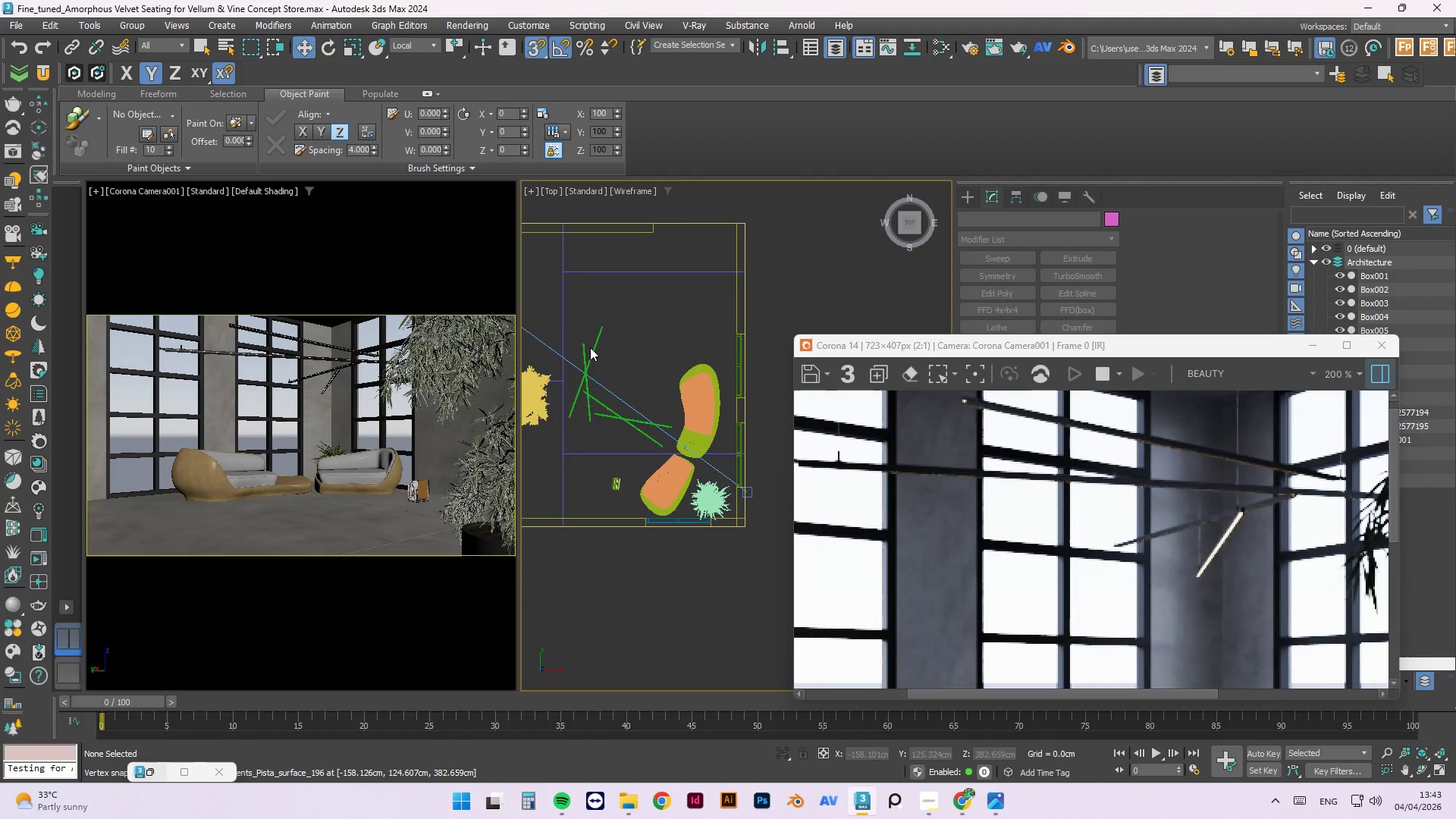 
left_click([593, 345])
 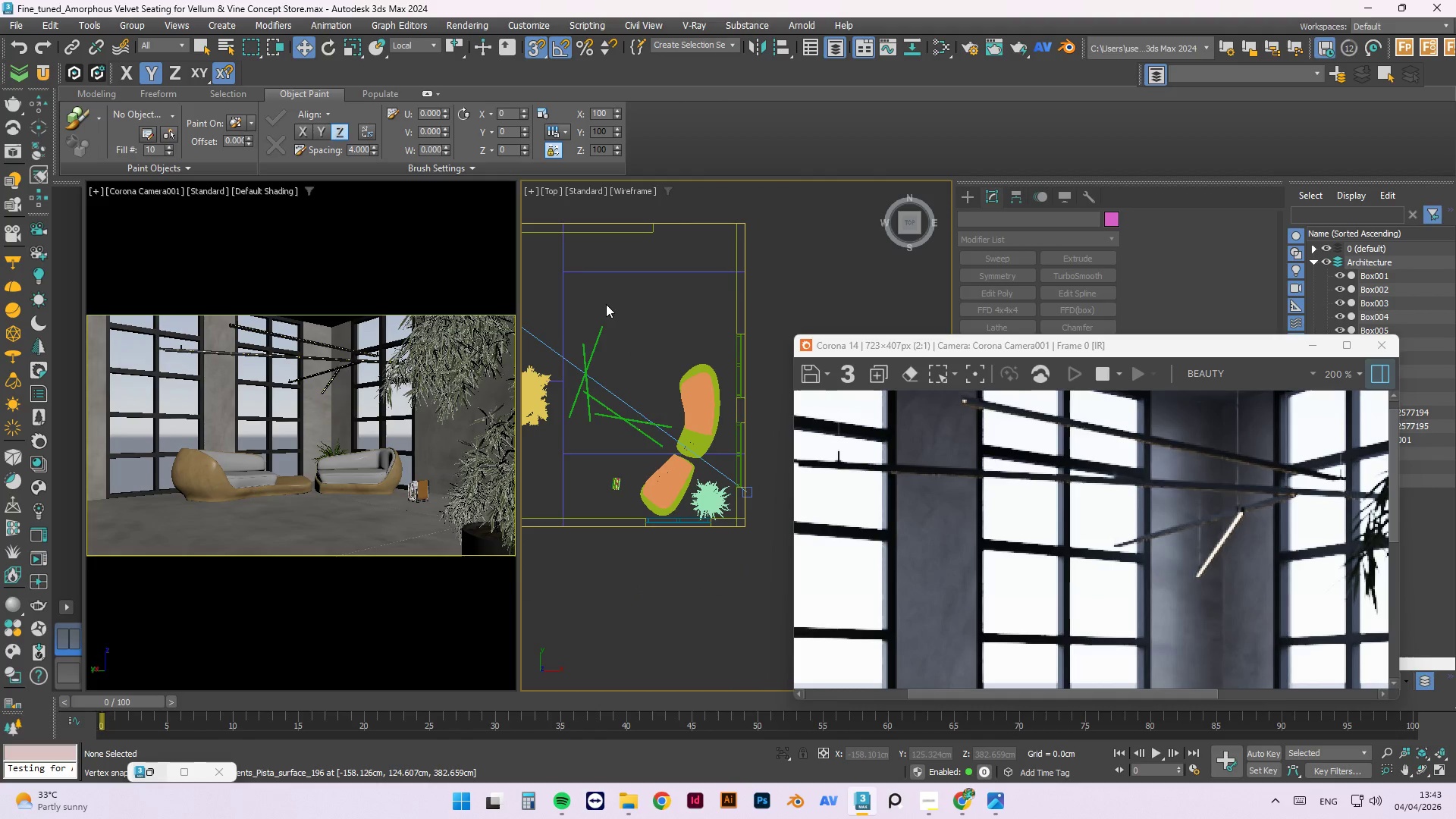 
right_click([606, 303])
 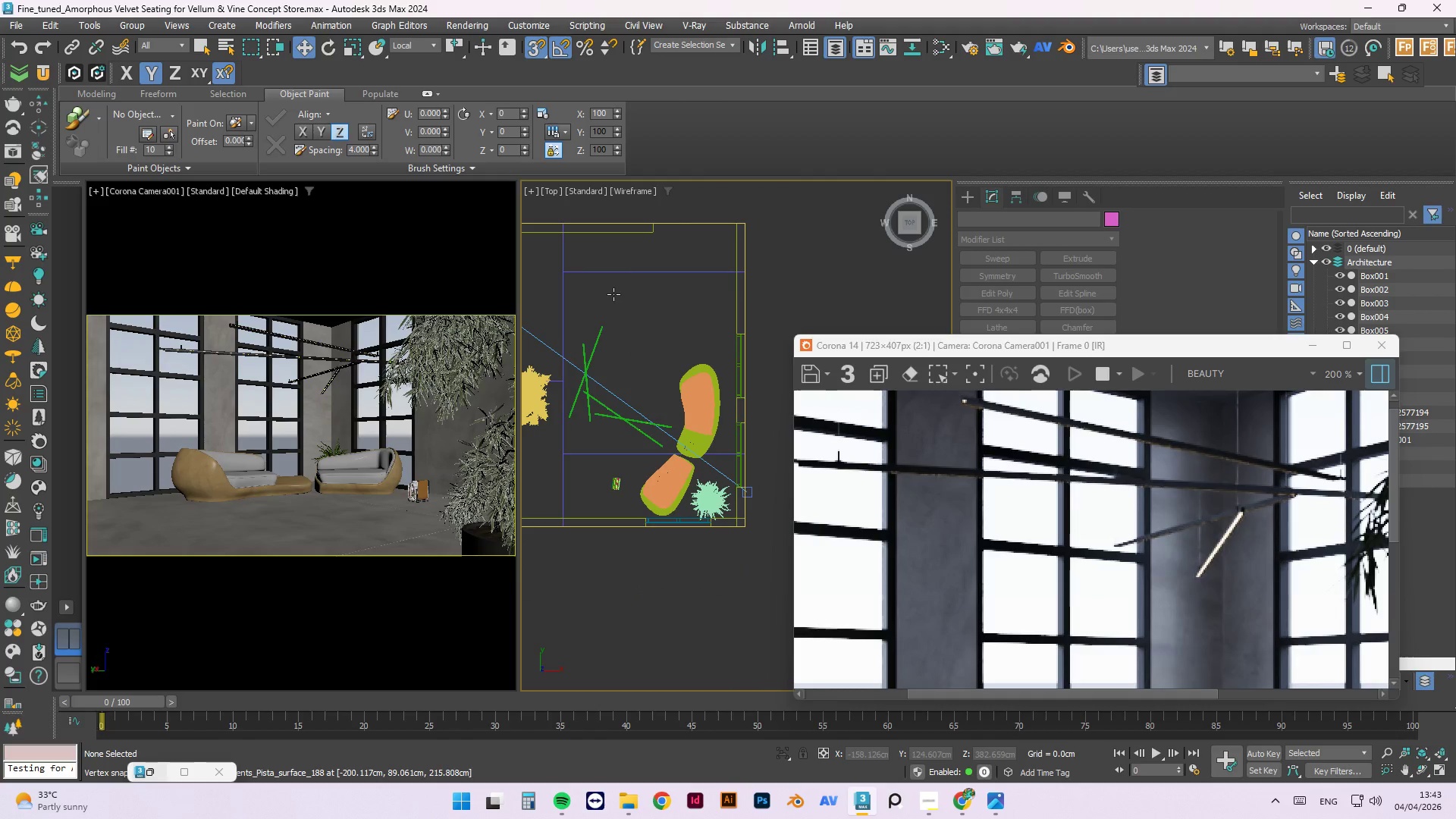 
scroll: coordinate [646, 437], scroll_direction: down, amount: 5.0
 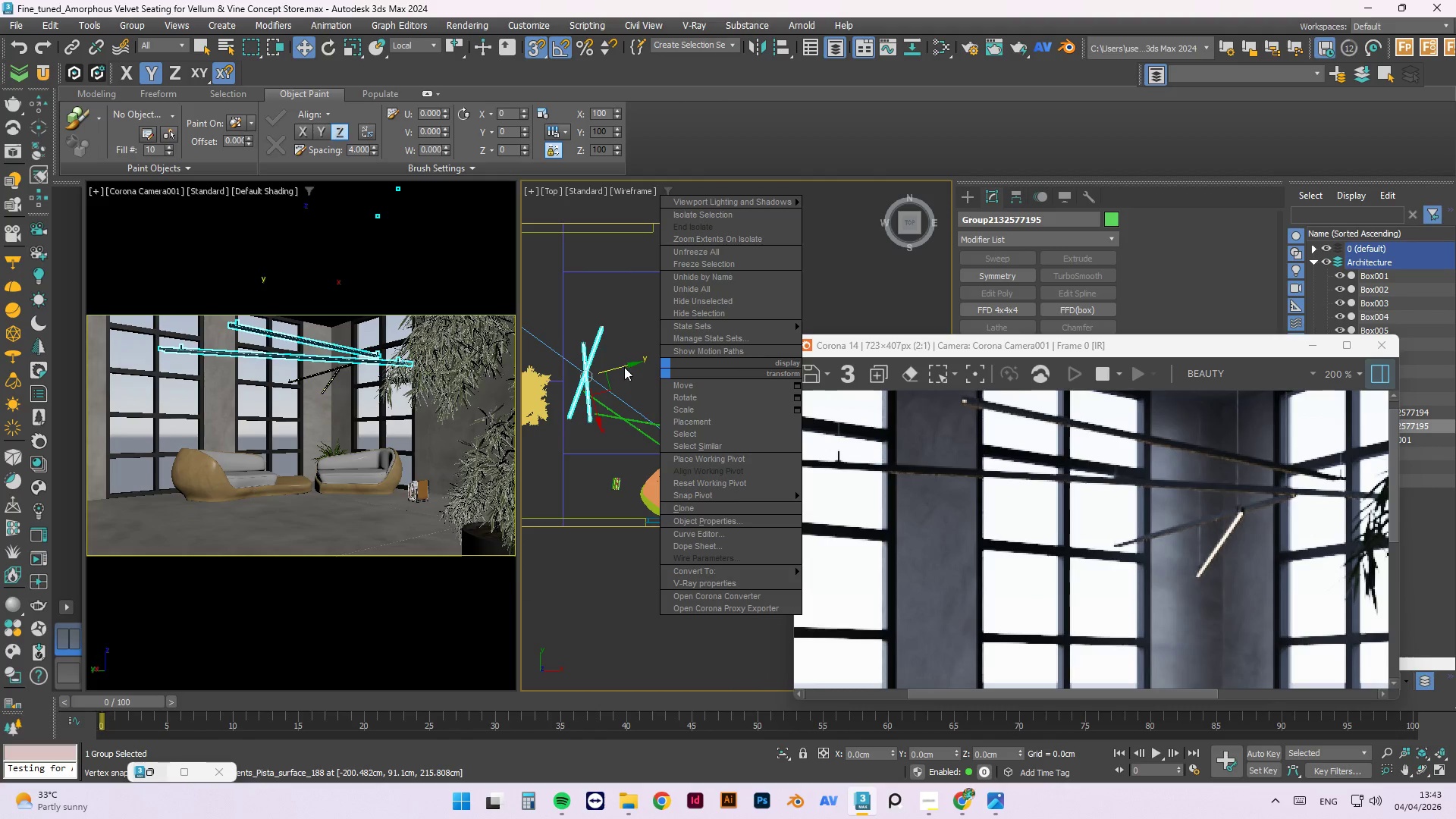 
left_click([619, 336])
 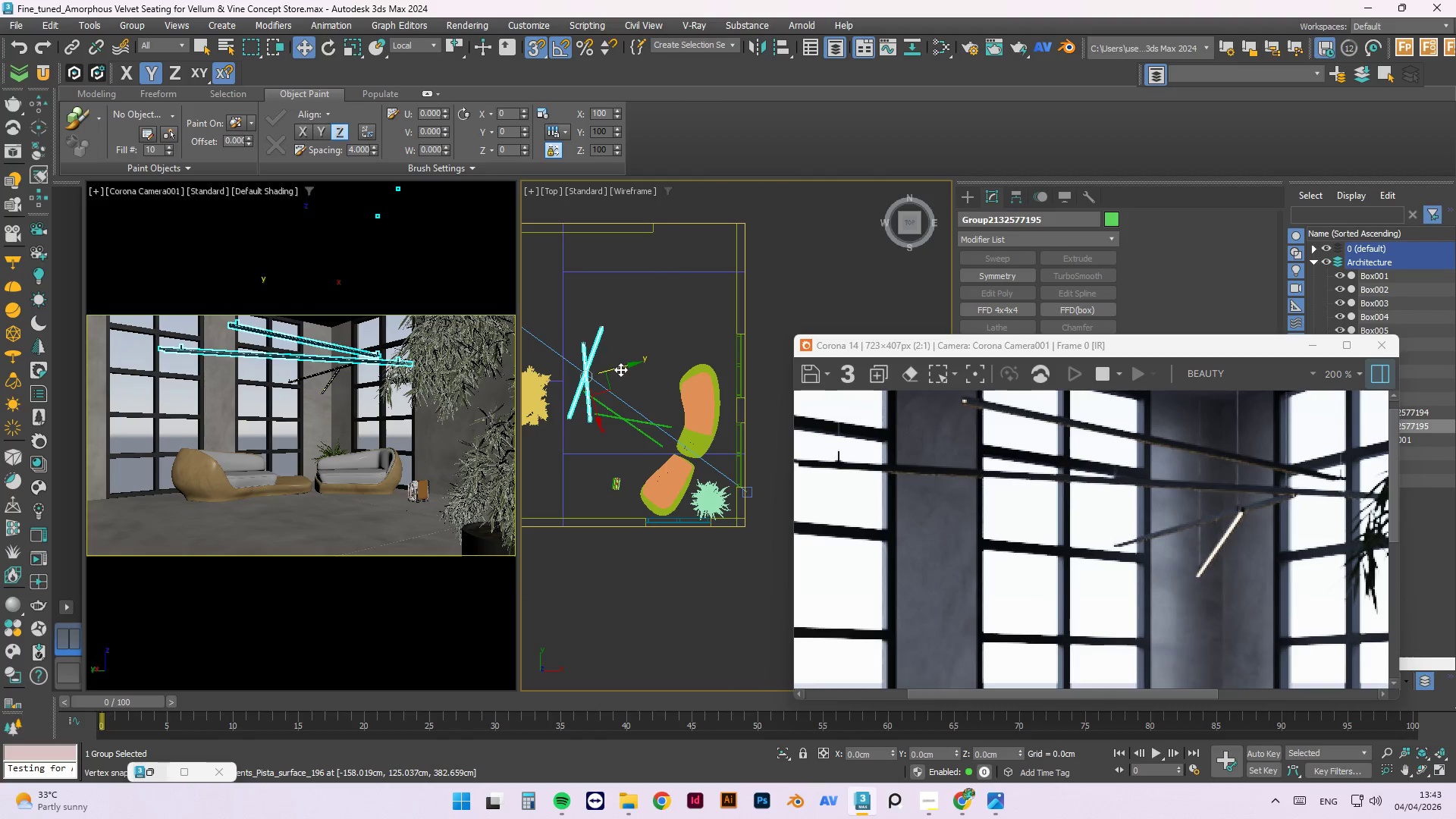 
left_click_drag(start_coordinate=[620, 369], to_coordinate=[635, 363])
 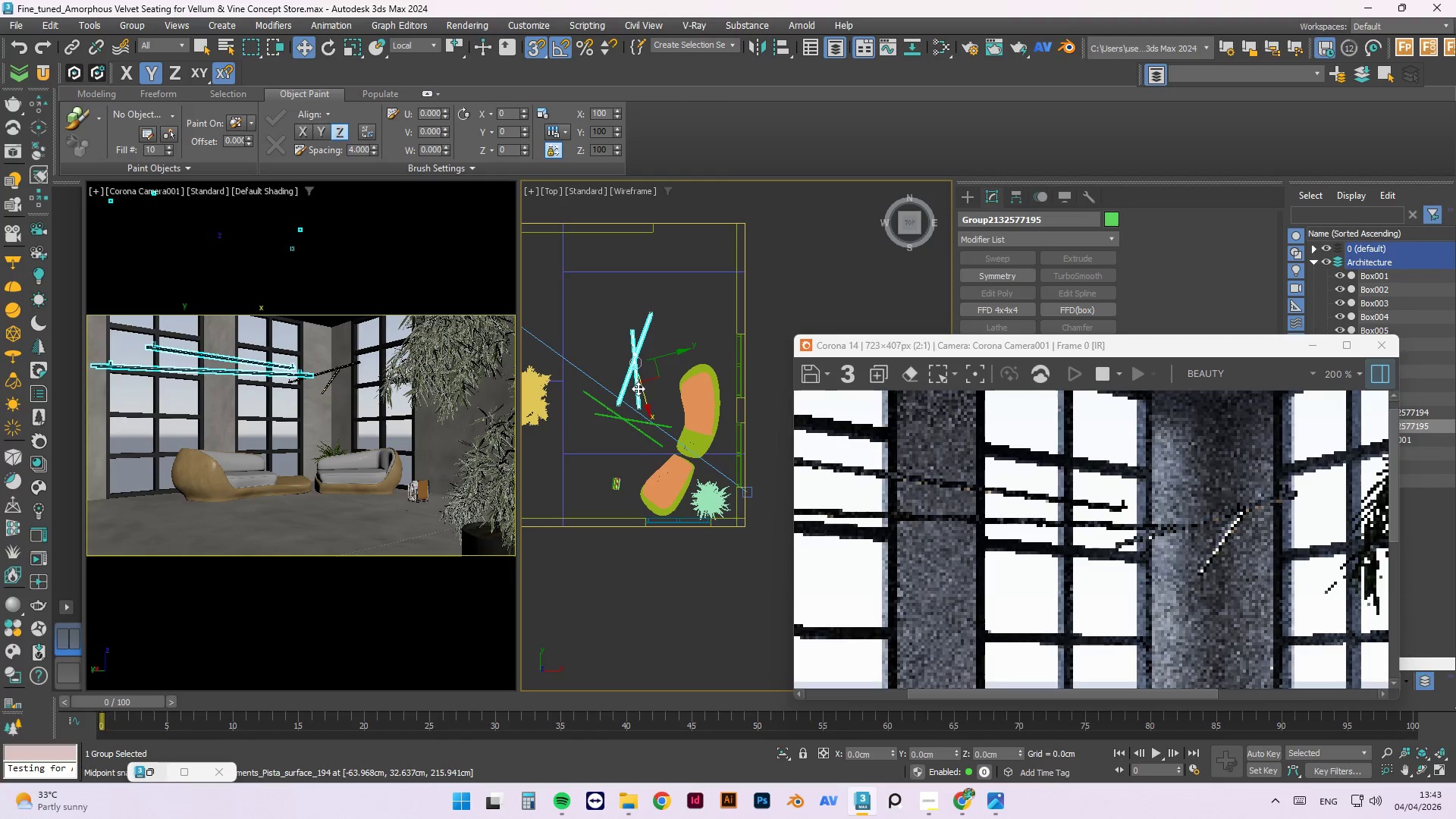 
left_click_drag(start_coordinate=[642, 392], to_coordinate=[626, 324])
 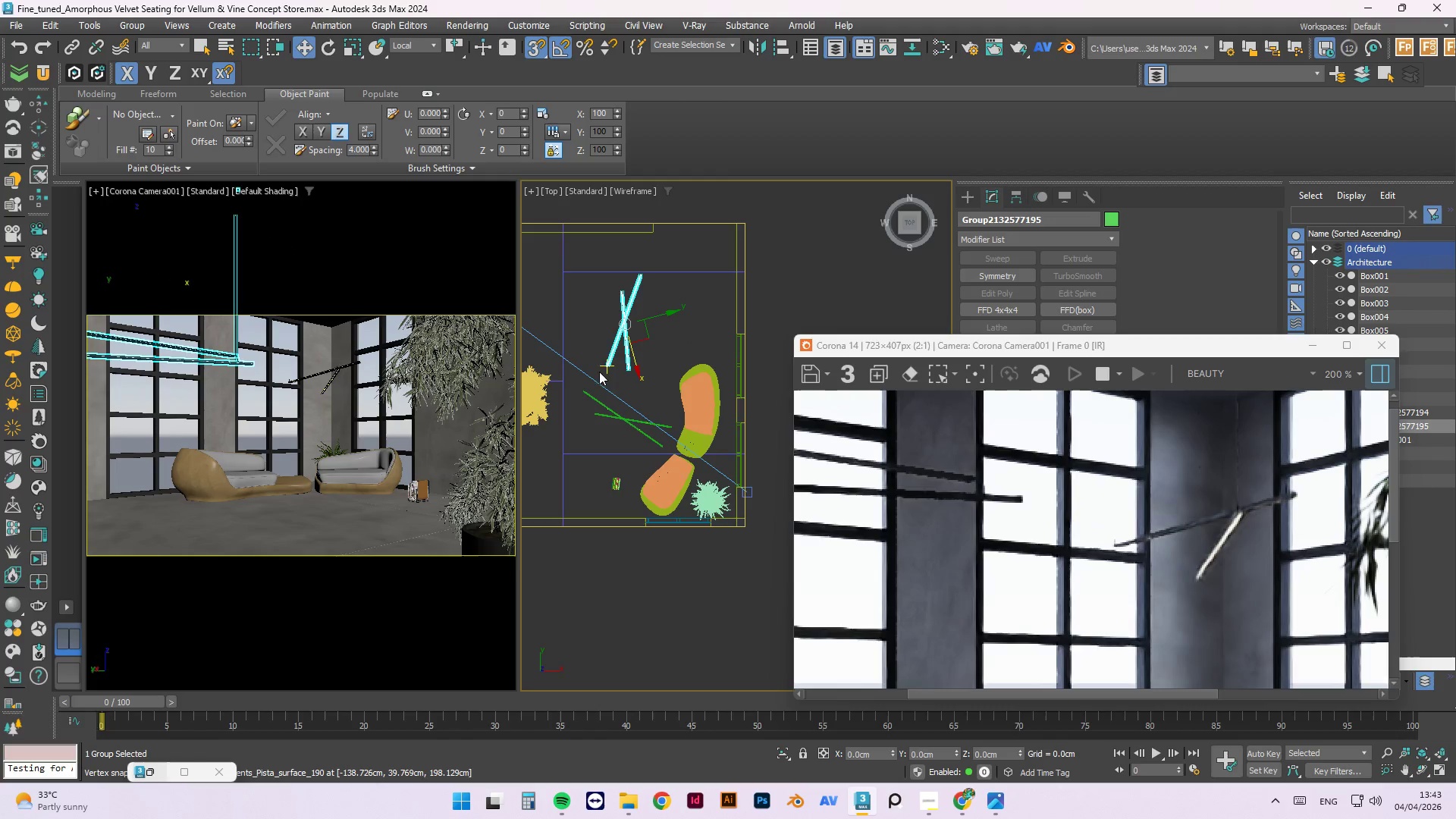 
hold_key(key=AltLeft, duration=0.83)
 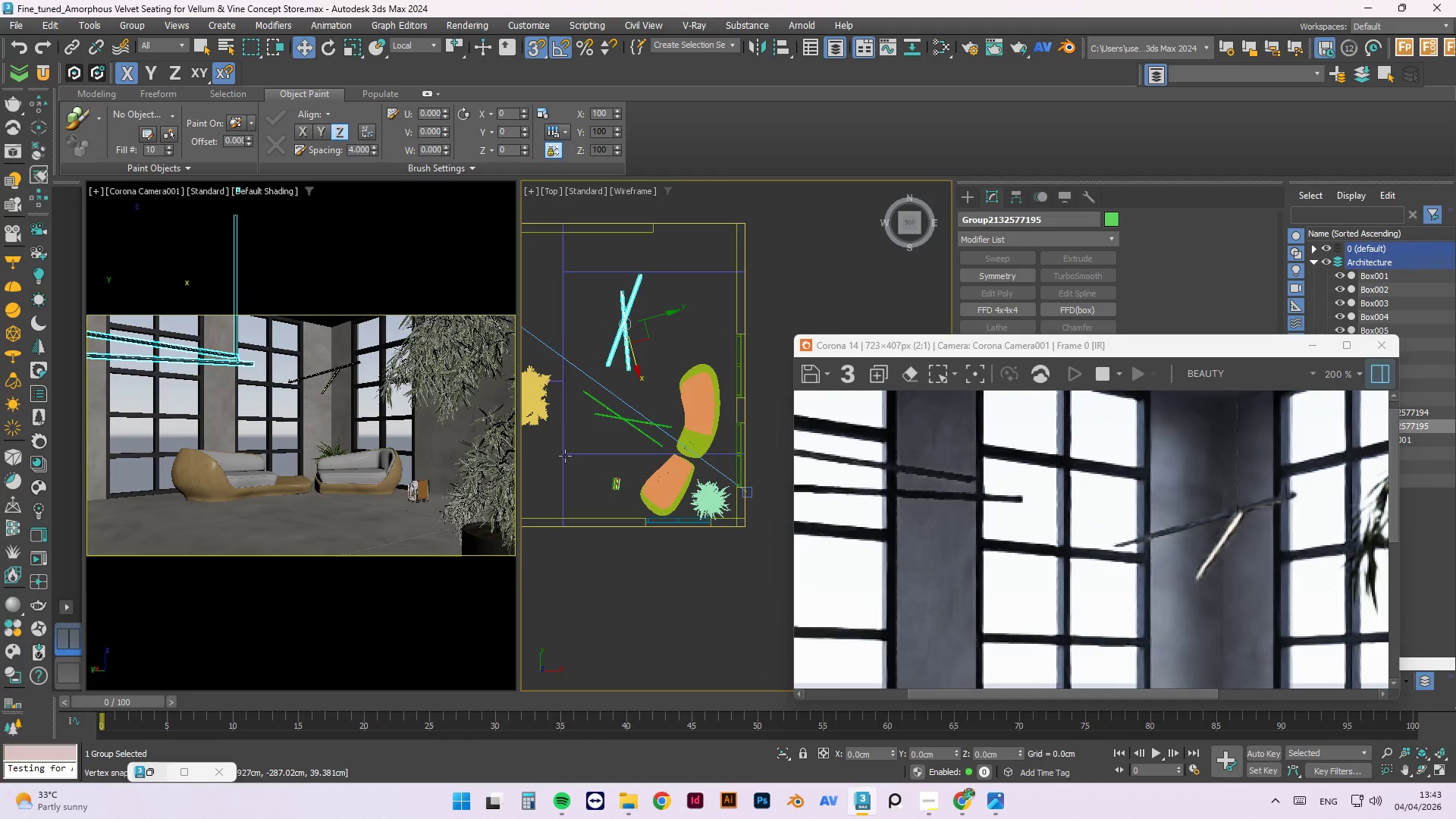 
hold_key(key=AltLeft, duration=1.5)
 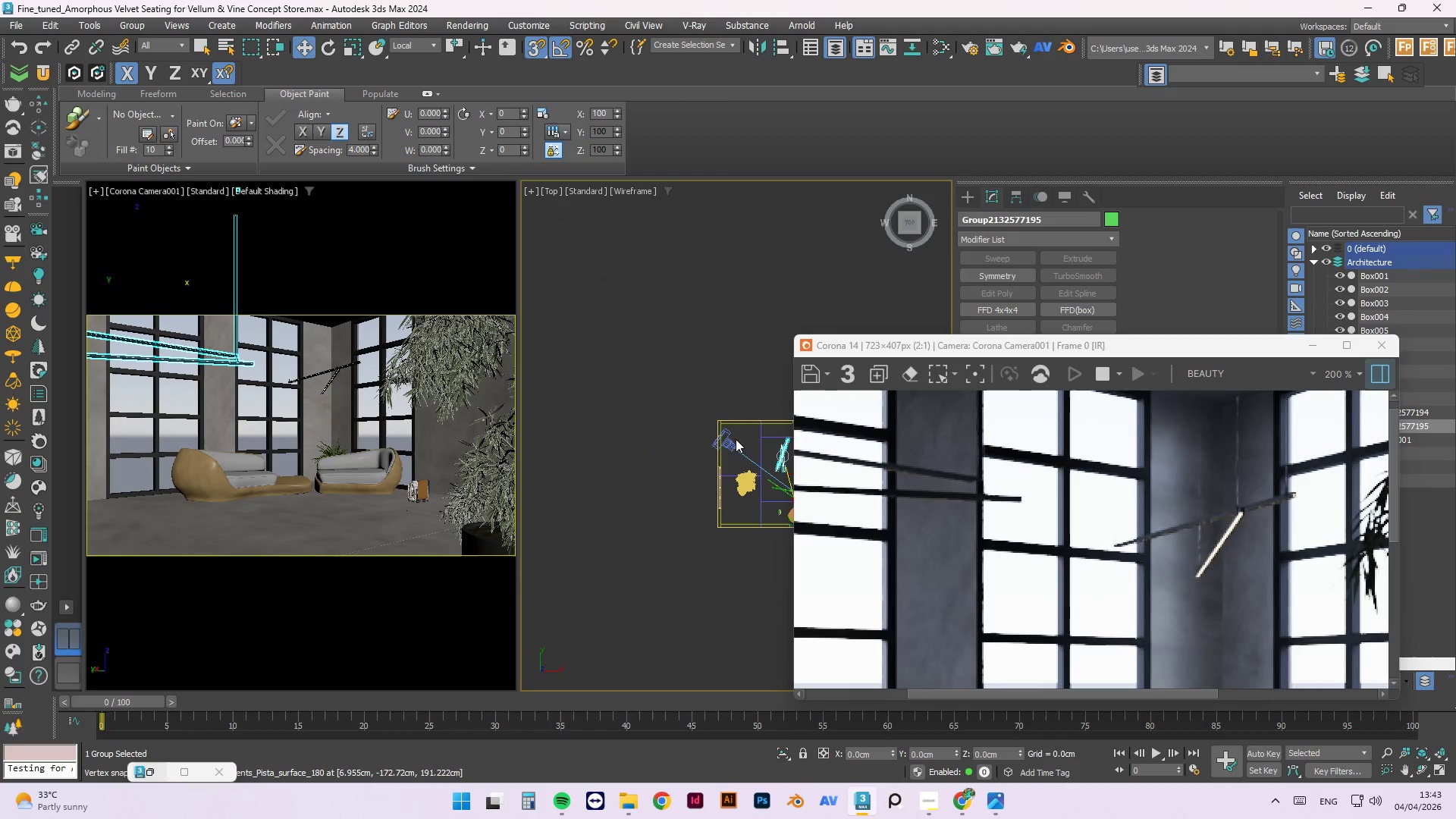 
scroll: coordinate [585, 563], scroll_direction: down, amount: 3.0
 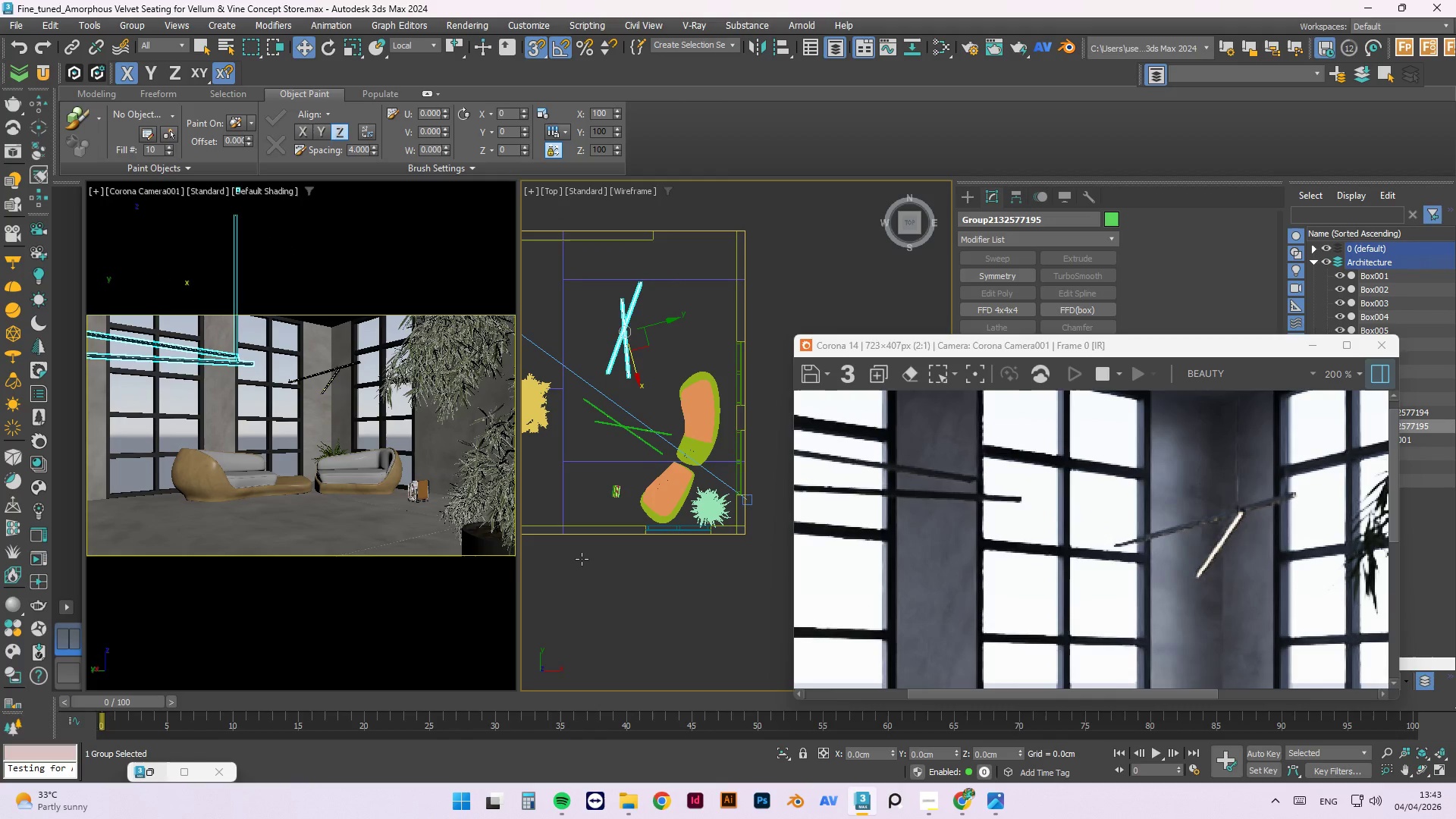 
left_click([722, 326])
 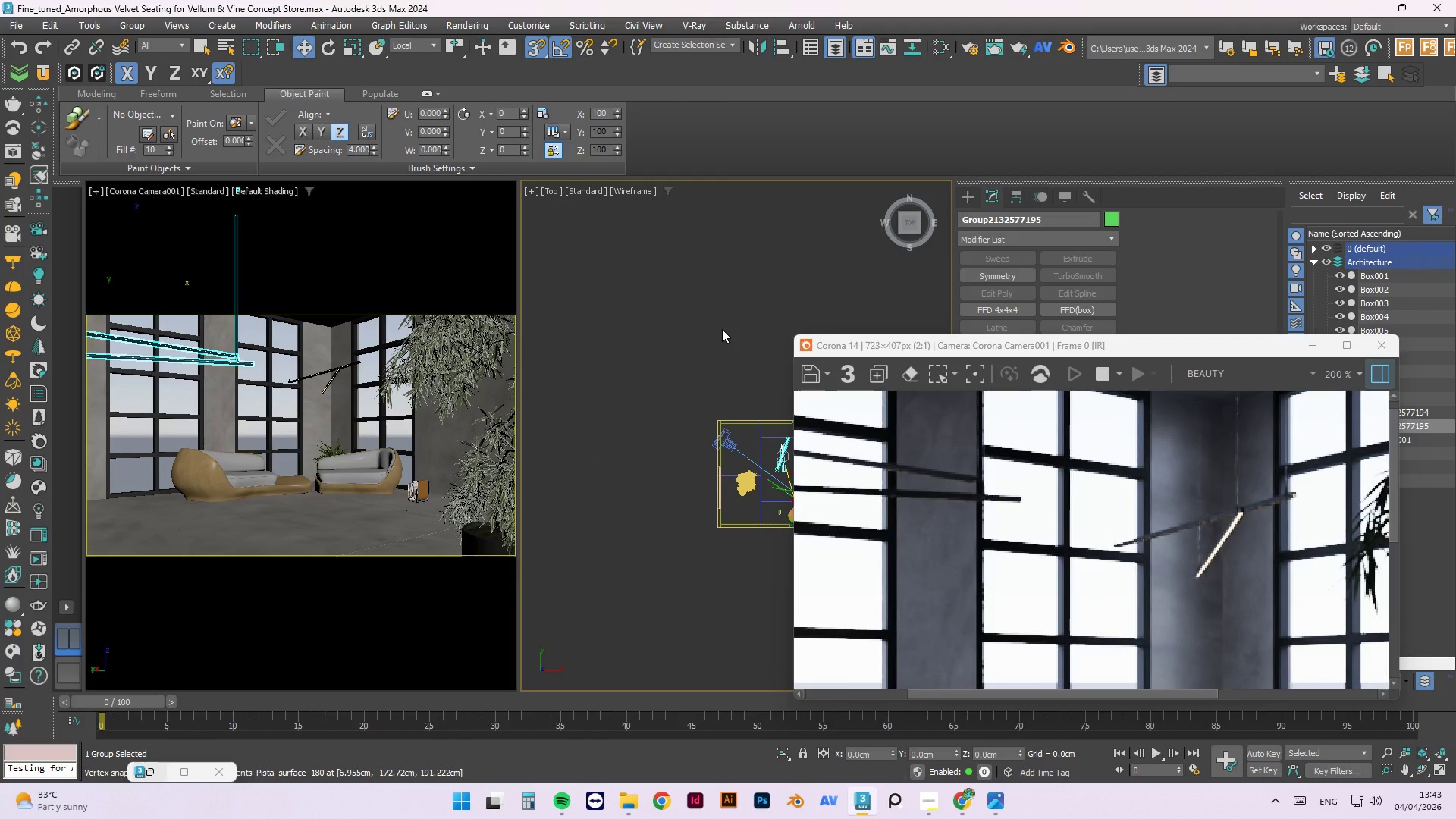 
scroll: coordinate [664, 482], scroll_direction: down, amount: 2.0
 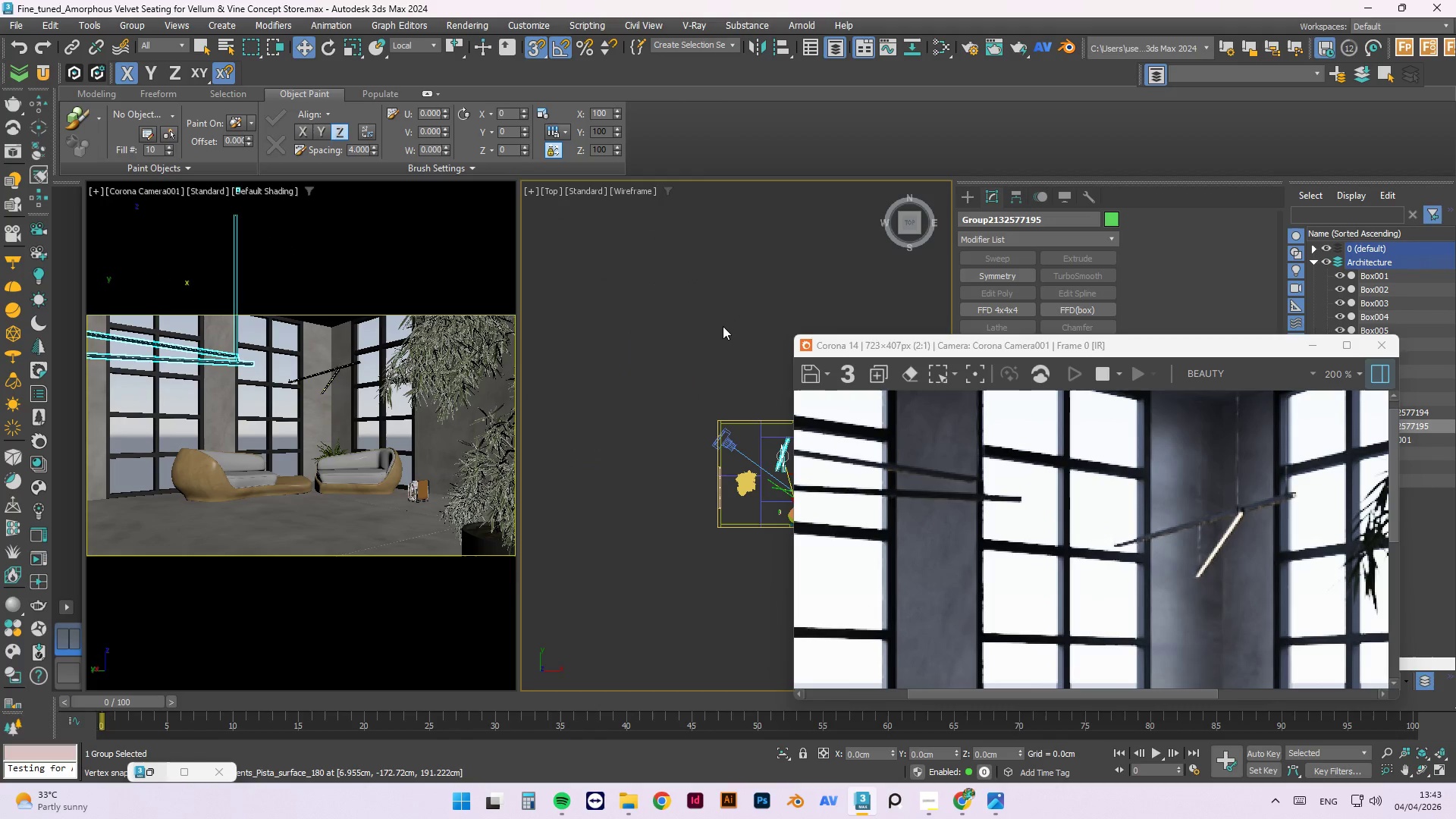 
key(S)
 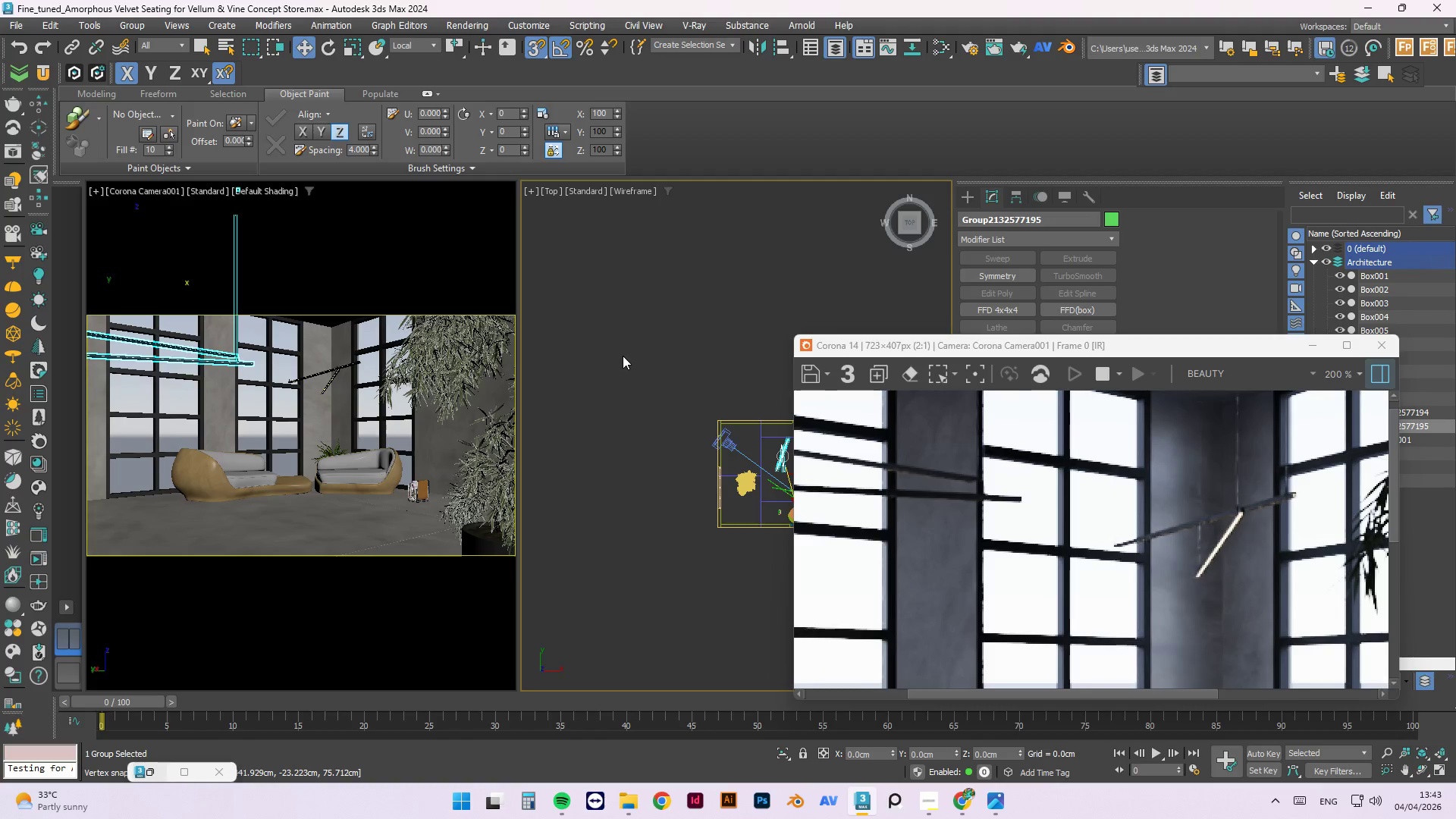 
scroll: coordinate [623, 356], scroll_direction: down, amount: 2.0
 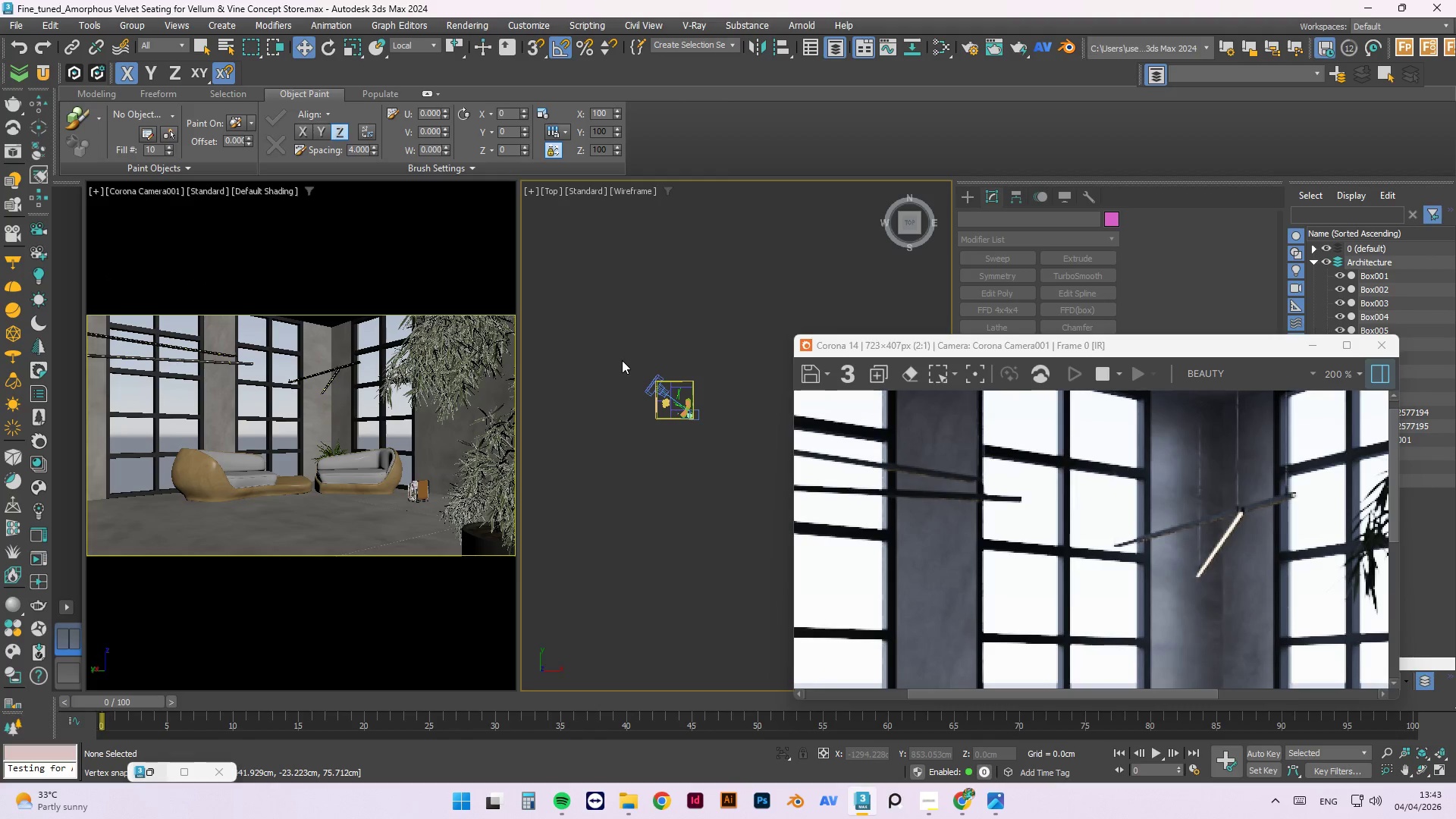 
hold_key(key=AltLeft, duration=1.5)
 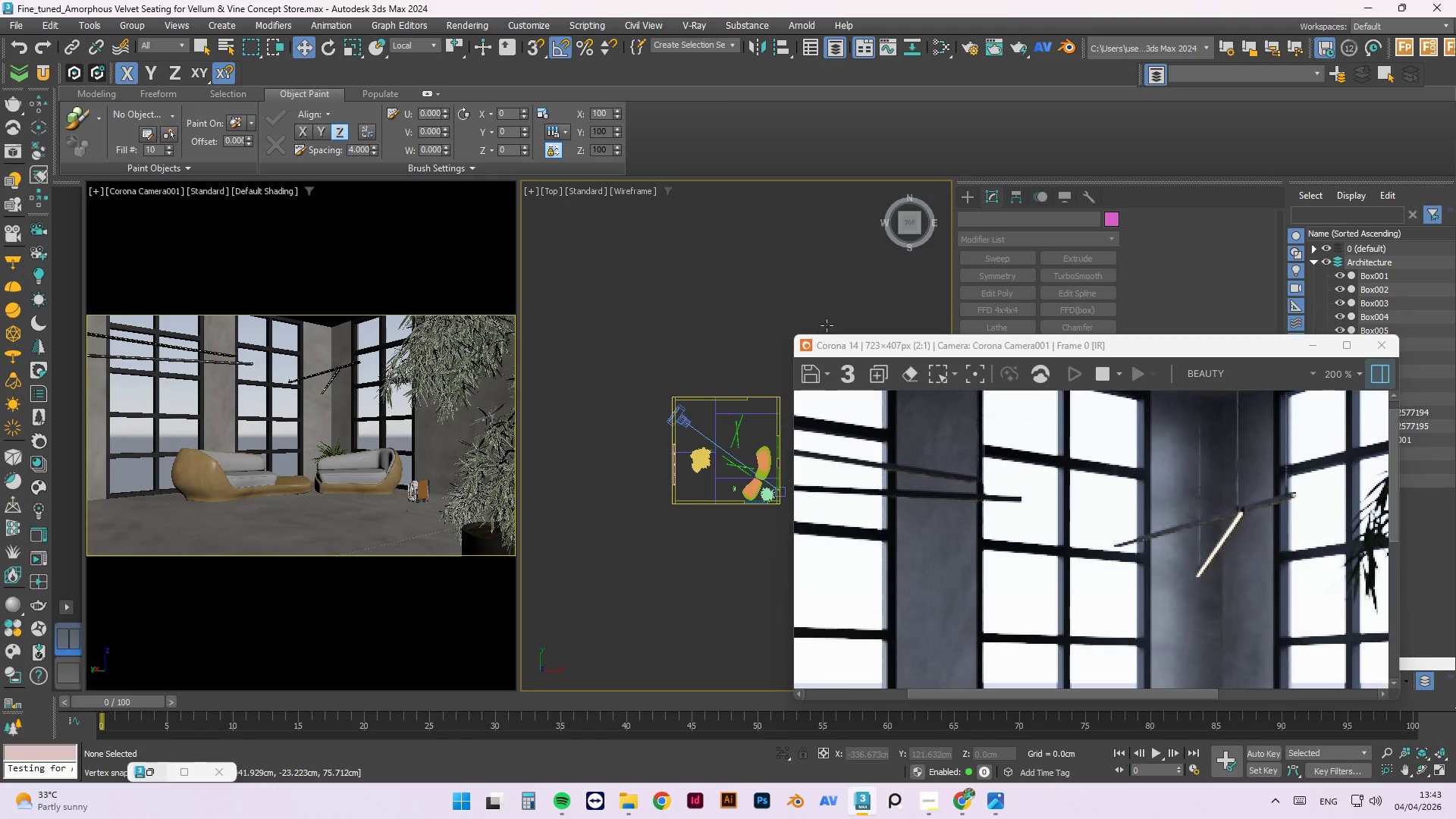 
scroll: coordinate [651, 376], scroll_direction: up, amount: 3.0
 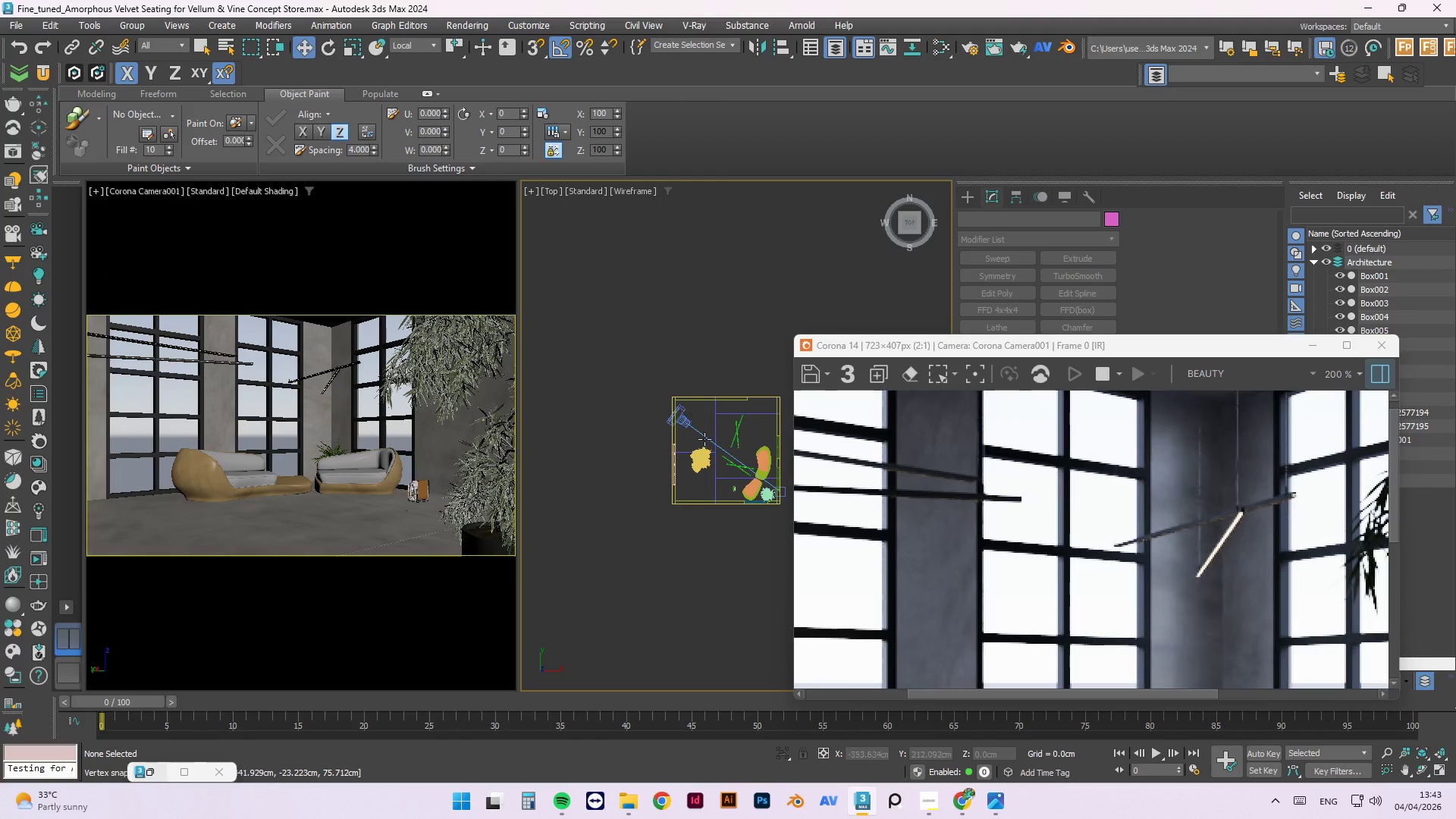 
key(Alt+AltLeft)
 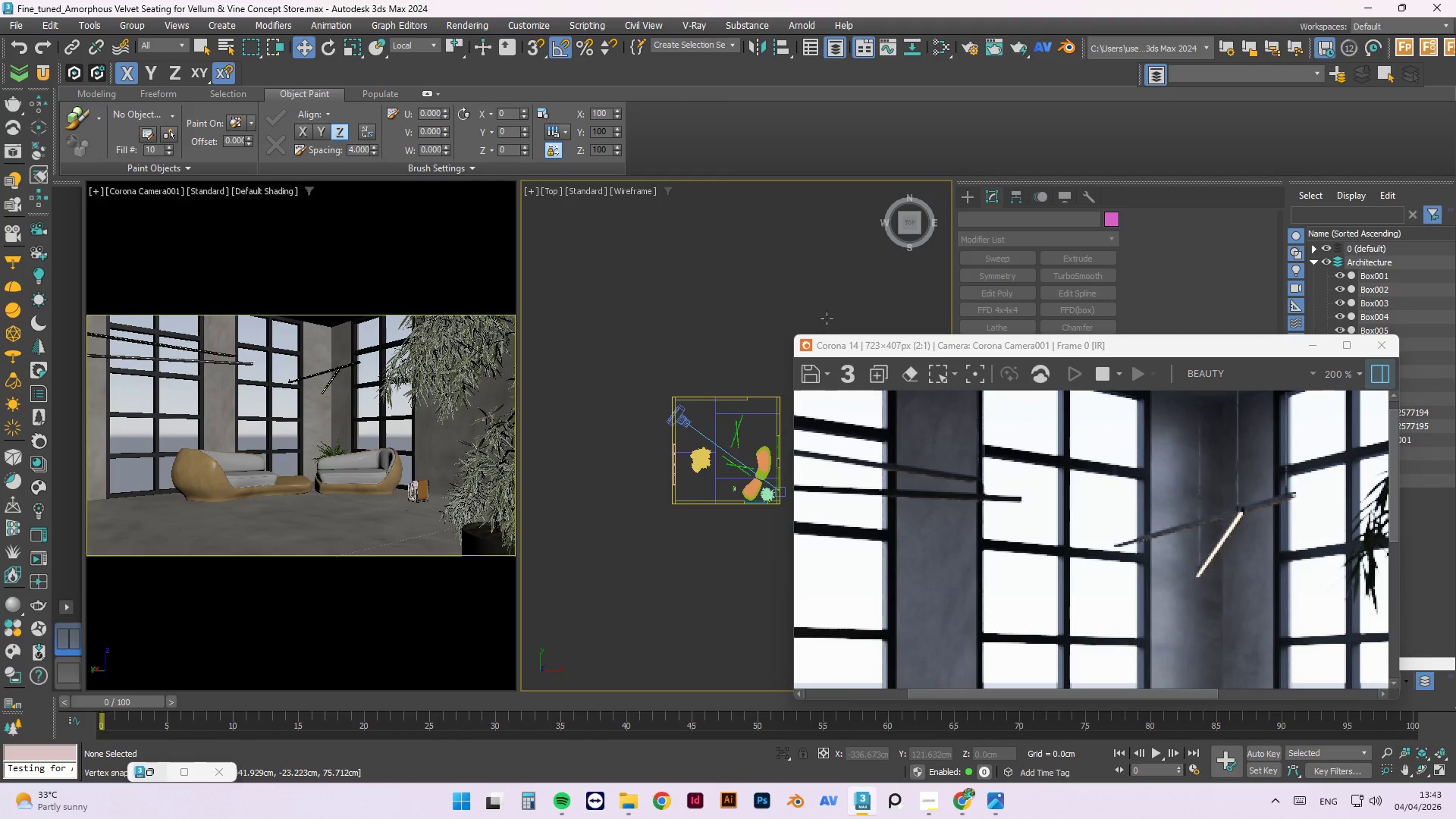 
key(Alt+AltLeft)
 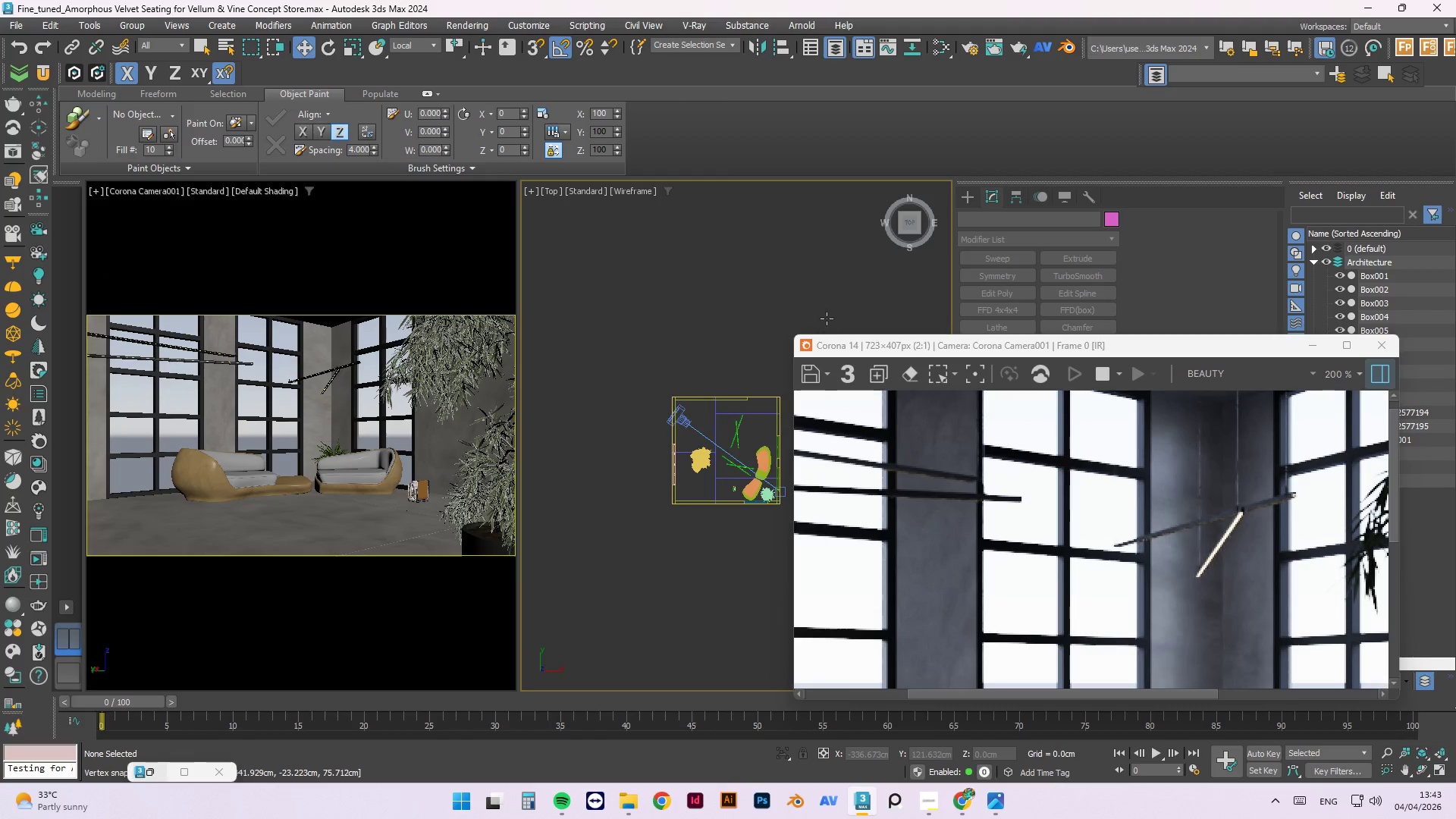 
key(Alt+AltLeft)
 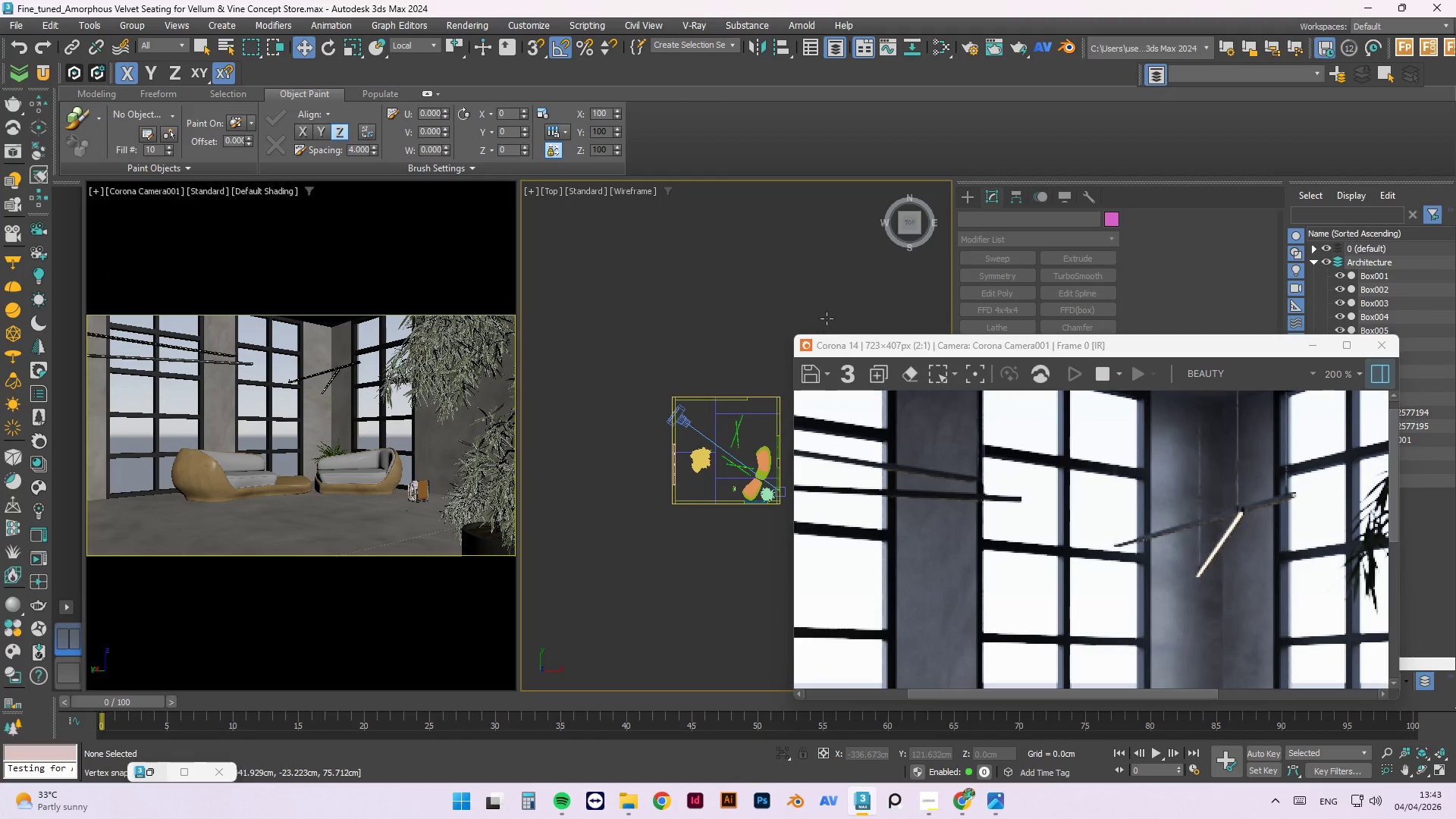 
key(Alt+AltLeft)
 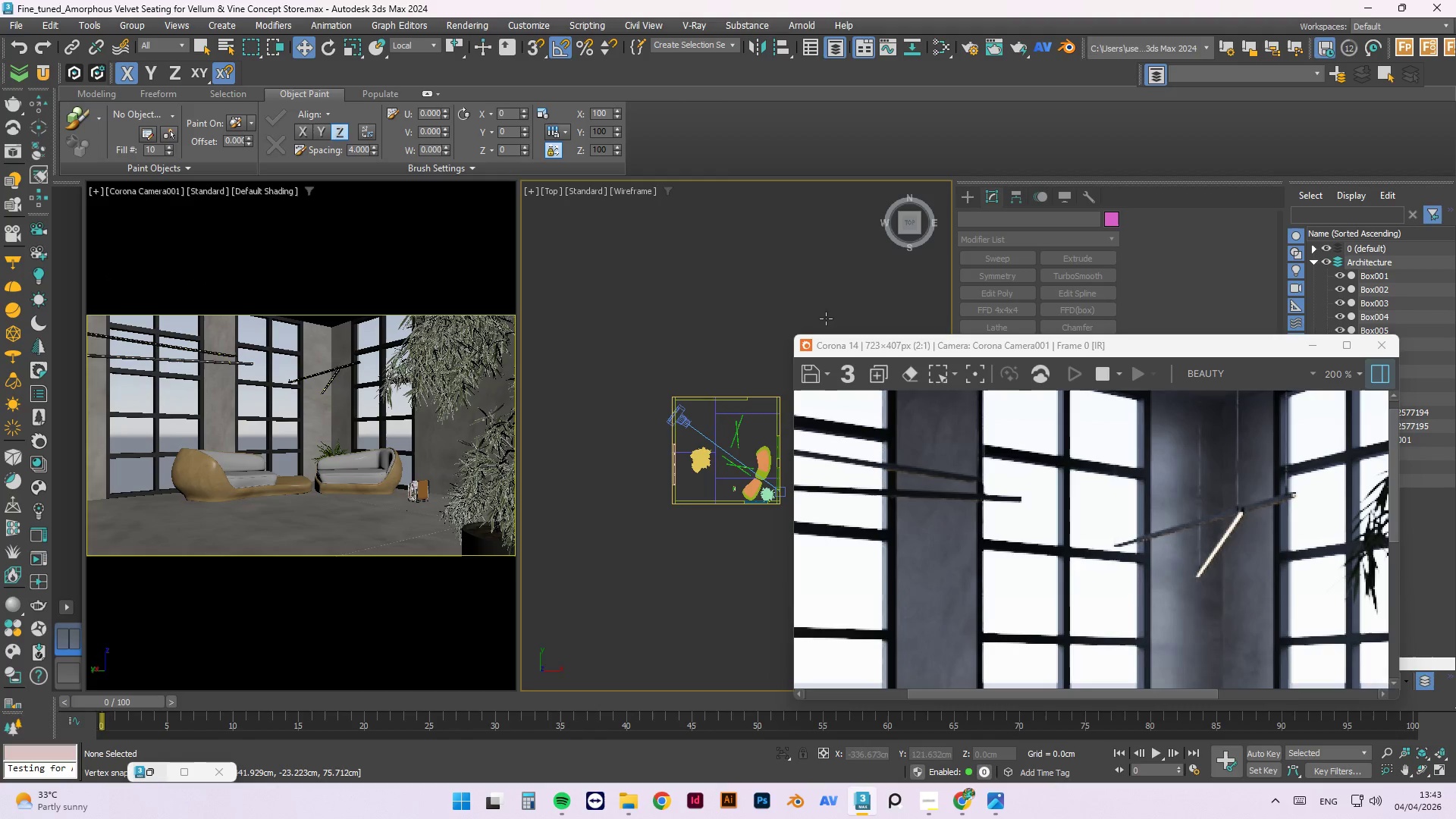 
key(Alt+AltLeft)
 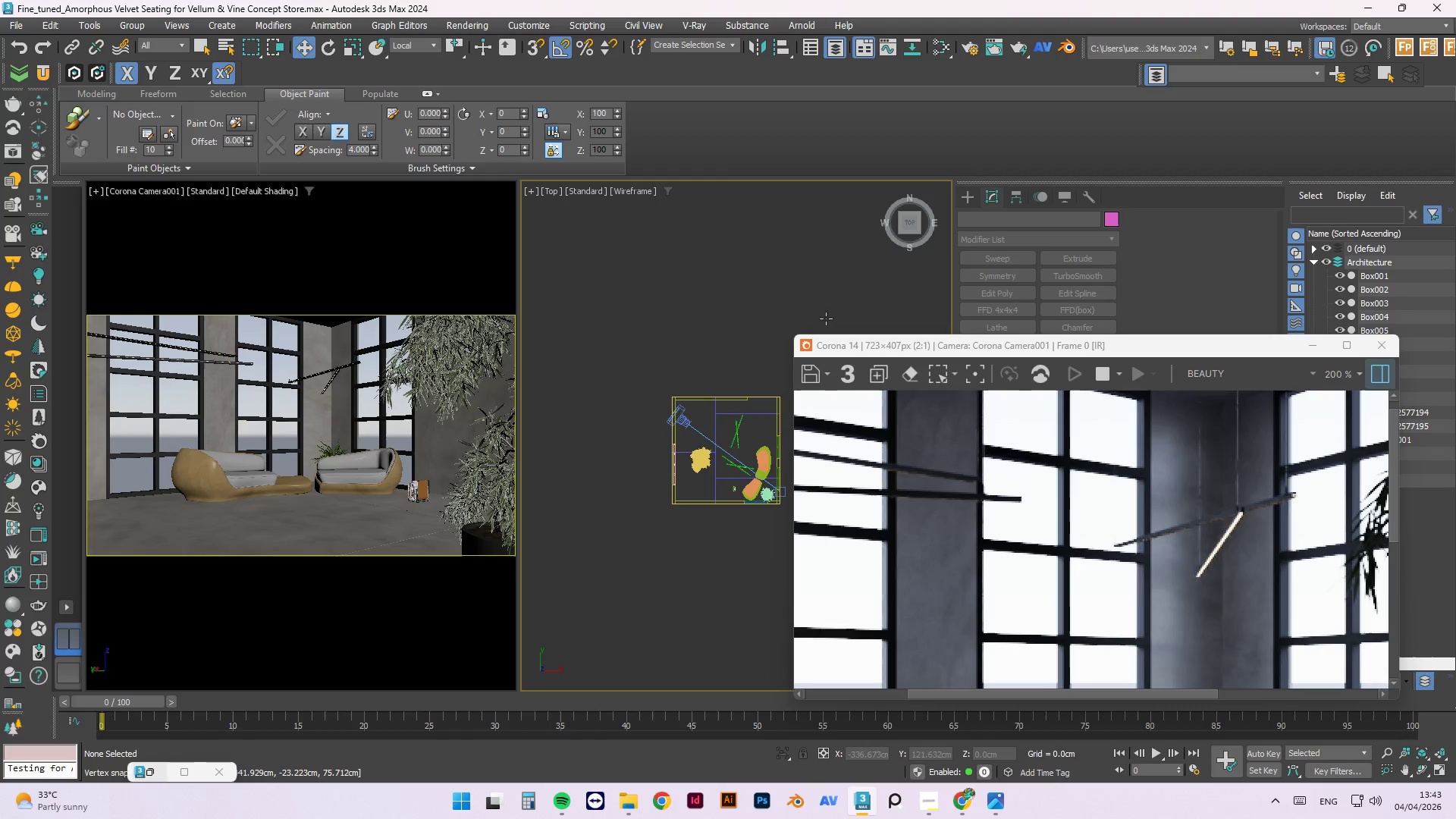 
key(Alt+AltLeft)
 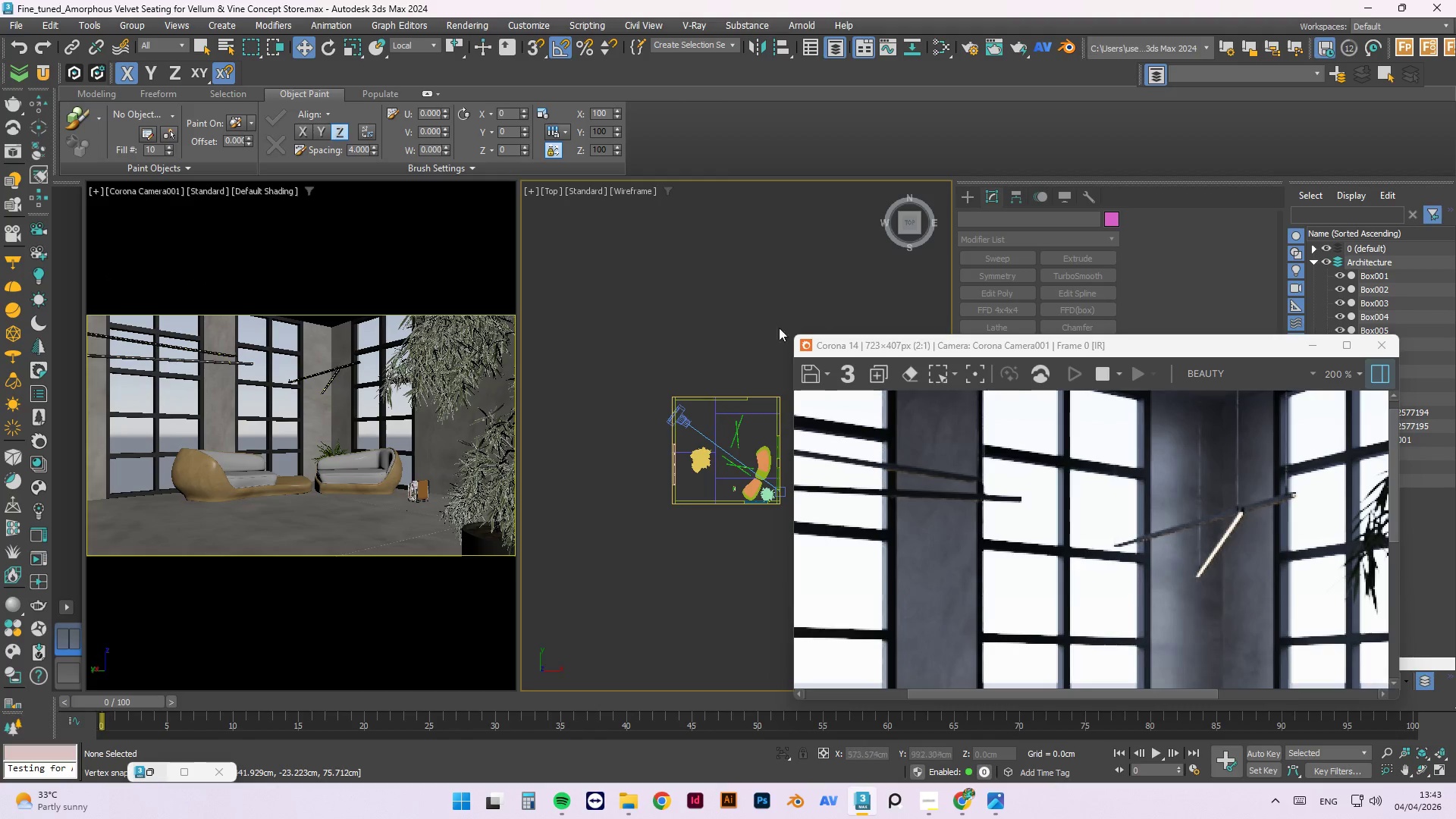 
key(Alt+AltLeft)
 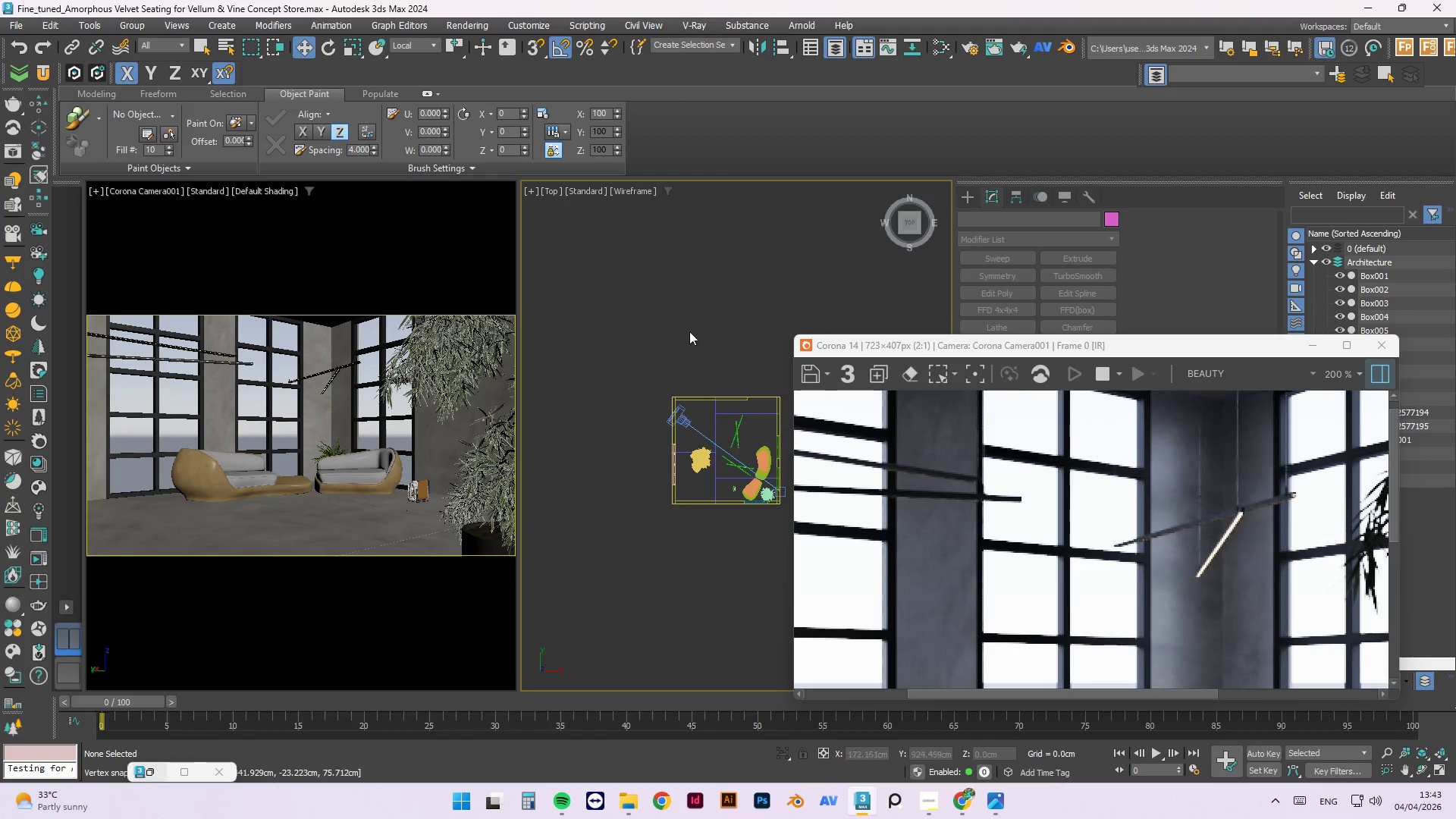 
key(Alt+AltLeft)
 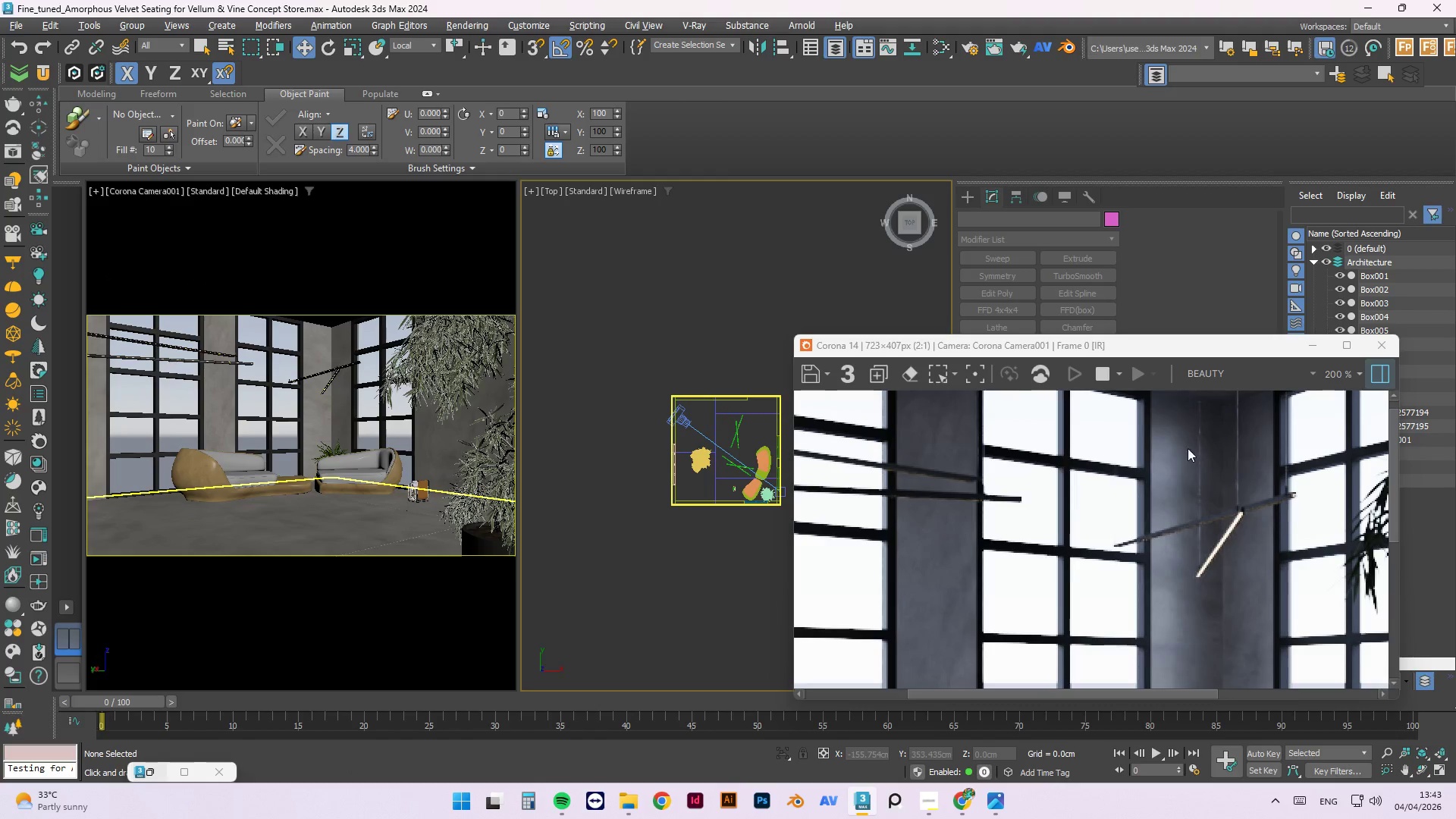 
scroll: coordinate [1134, 513], scroll_direction: down, amount: 2.0
 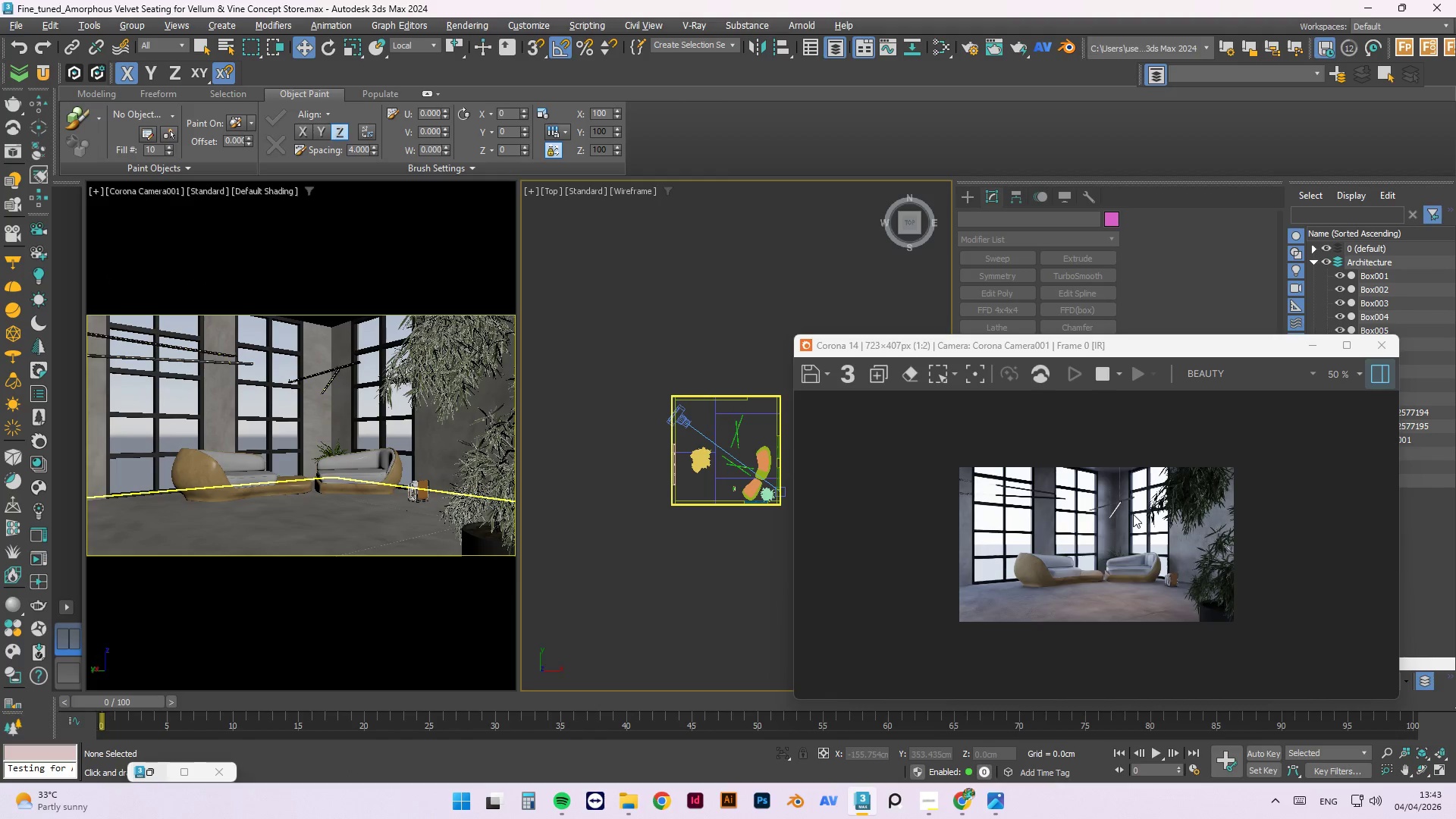 
scroll: coordinate [1133, 514], scroll_direction: up, amount: 1.0
 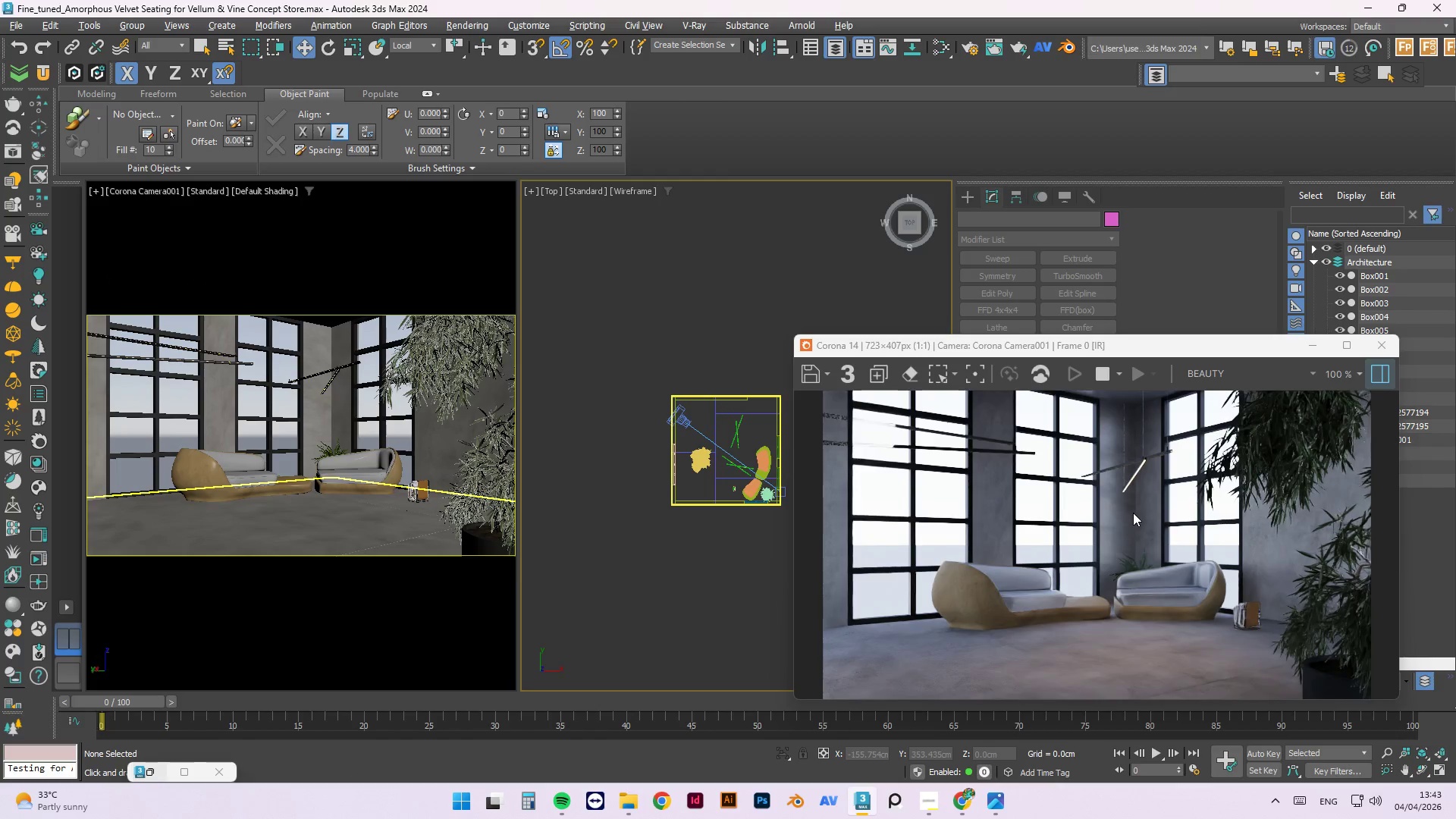 
scroll: coordinate [1114, 458], scroll_direction: none, amount: 0.0
 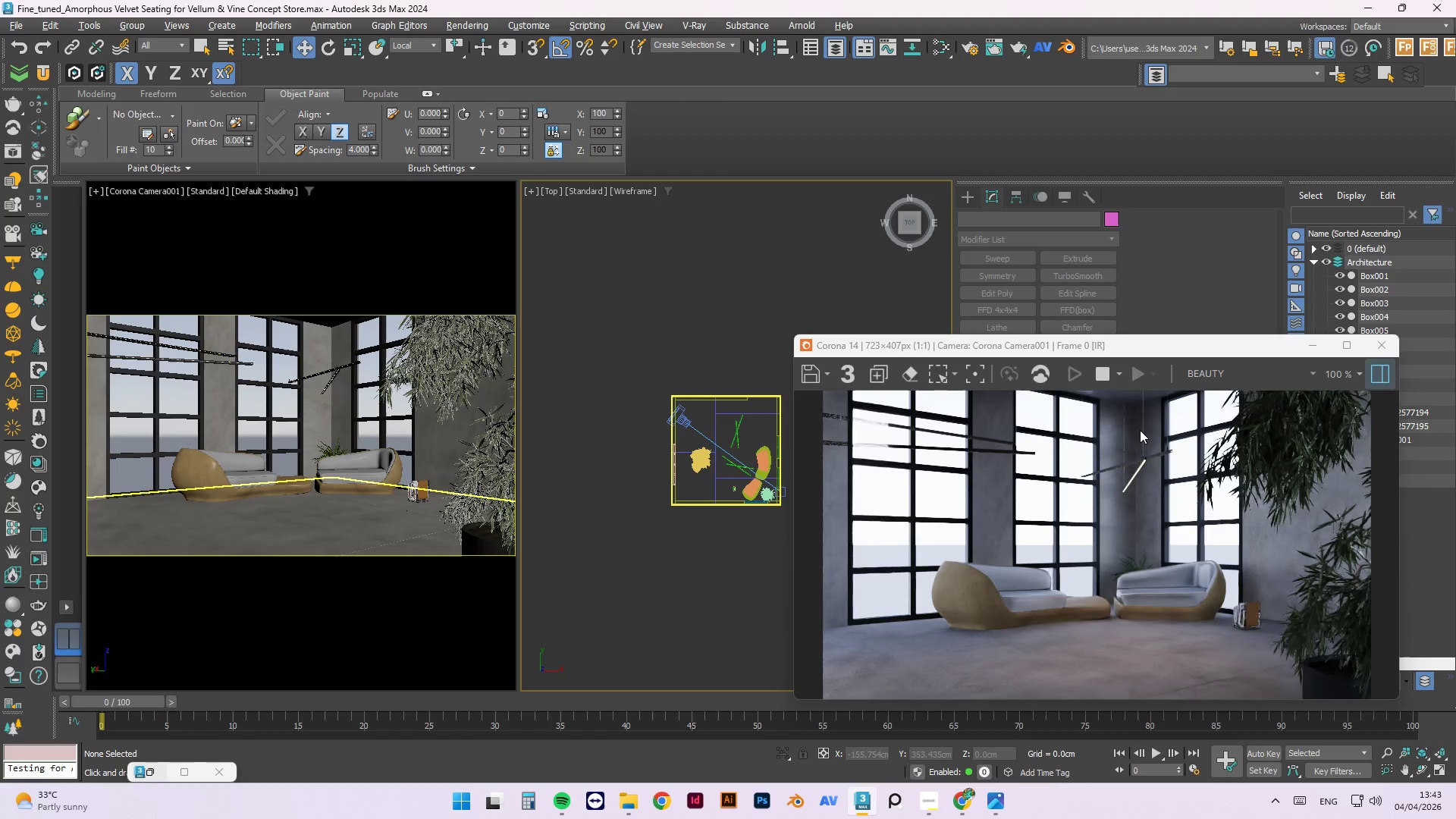 
scroll: coordinate [1142, 406], scroll_direction: up, amount: 1.0
 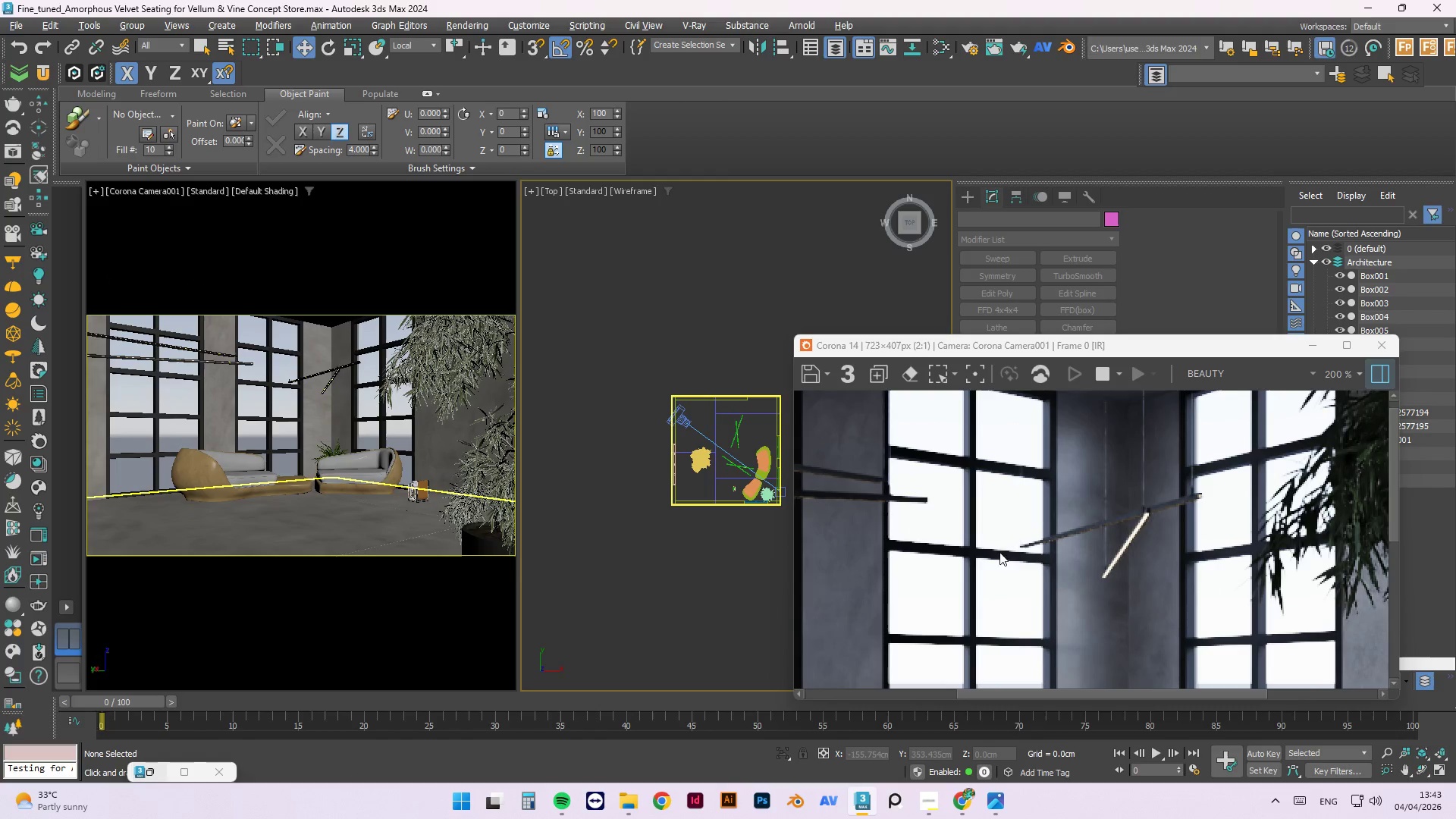 
scroll: coordinate [1001, 530], scroll_direction: down, amount: 1.0
 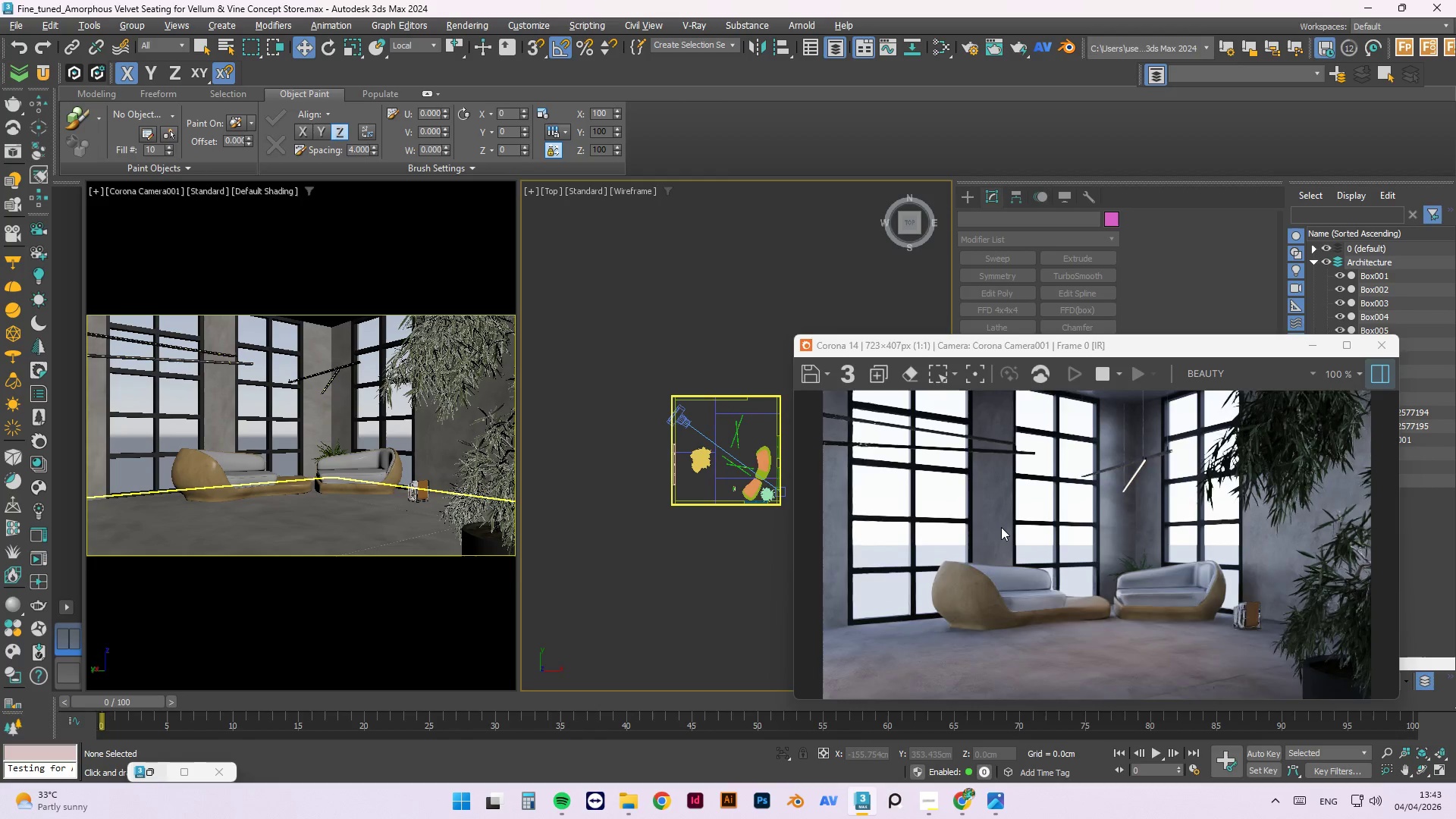 
scroll: coordinate [794, 463], scroll_direction: up, amount: 2.0
 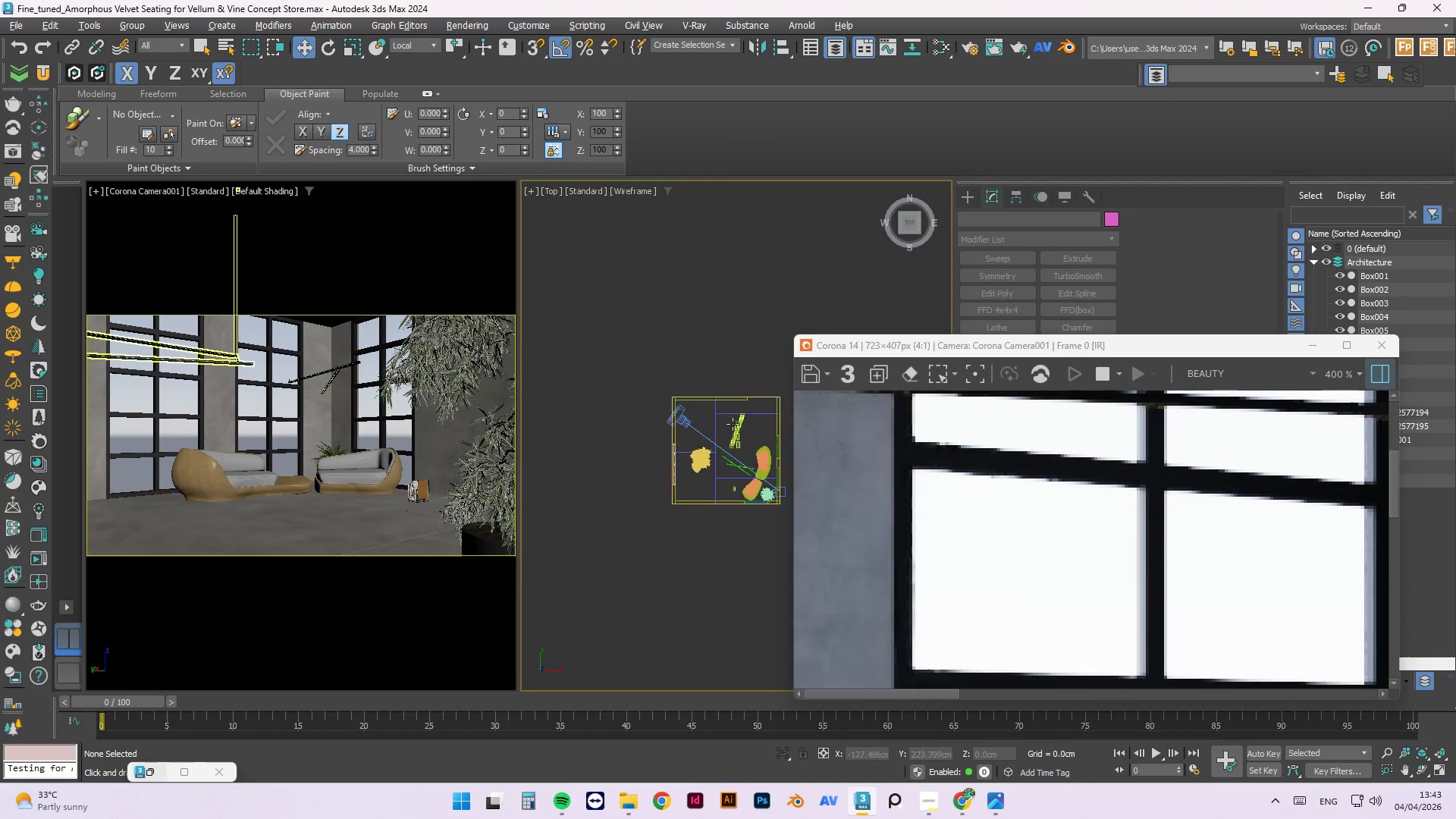 
left_click([736, 429])
 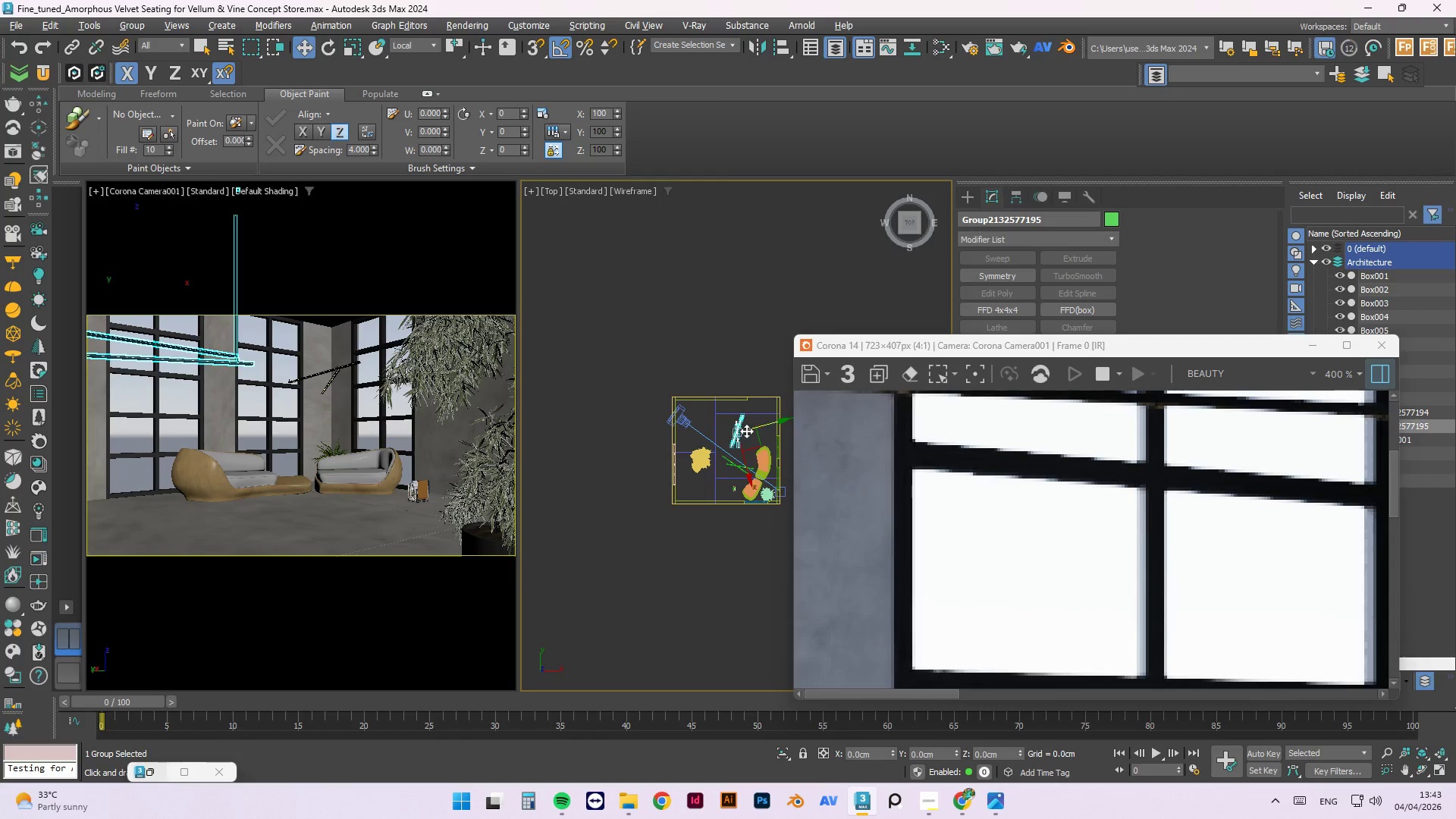 
scroll: coordinate [1015, 482], scroll_direction: none, amount: 0.0
 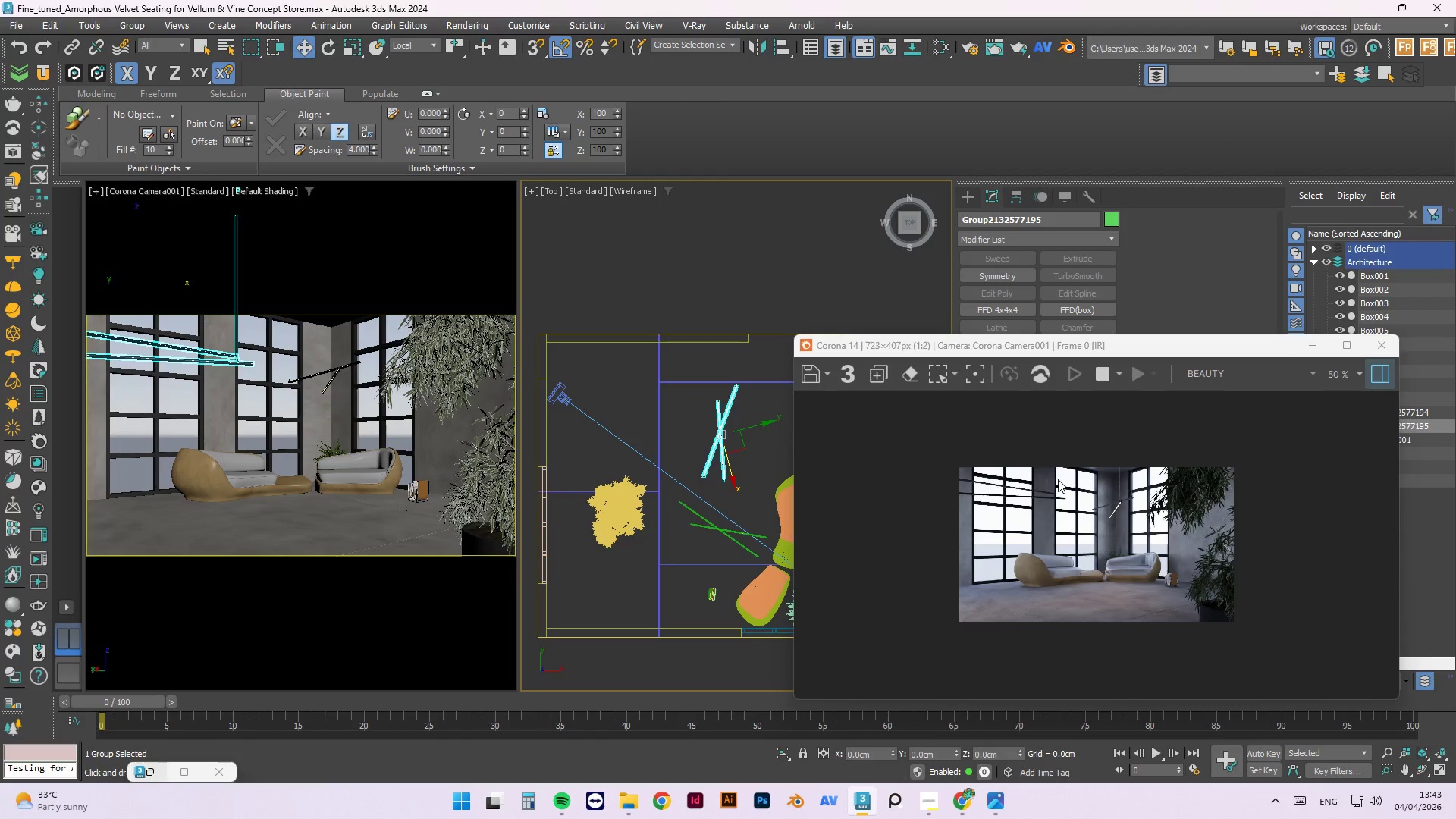 
scroll: coordinate [1058, 479], scroll_direction: up, amount: 1.0
 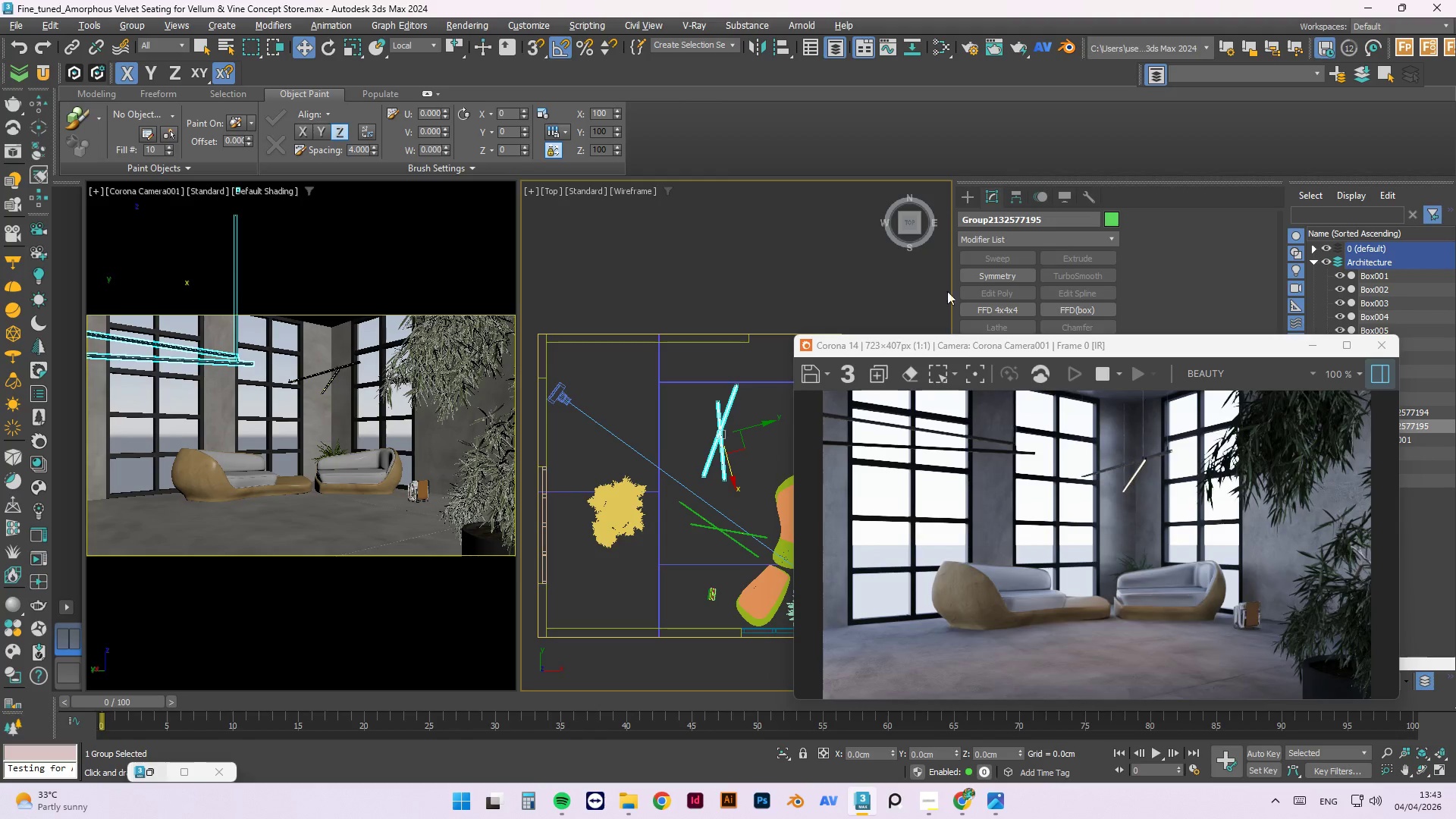 
left_click([130, 190])
 